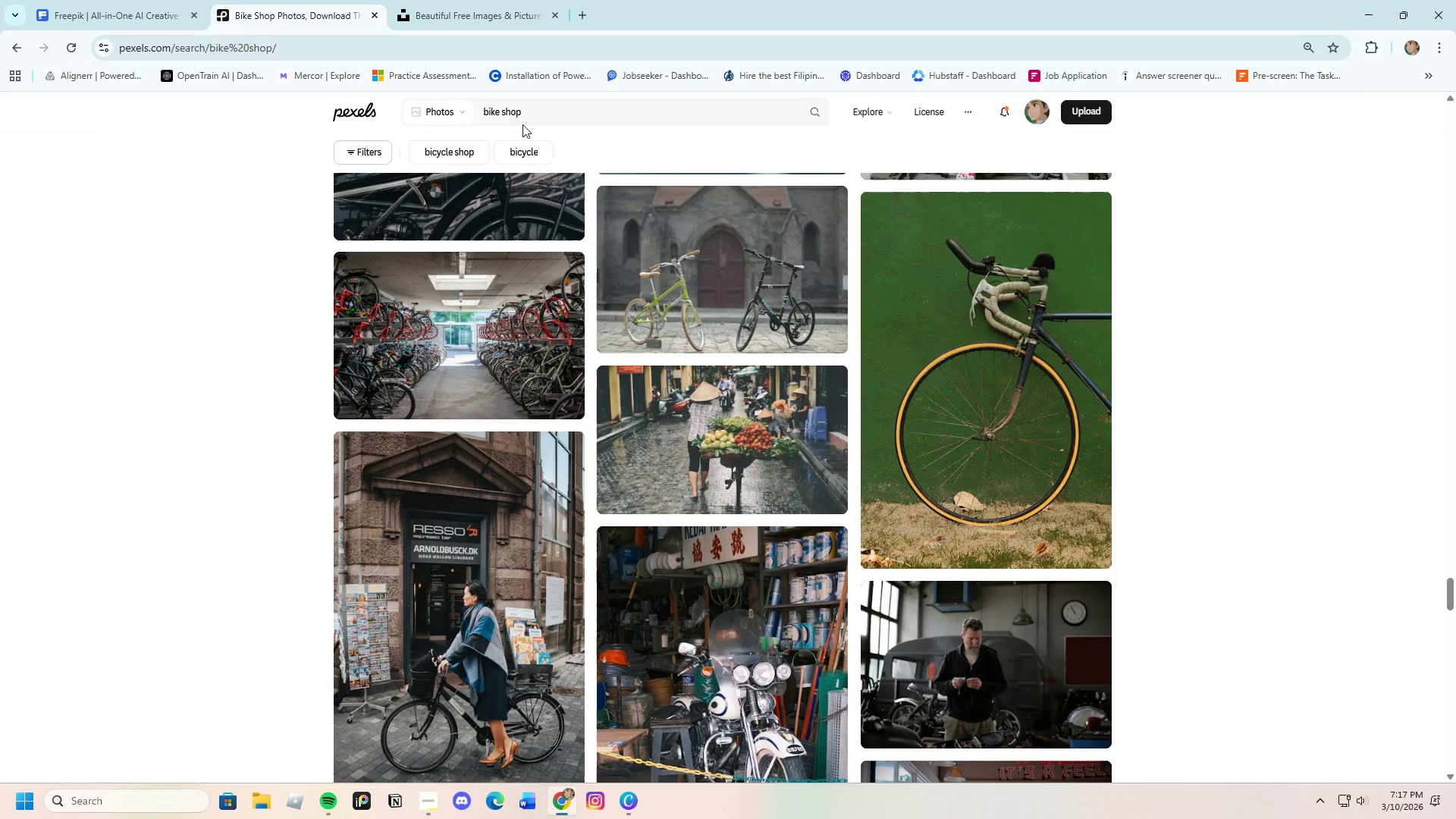 
left_click_drag(start_coordinate=[538, 113], to_coordinate=[470, 124])
 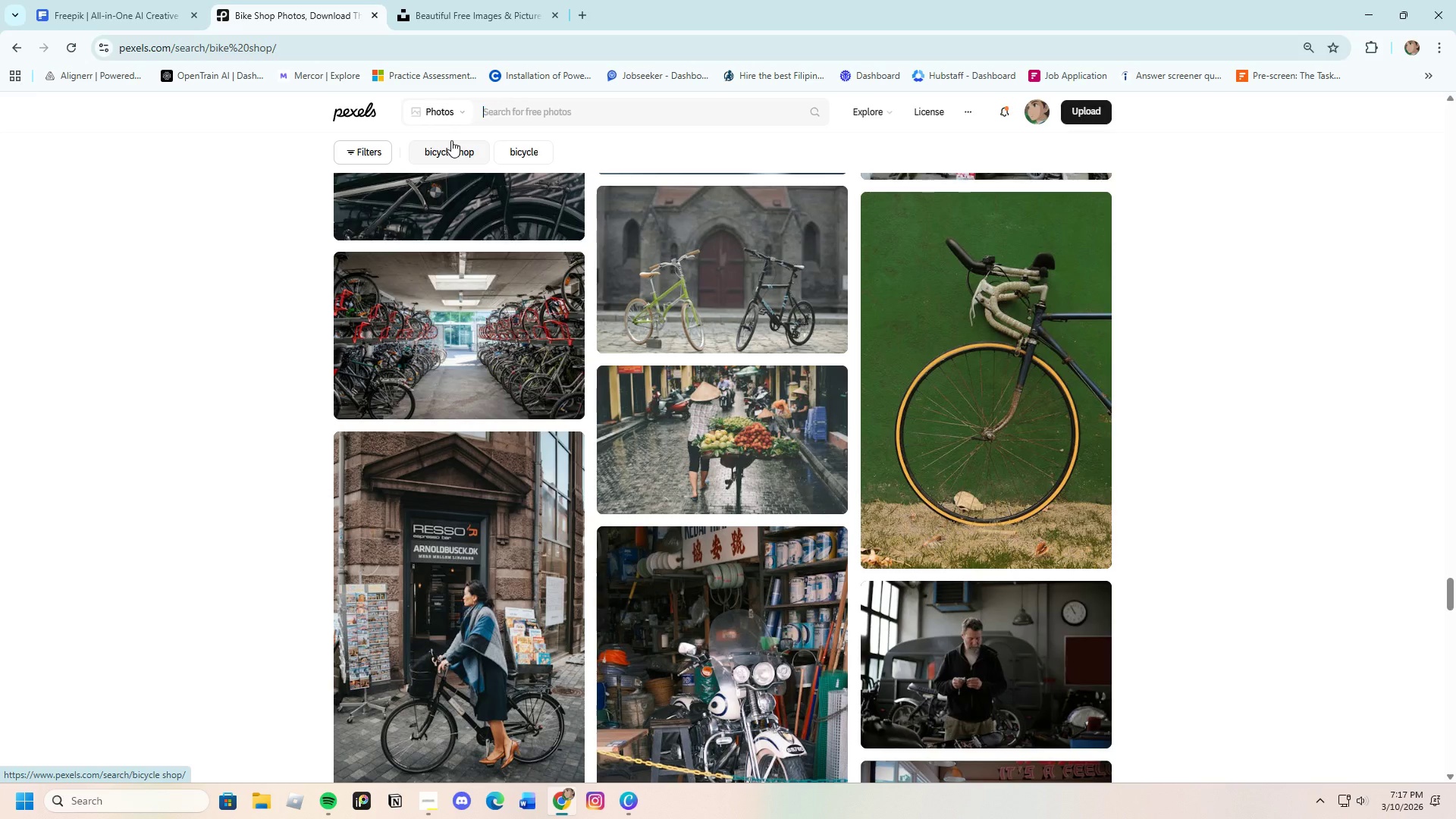 
key(Backspace)
type(bicyv)
key(Backspace)
type(cle)
 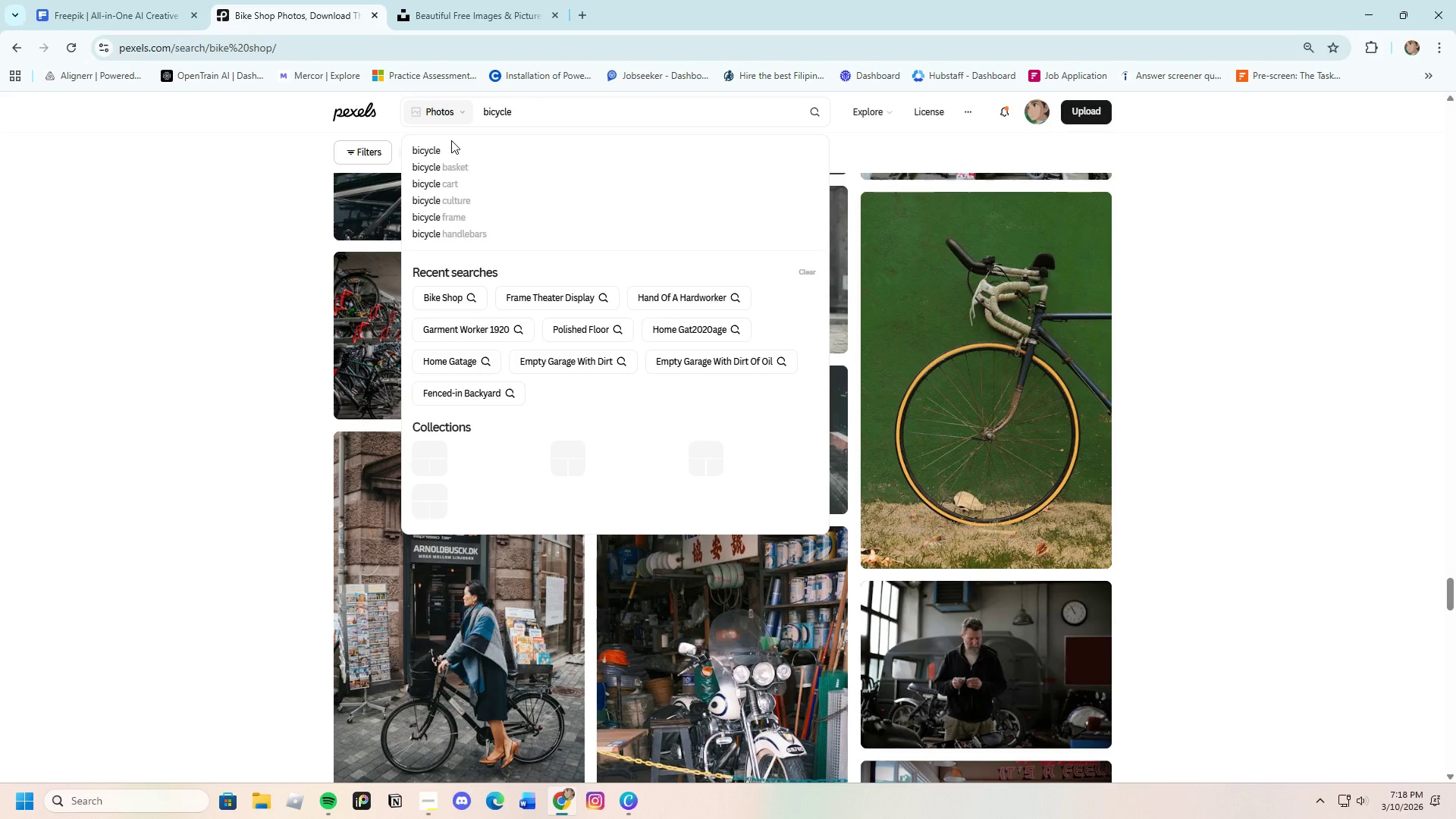 
key(Enter)
 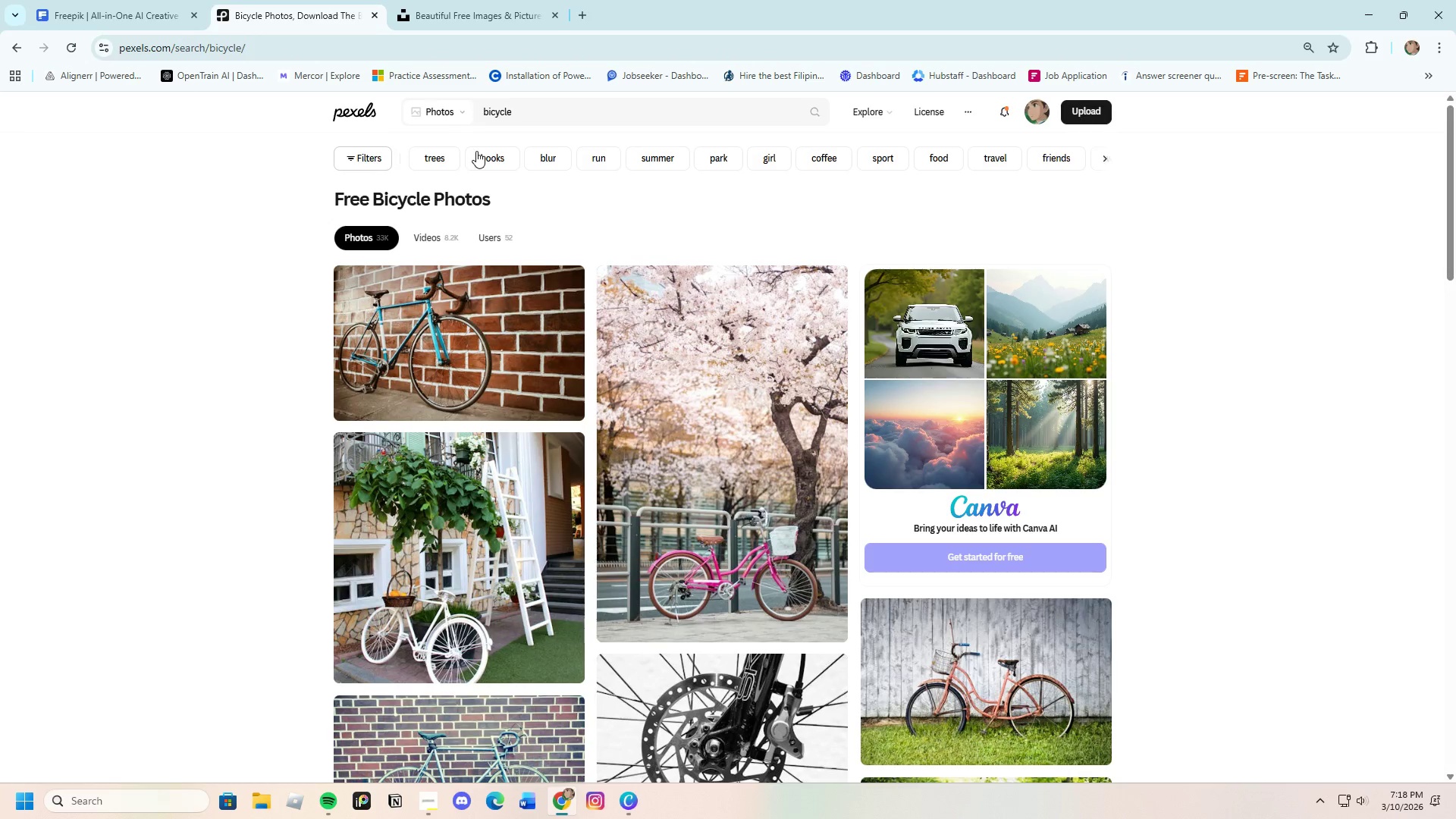 
scroll: coordinate [813, 477], scroll_direction: down, amount: 29.0
 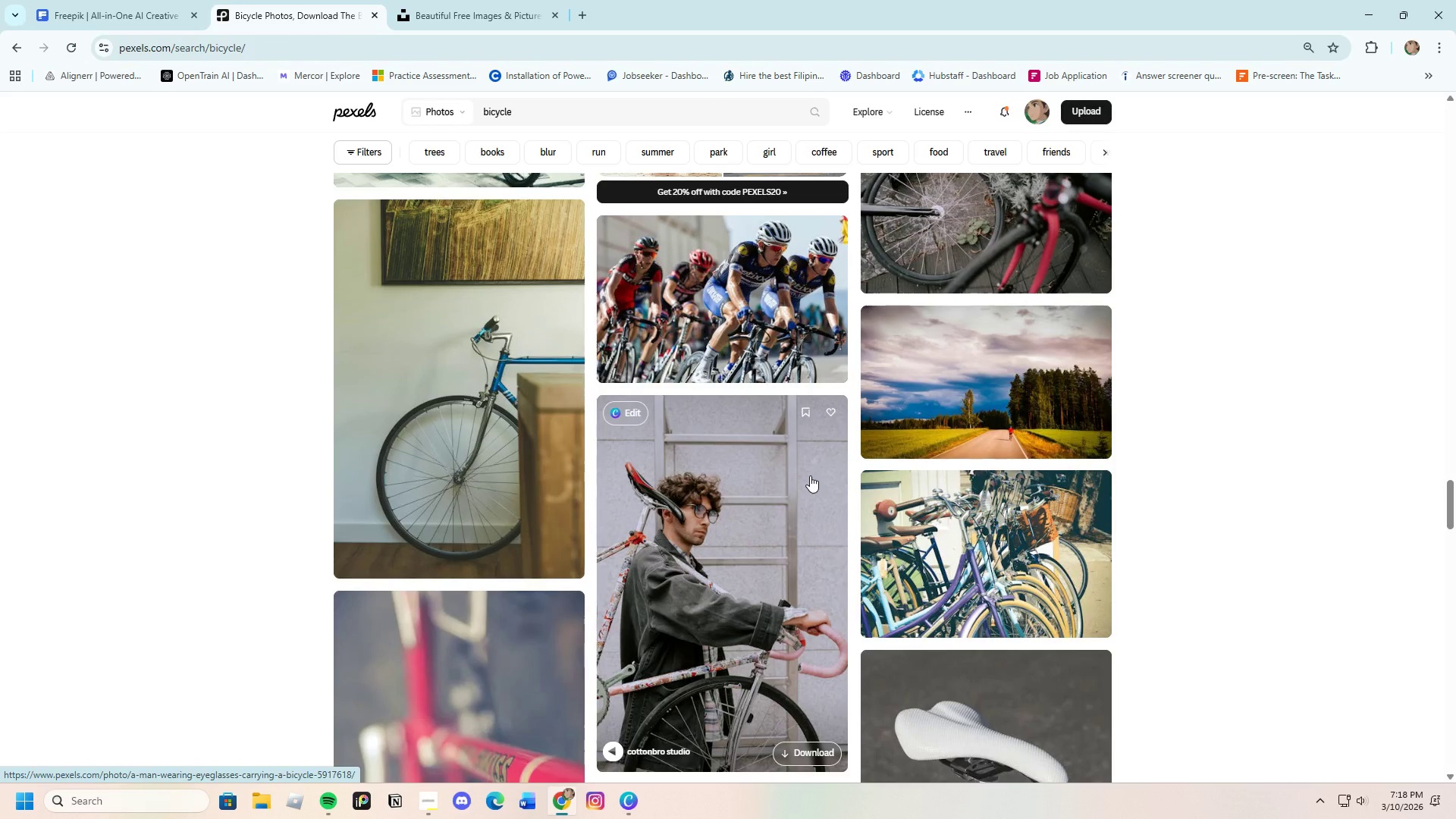 
scroll: coordinate [790, 474], scroll_direction: down, amount: 27.0
 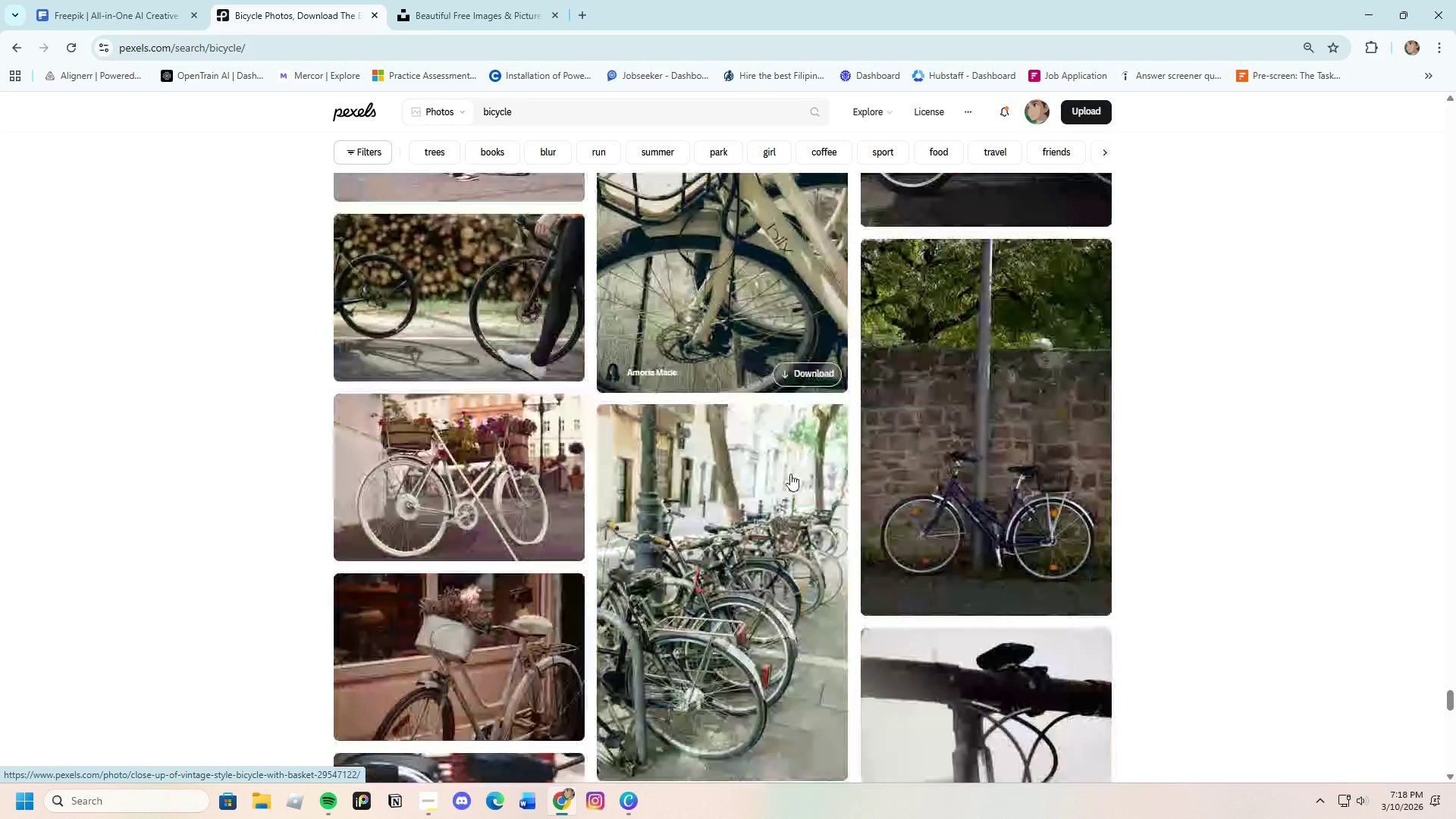 
scroll: coordinate [792, 479], scroll_direction: down, amount: 22.0
 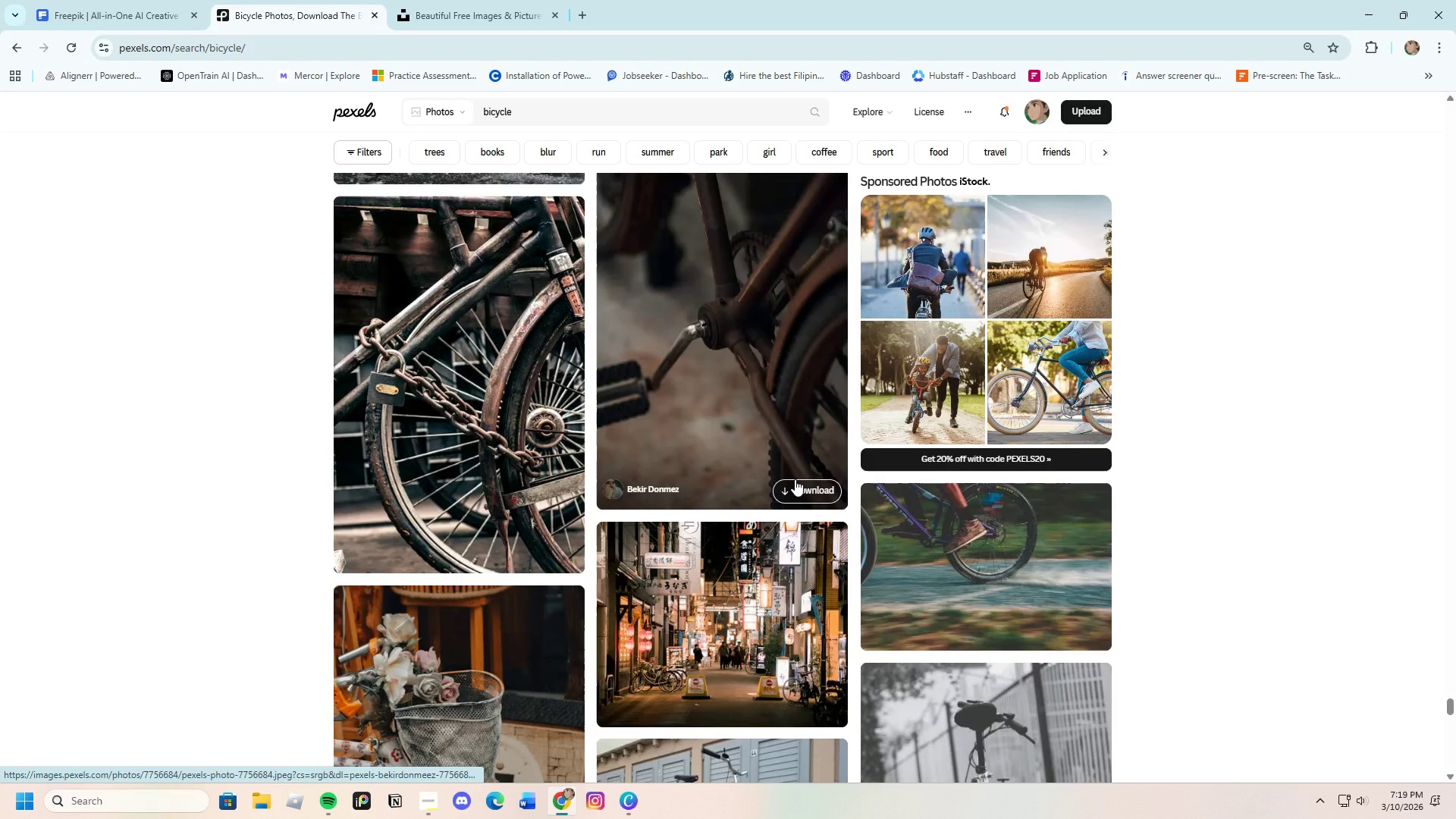 
scroll: coordinate [802, 497], scroll_direction: down, amount: 32.0
 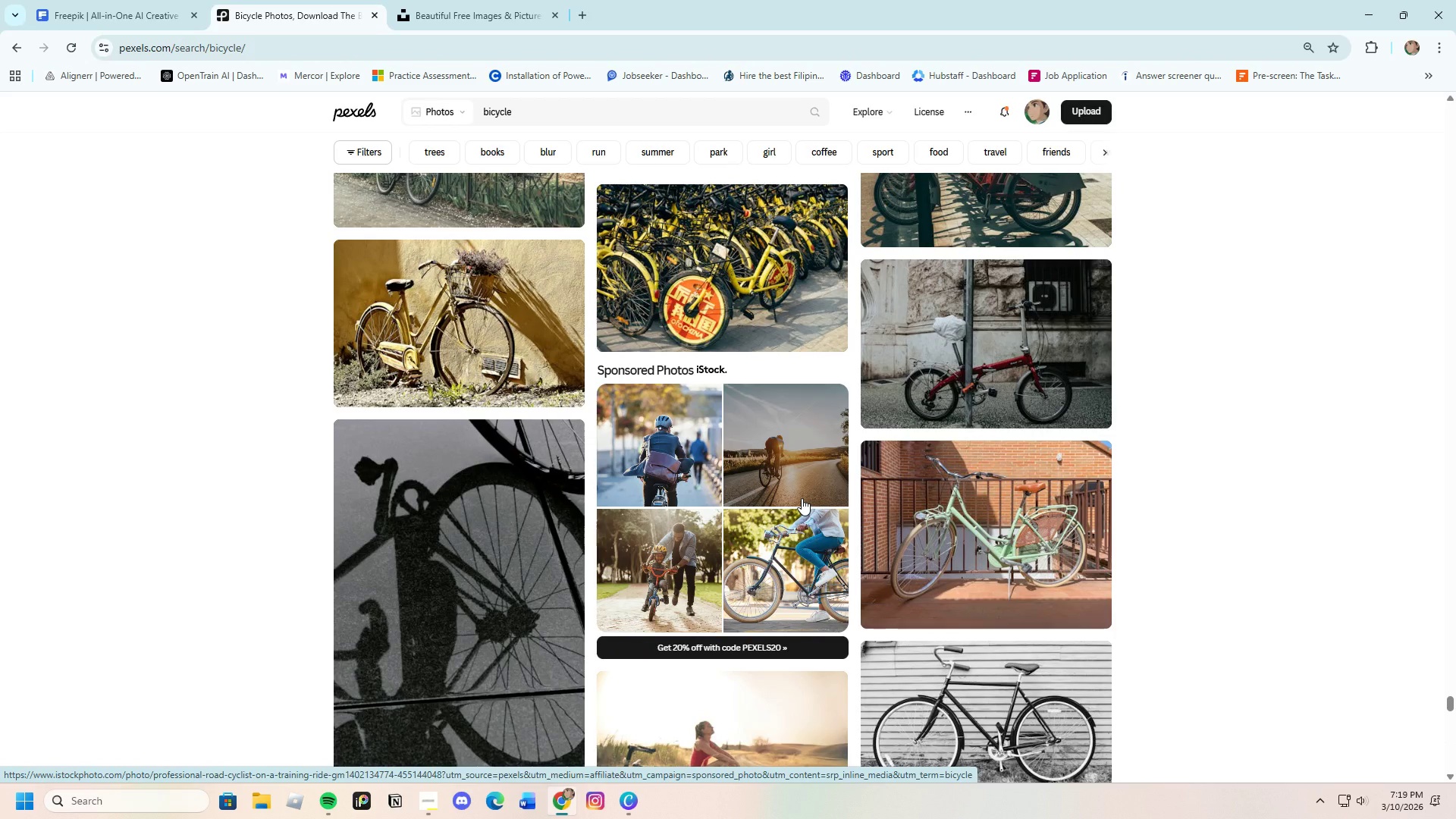 
wait(8.51)
 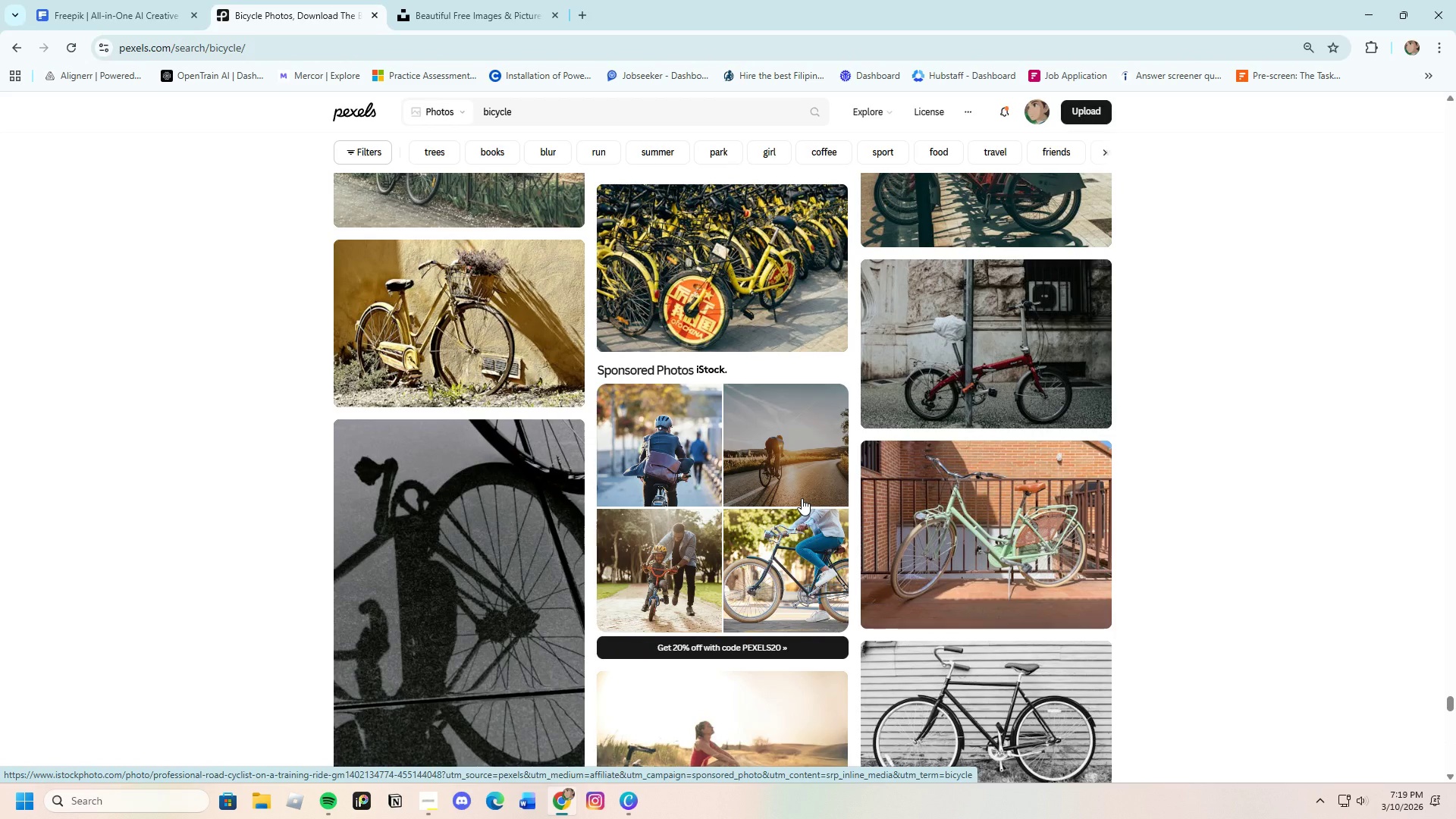 
scroll: coordinate [733, 570], scroll_direction: down, amount: 26.0
 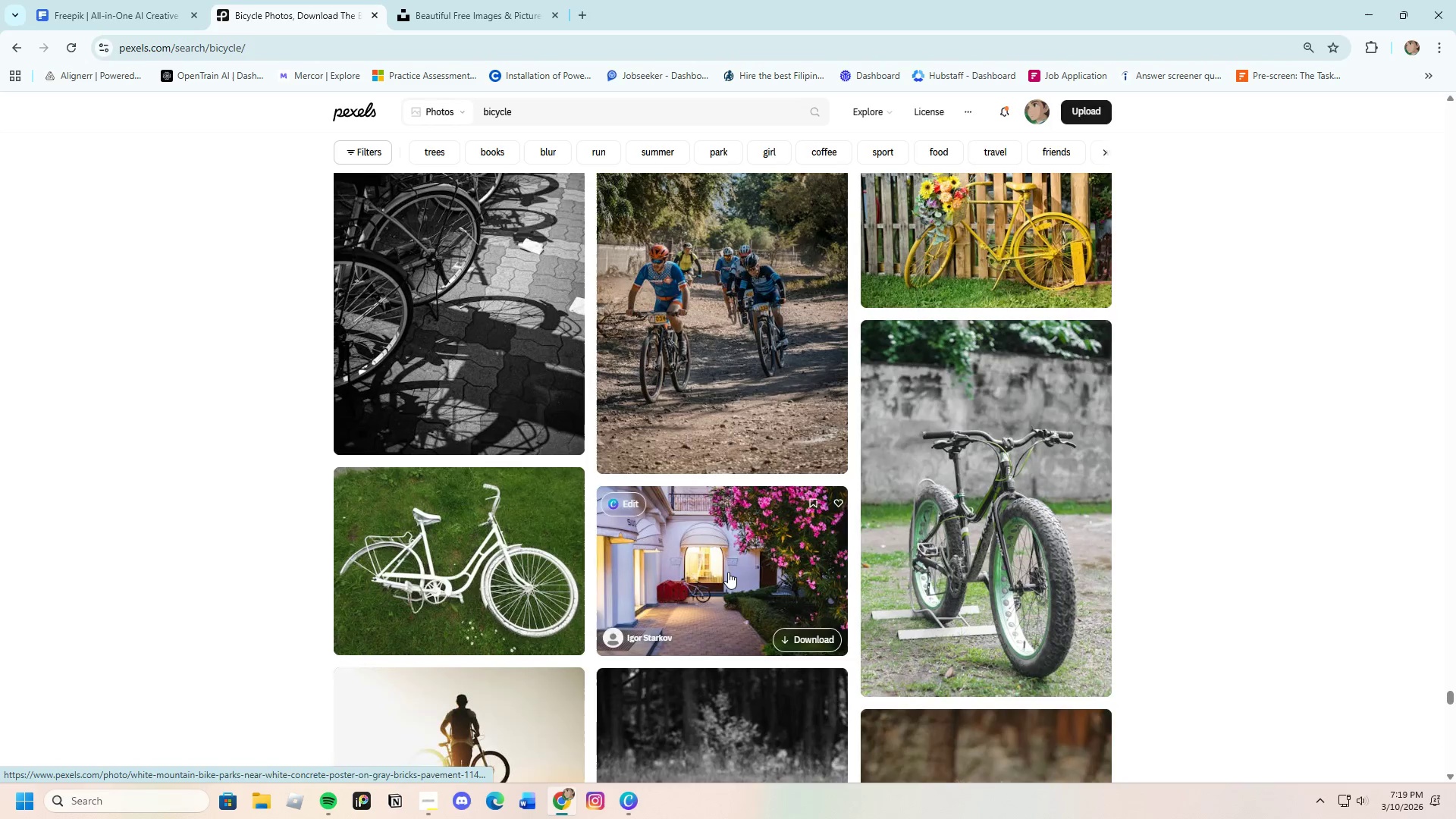 
scroll: coordinate [720, 585], scroll_direction: down, amount: 21.0
 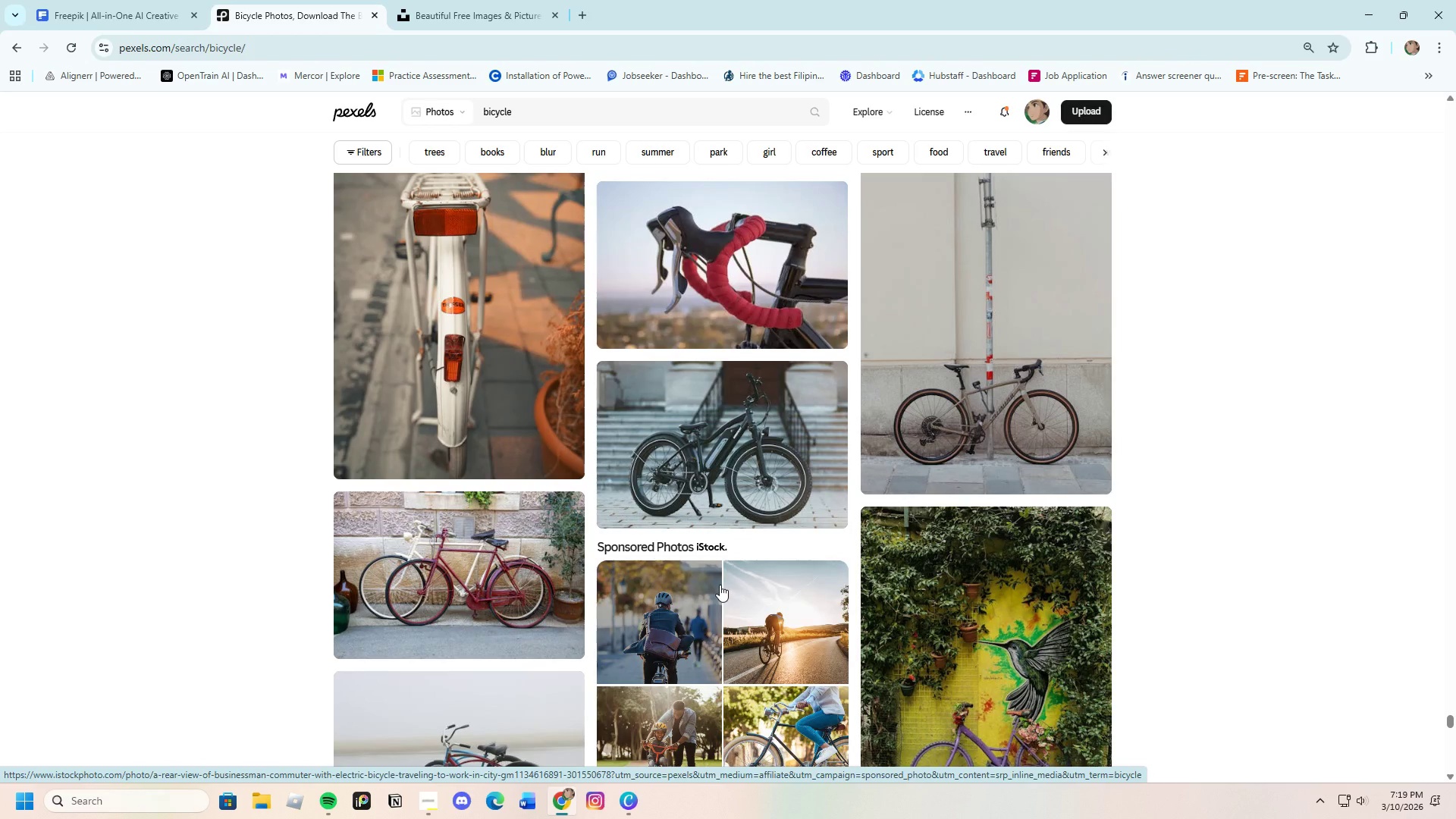 
scroll: coordinate [720, 585], scroll_direction: down, amount: 1.0
 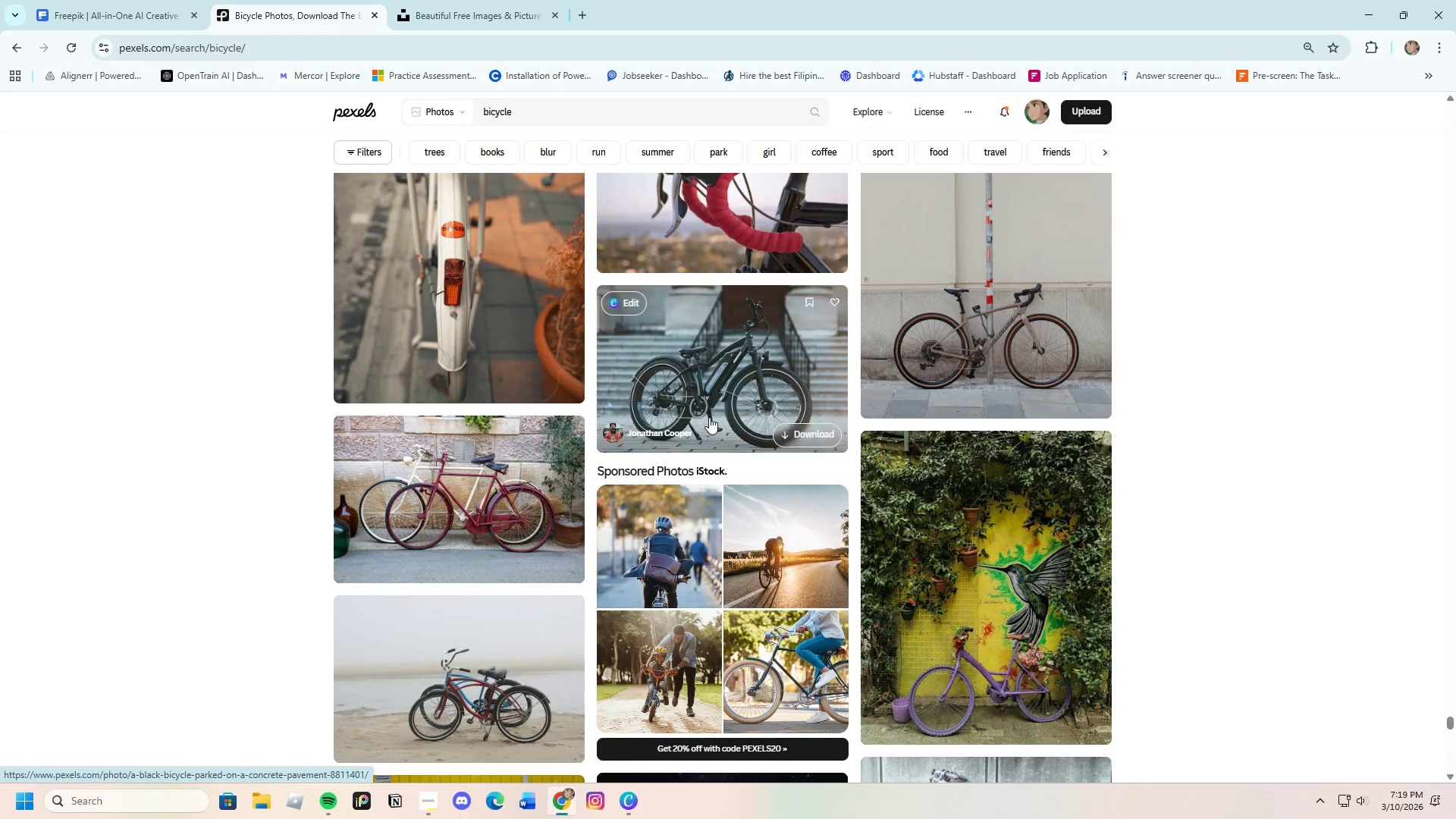 
left_click([709, 416])
 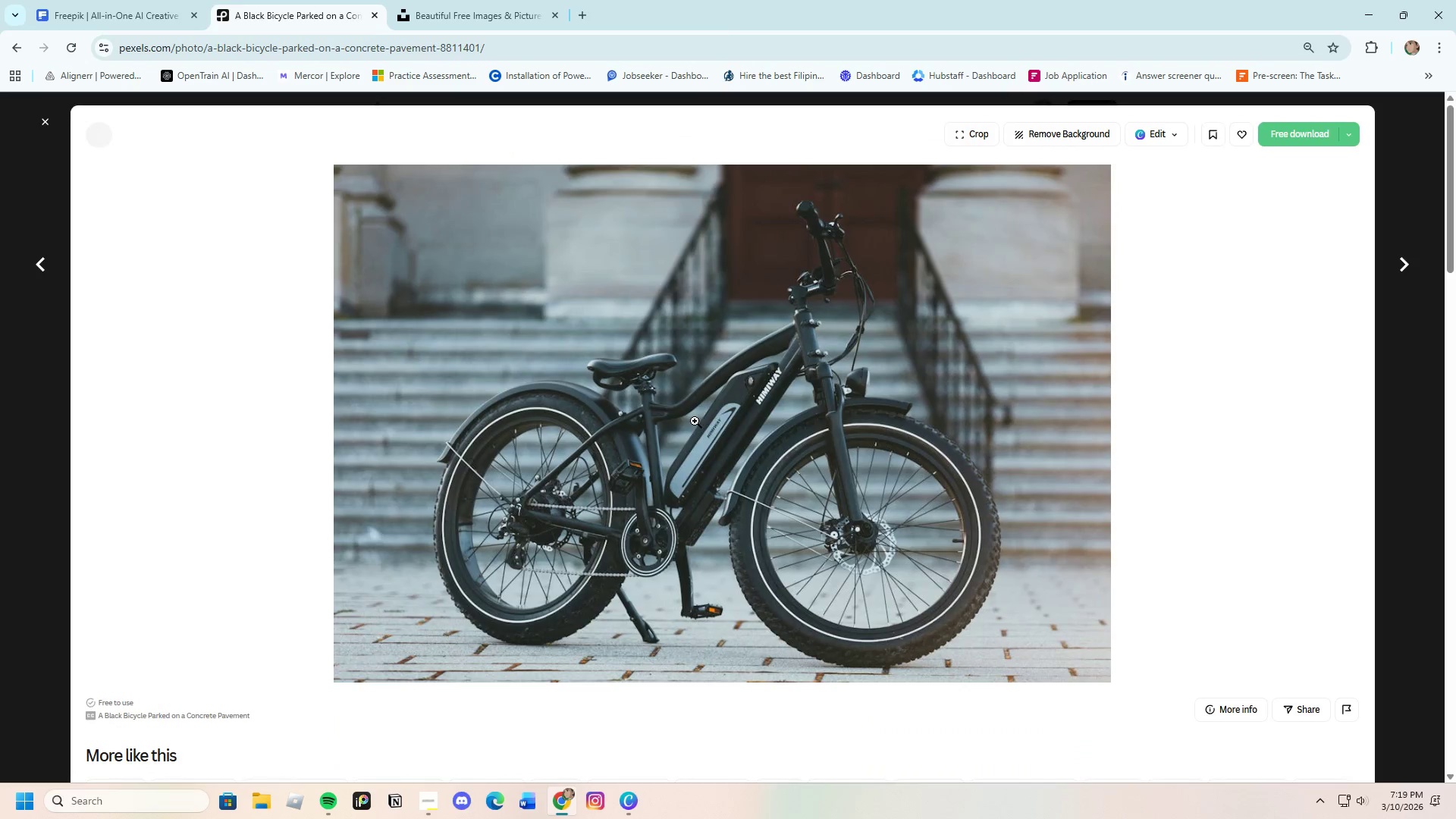 
scroll: coordinate [672, 447], scroll_direction: down, amount: 24.0
 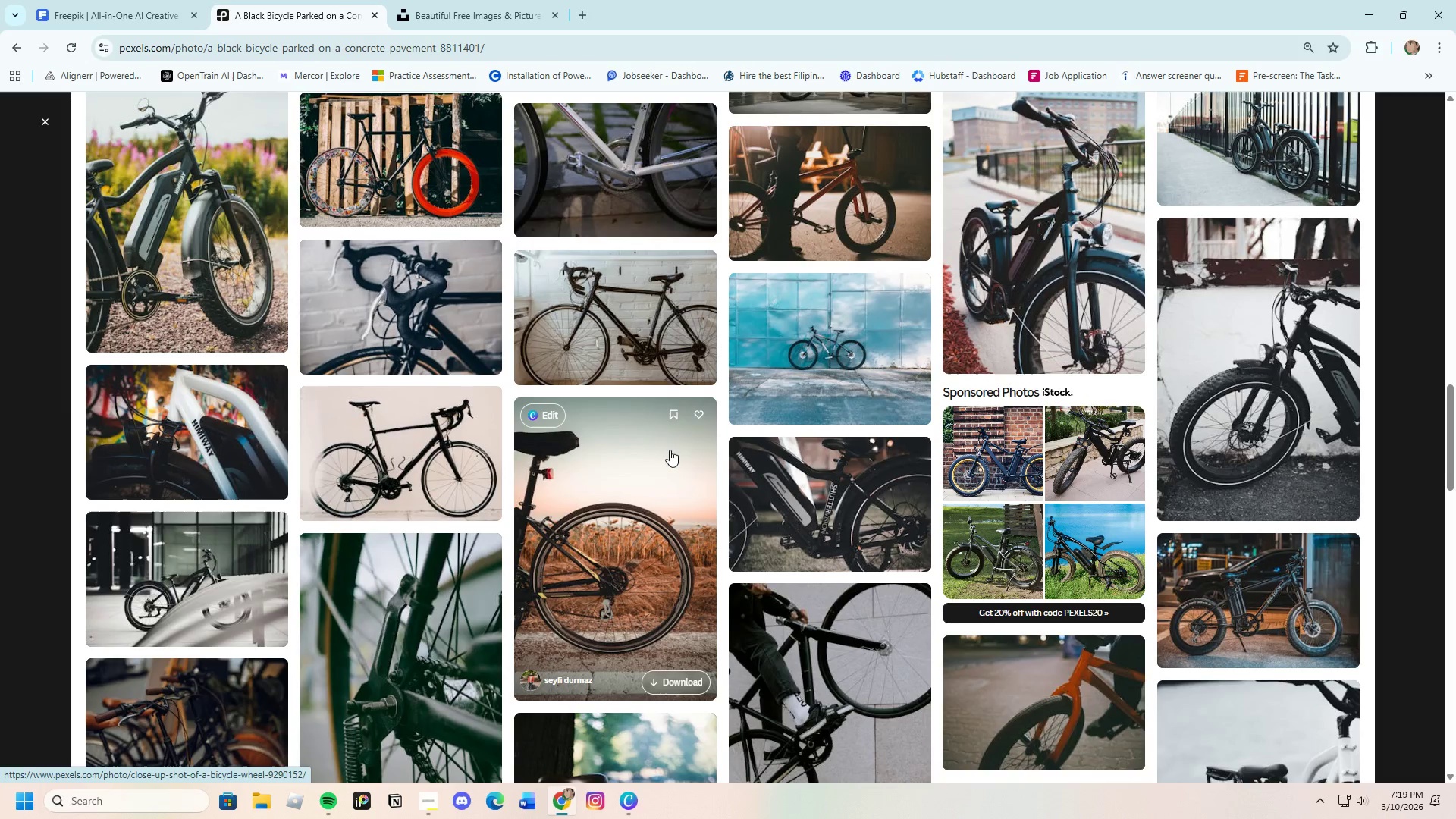 
scroll: coordinate [669, 455], scroll_direction: down, amount: 4.0
 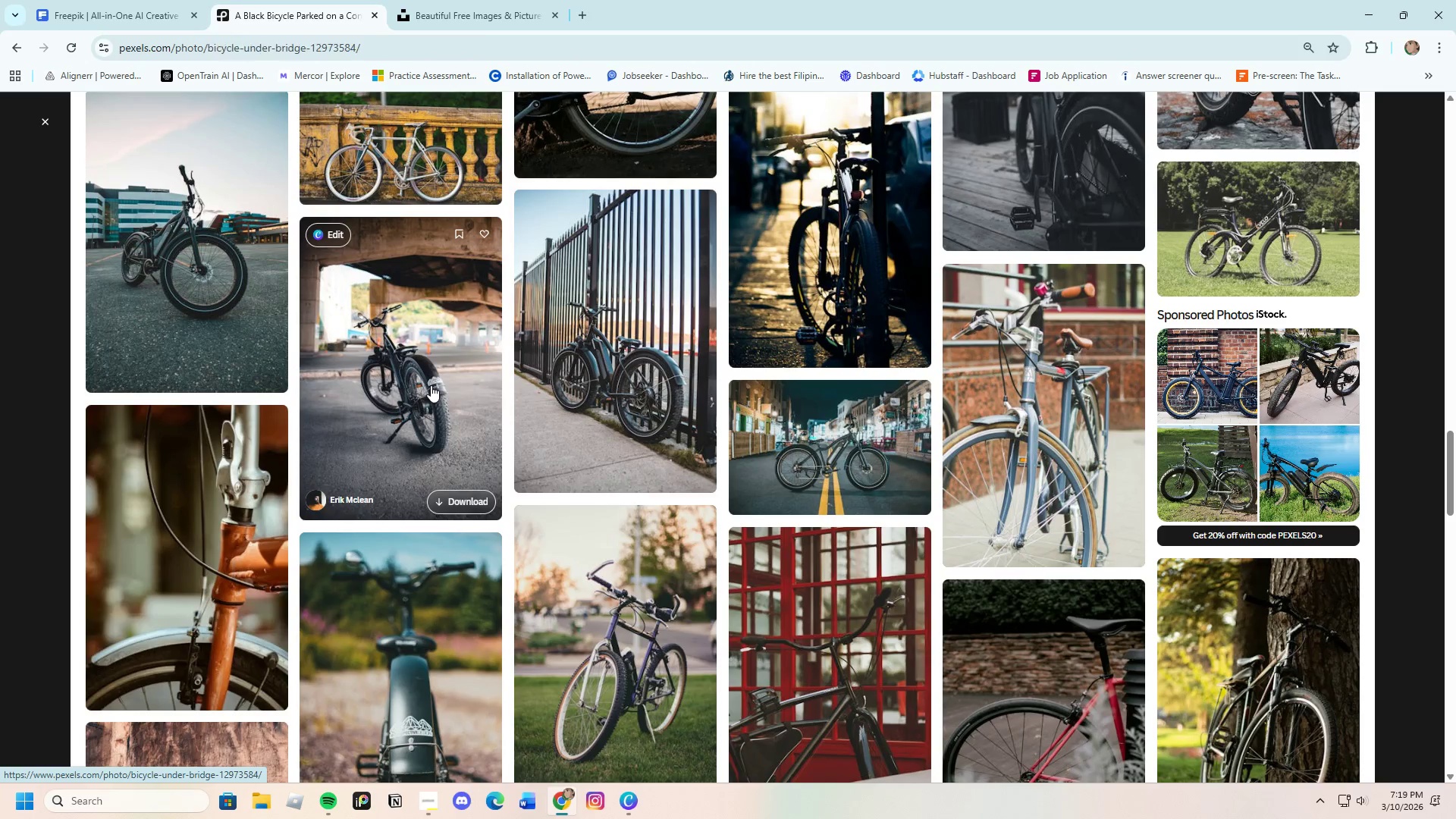 
wait(11.03)
 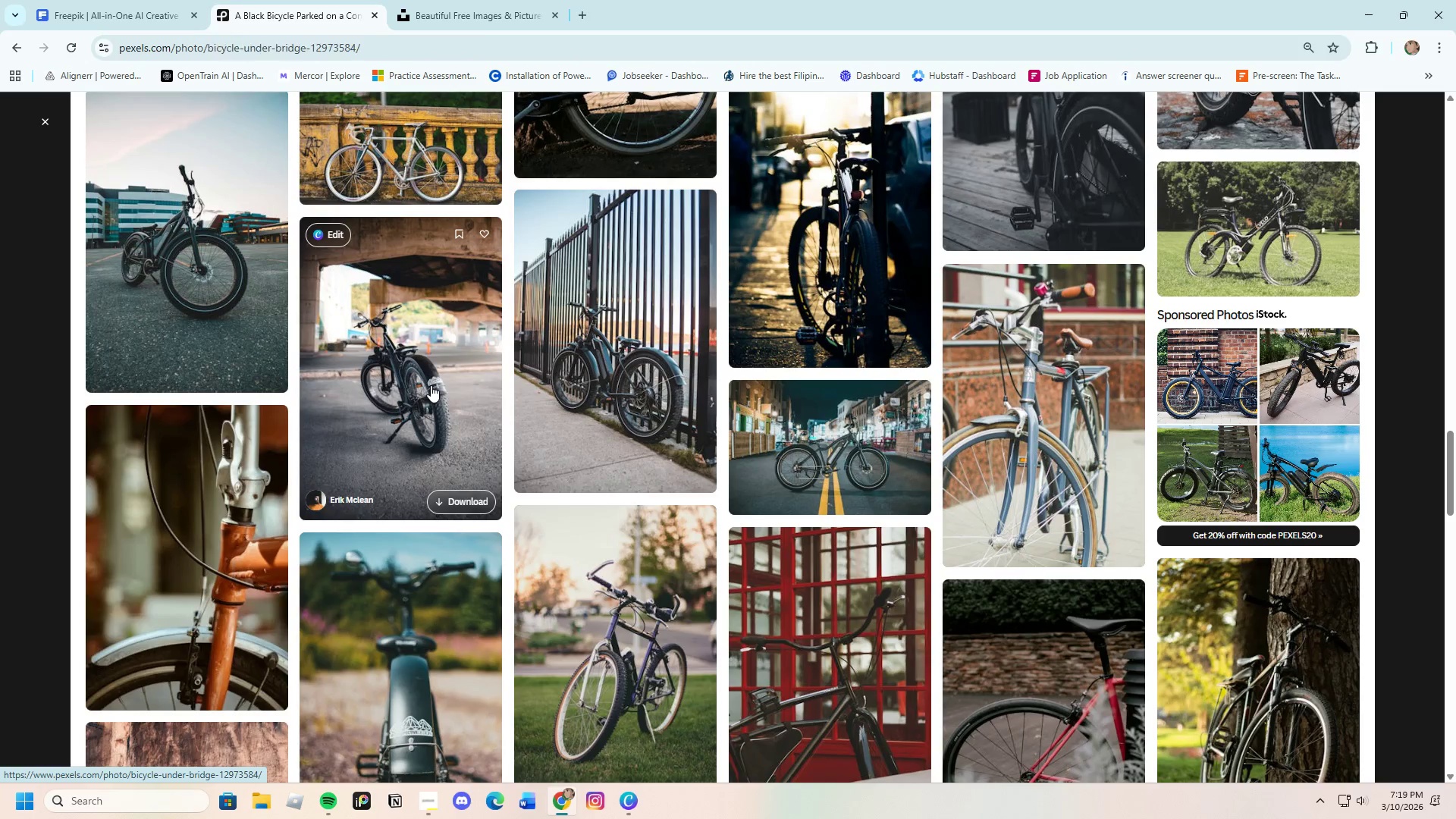 
left_click([1294, 136])
 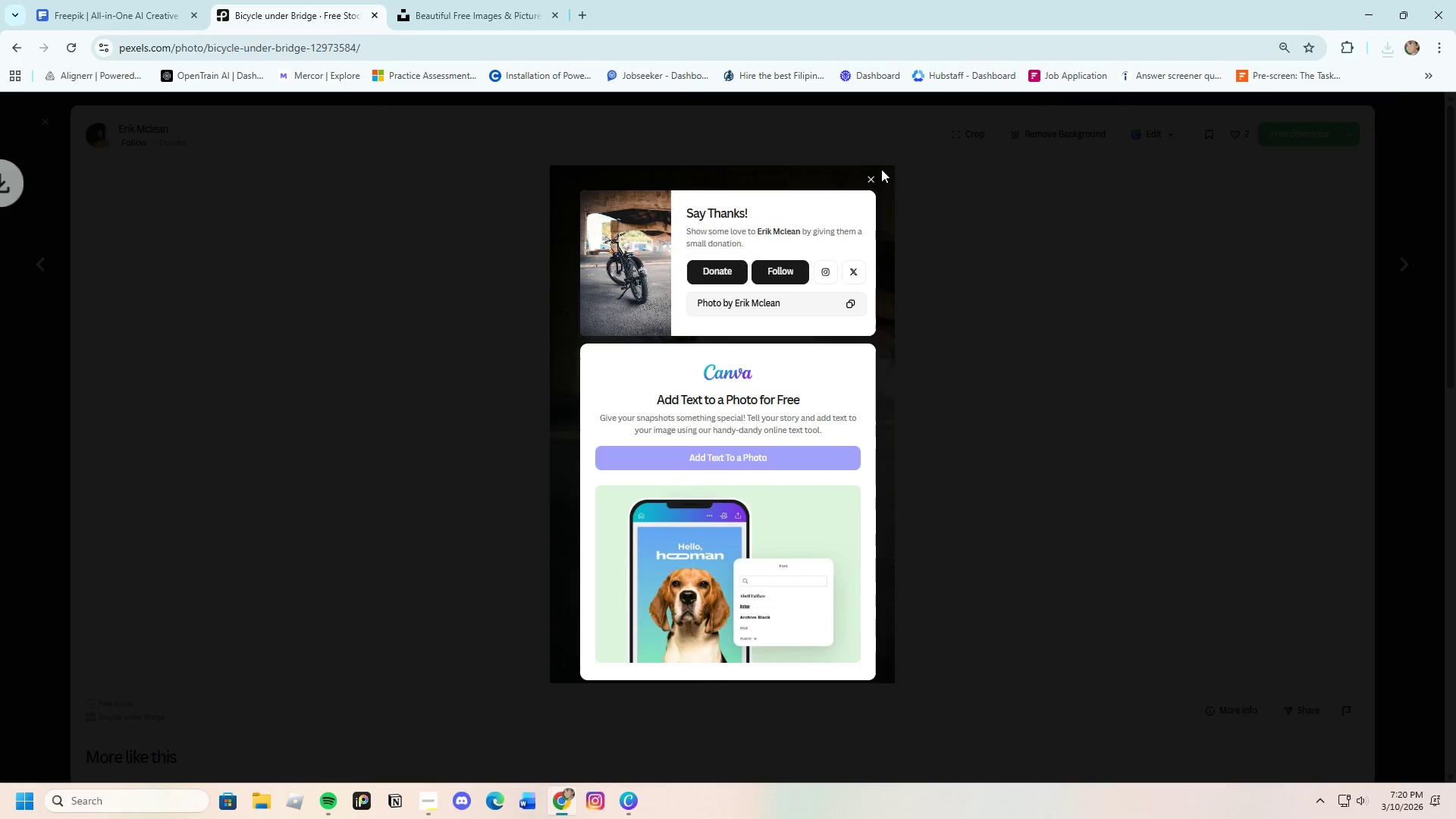 
left_click([872, 174])
 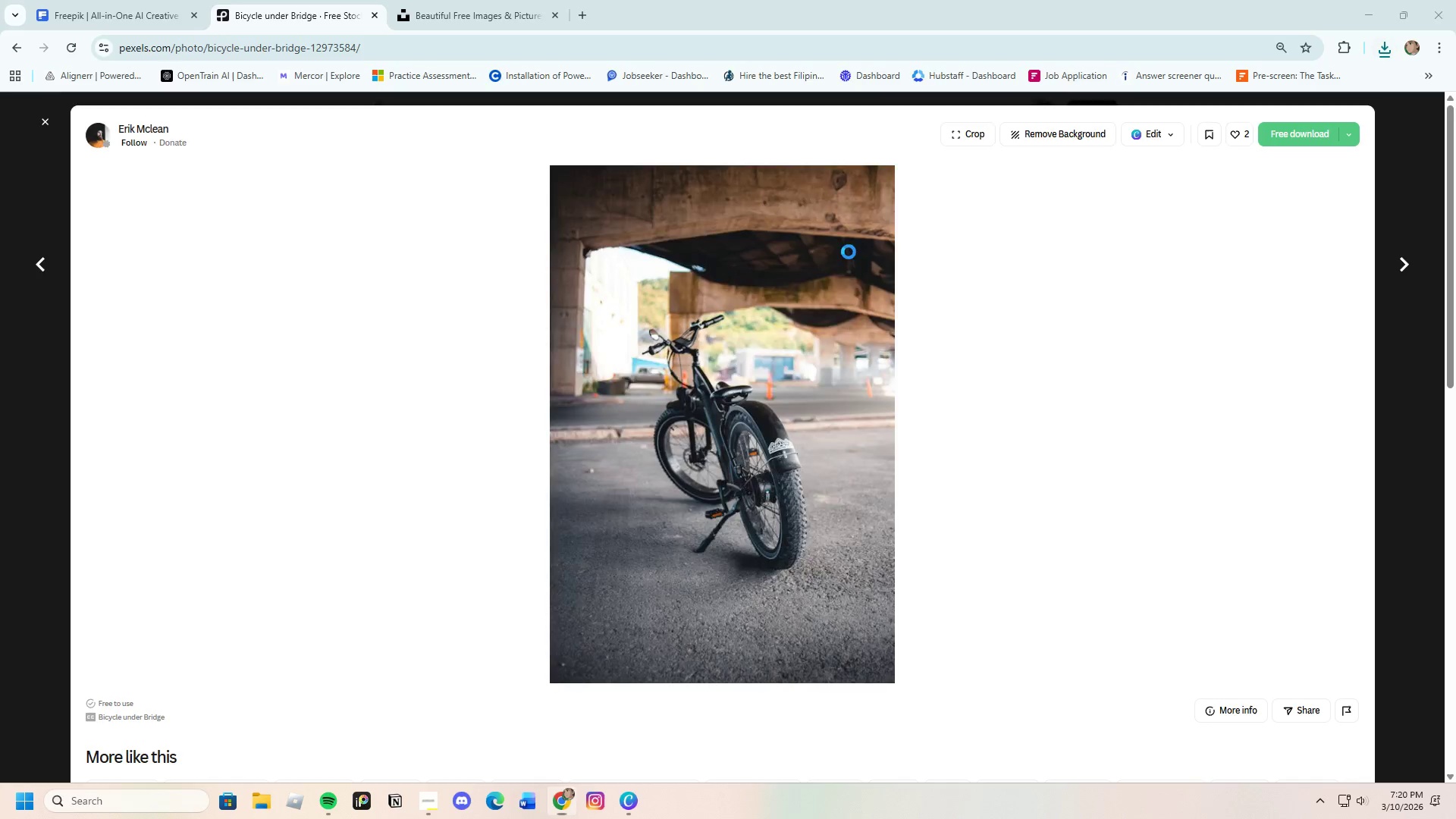 
scroll: coordinate [836, 351], scroll_direction: down, amount: 6.0
 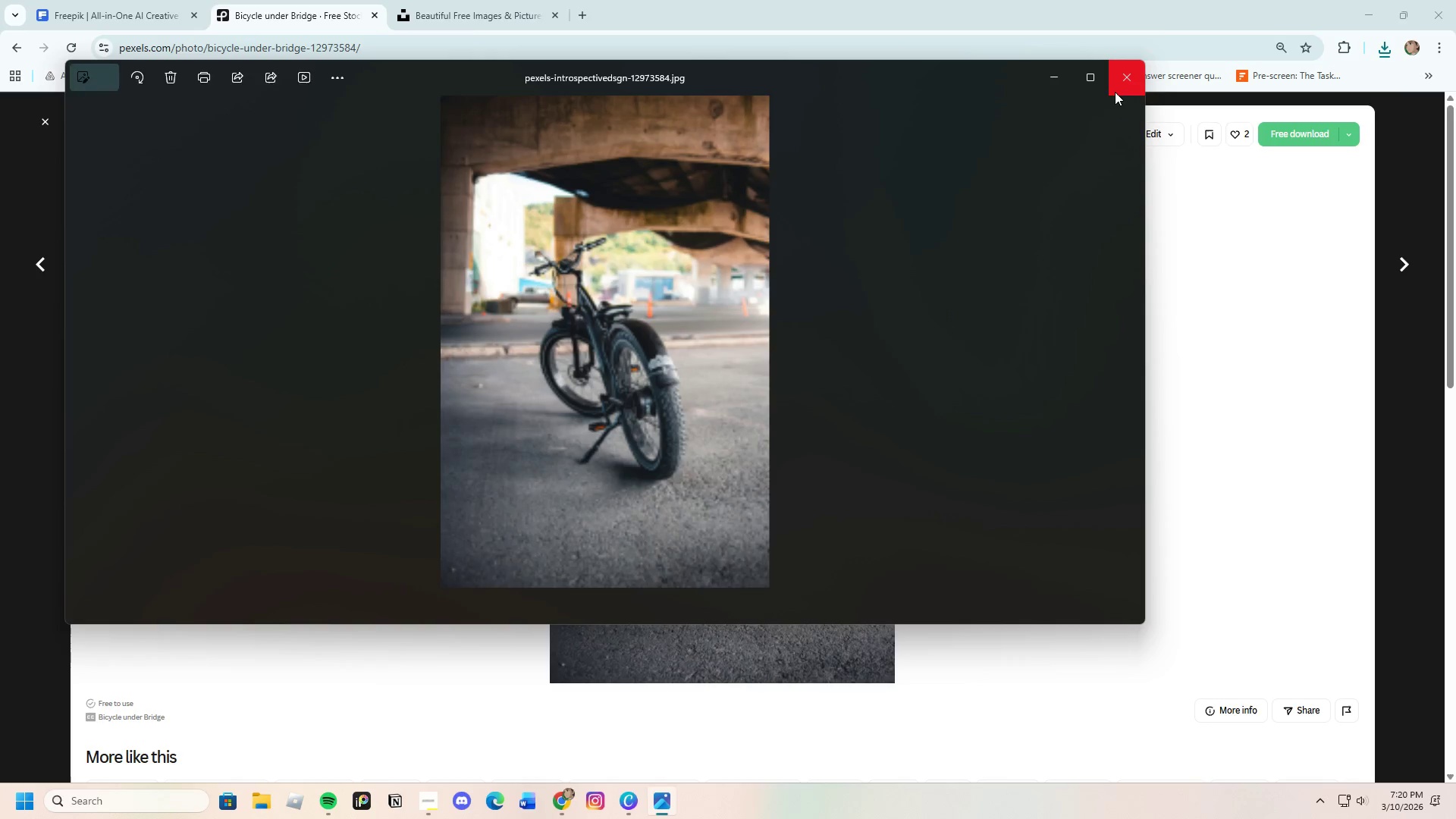 
left_click([1119, 89])
 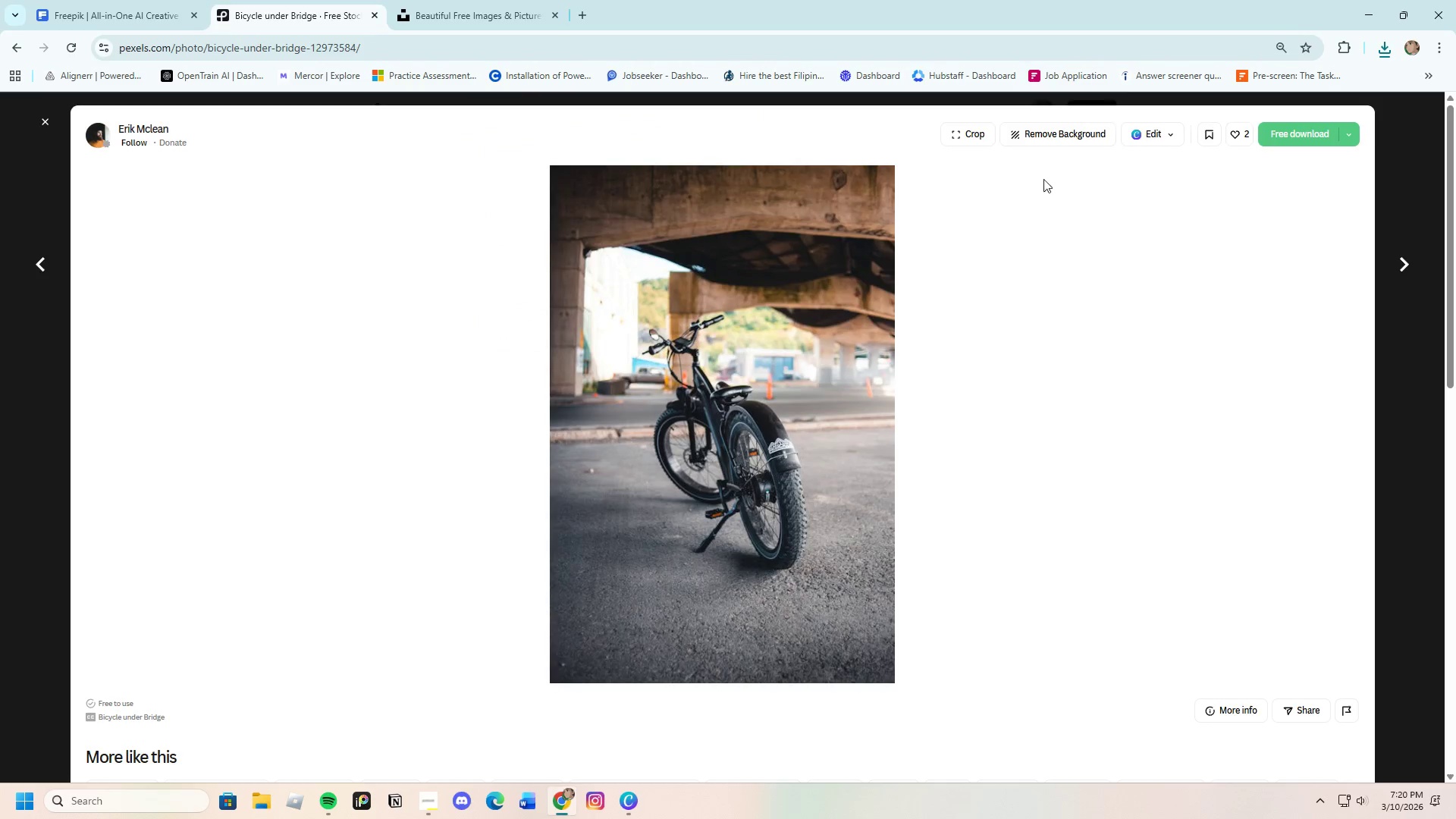 
scroll: coordinate [822, 408], scroll_direction: down, amount: 20.0
 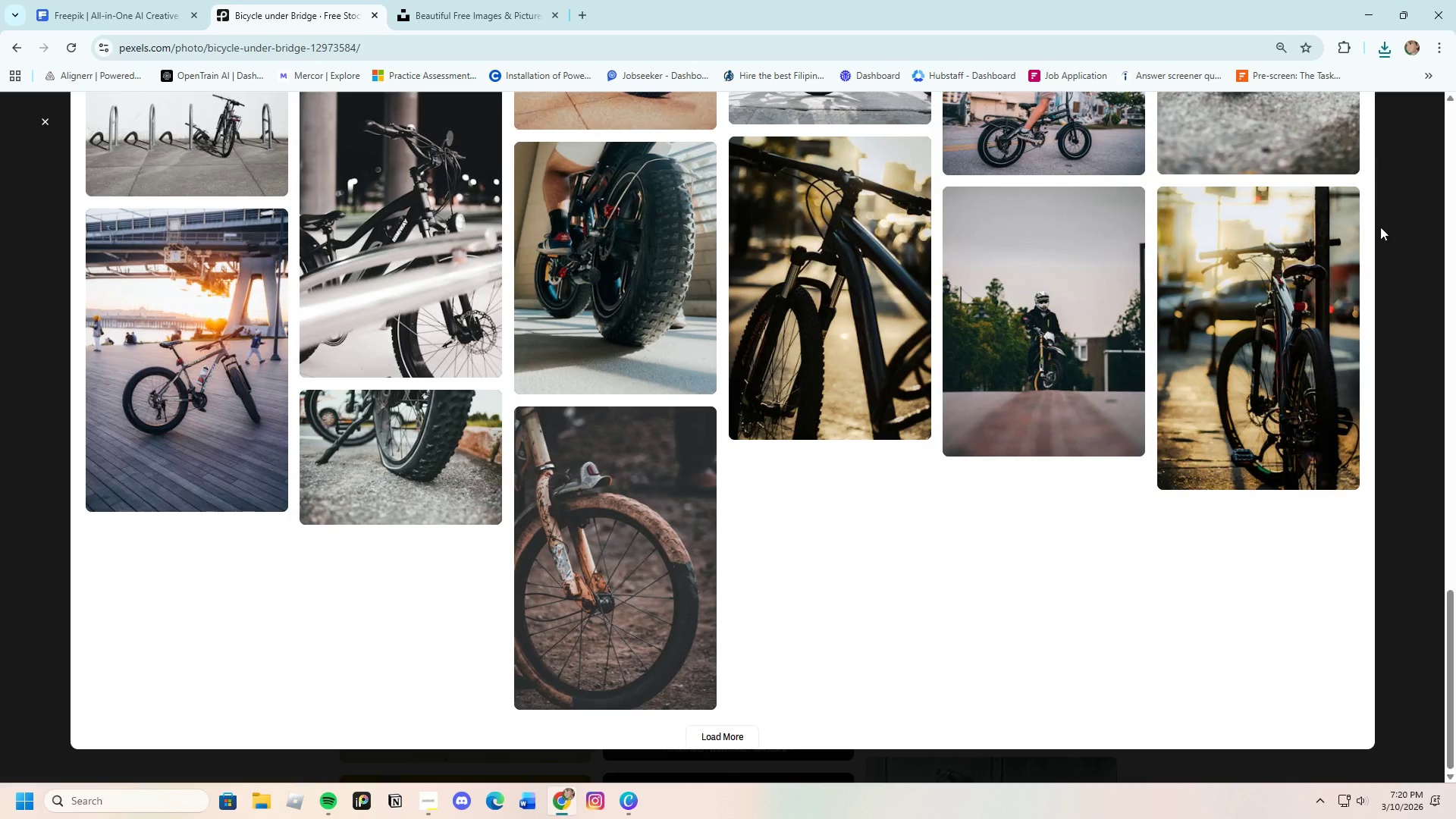 
scroll: coordinate [625, 516], scroll_direction: down, amount: 25.0
 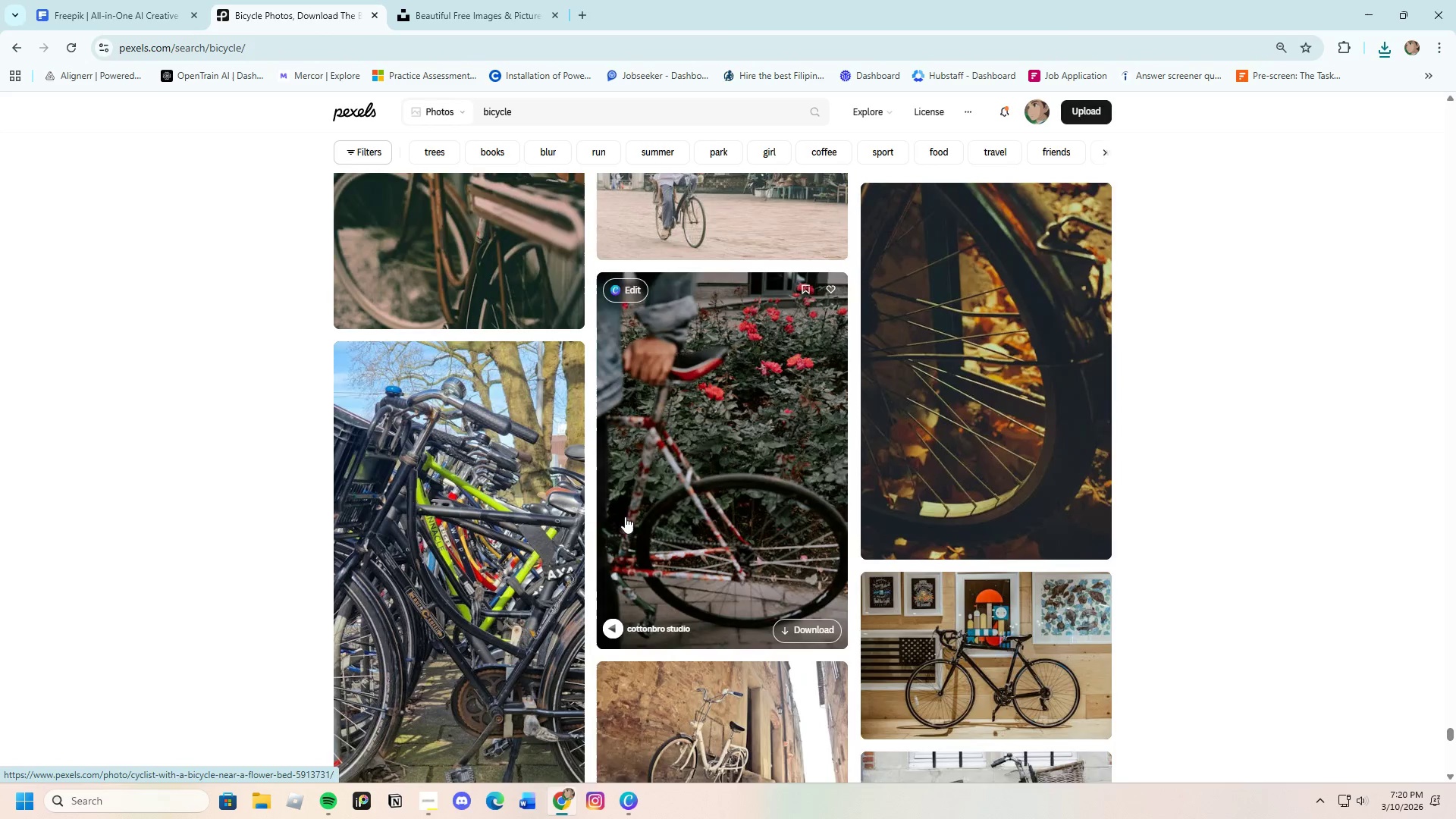 
scroll: coordinate [615, 536], scroll_direction: down, amount: 20.0
 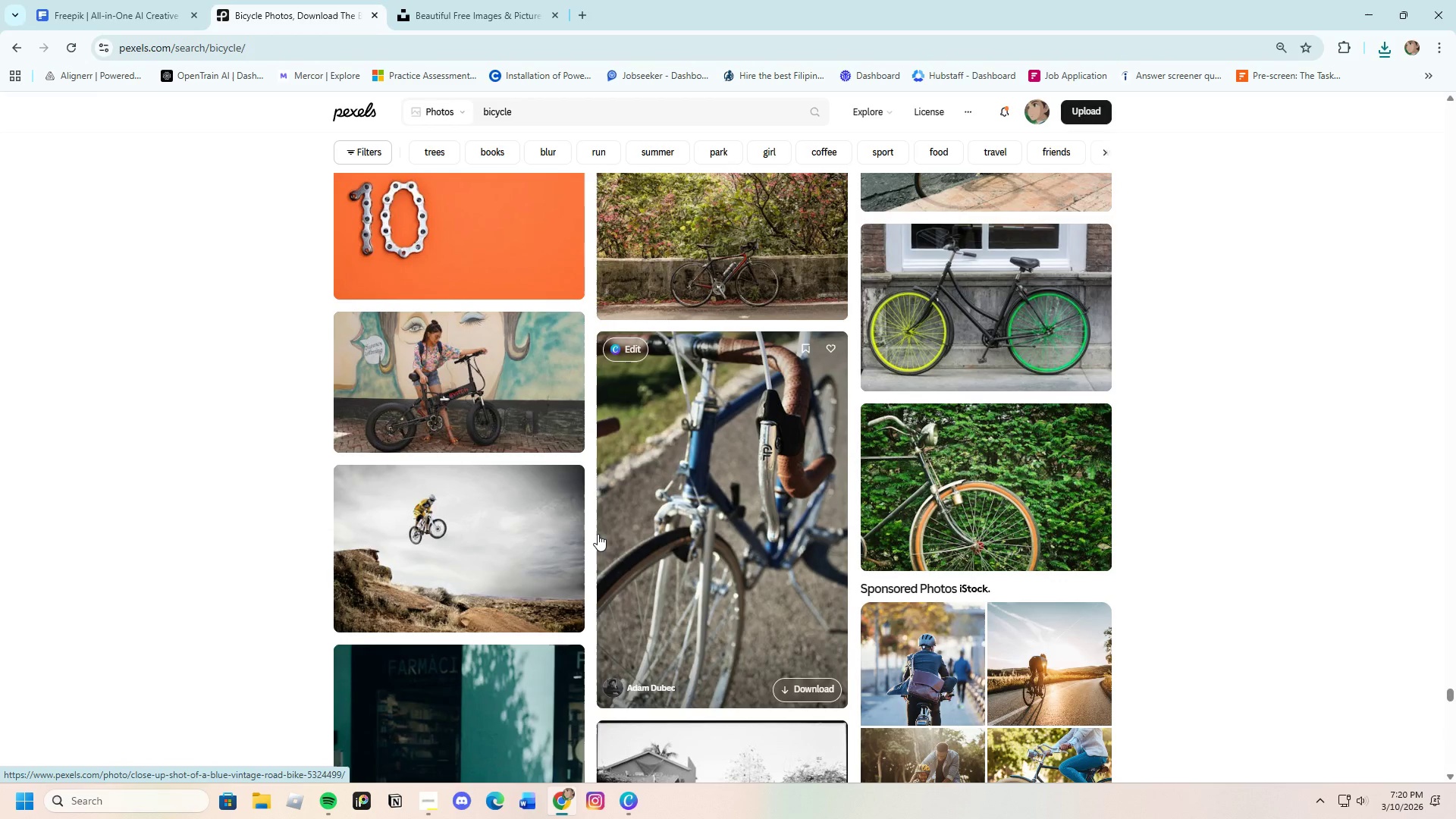 
scroll: coordinate [664, 482], scroll_direction: down, amount: 10.0
 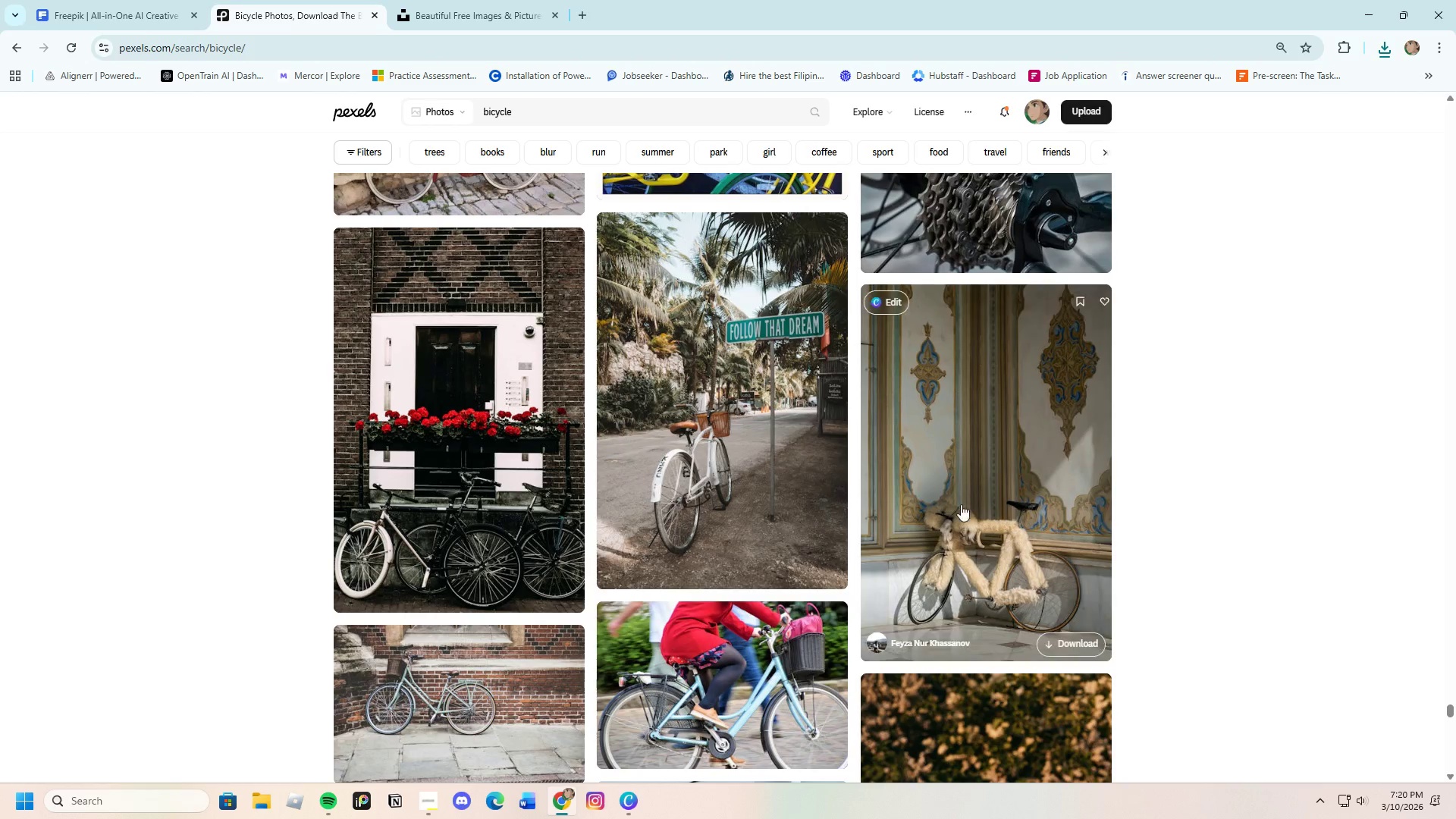 
left_click([774, 403])
 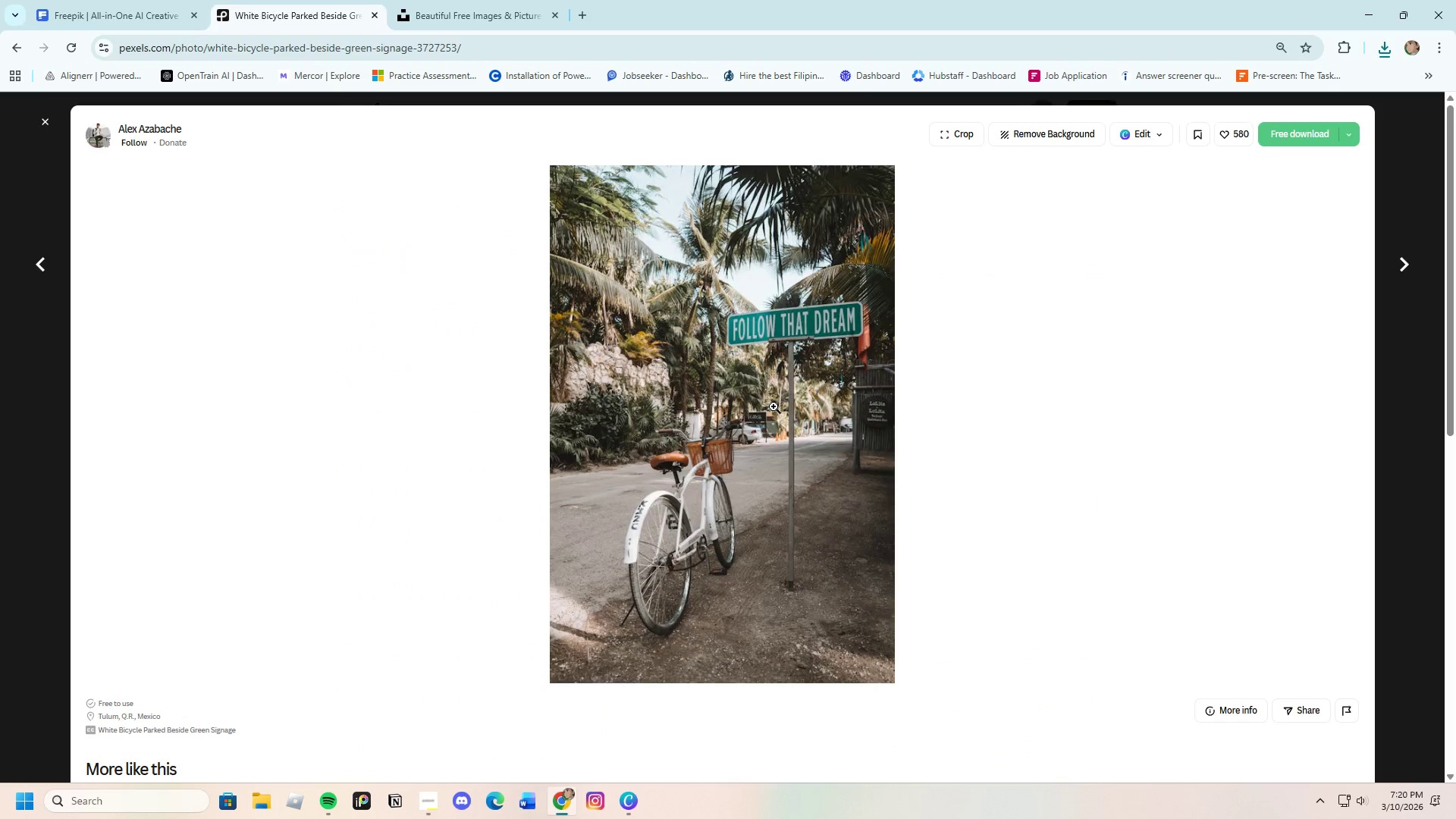 
scroll: coordinate [927, 432], scroll_direction: down, amount: 19.0
 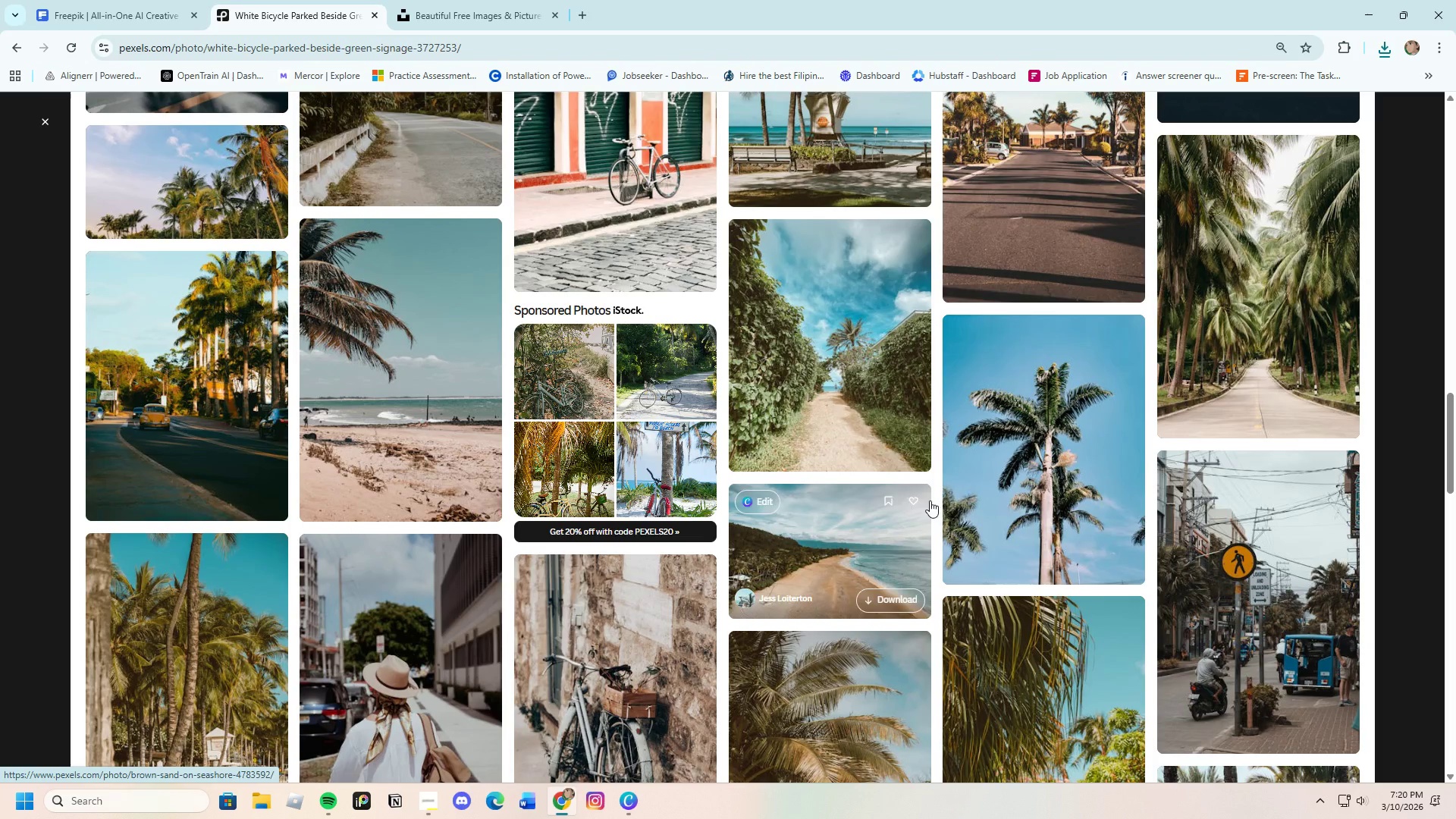 
left_click([1432, 458])
 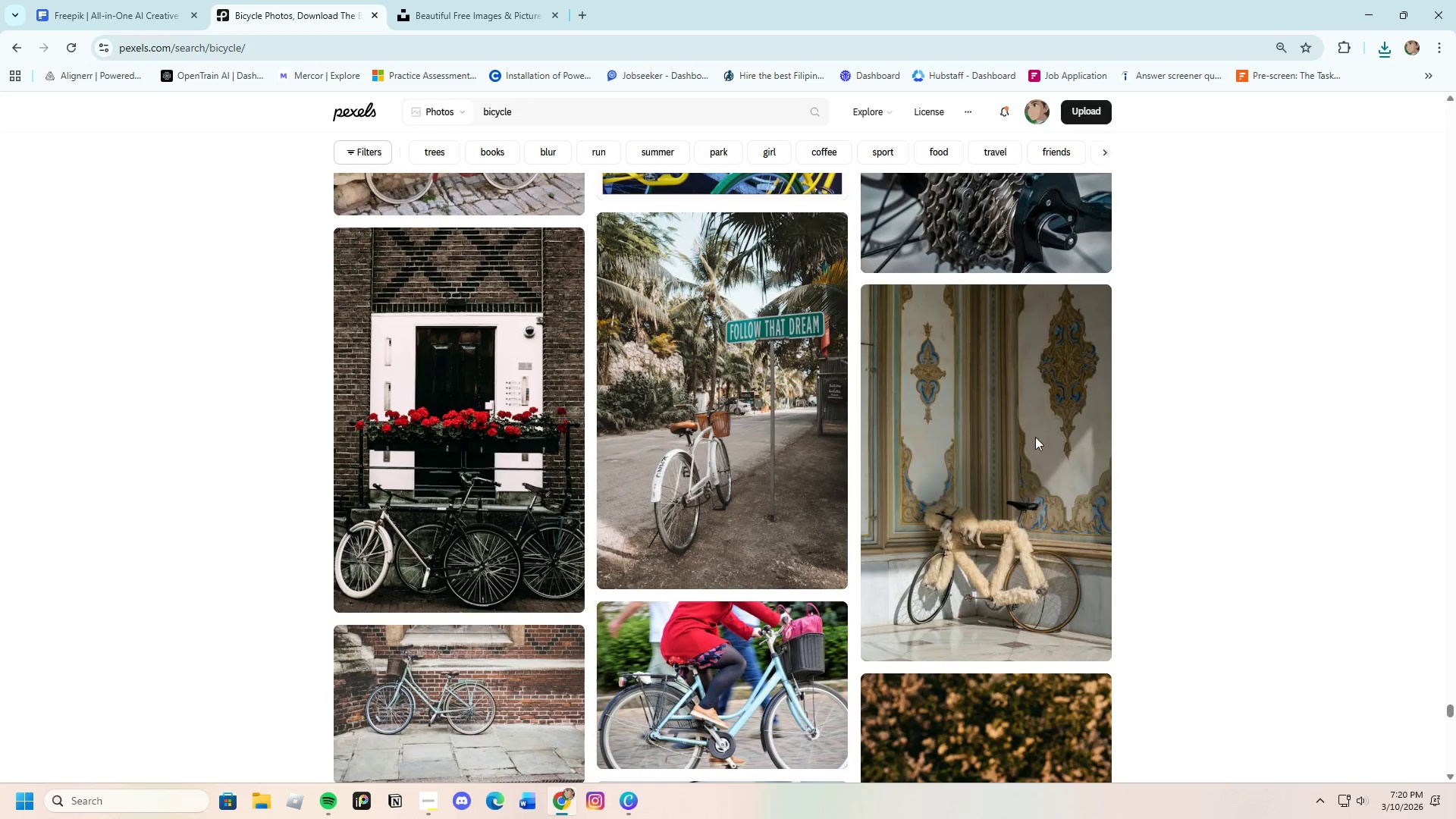 
scroll: coordinate [830, 429], scroll_direction: down, amount: 20.0
 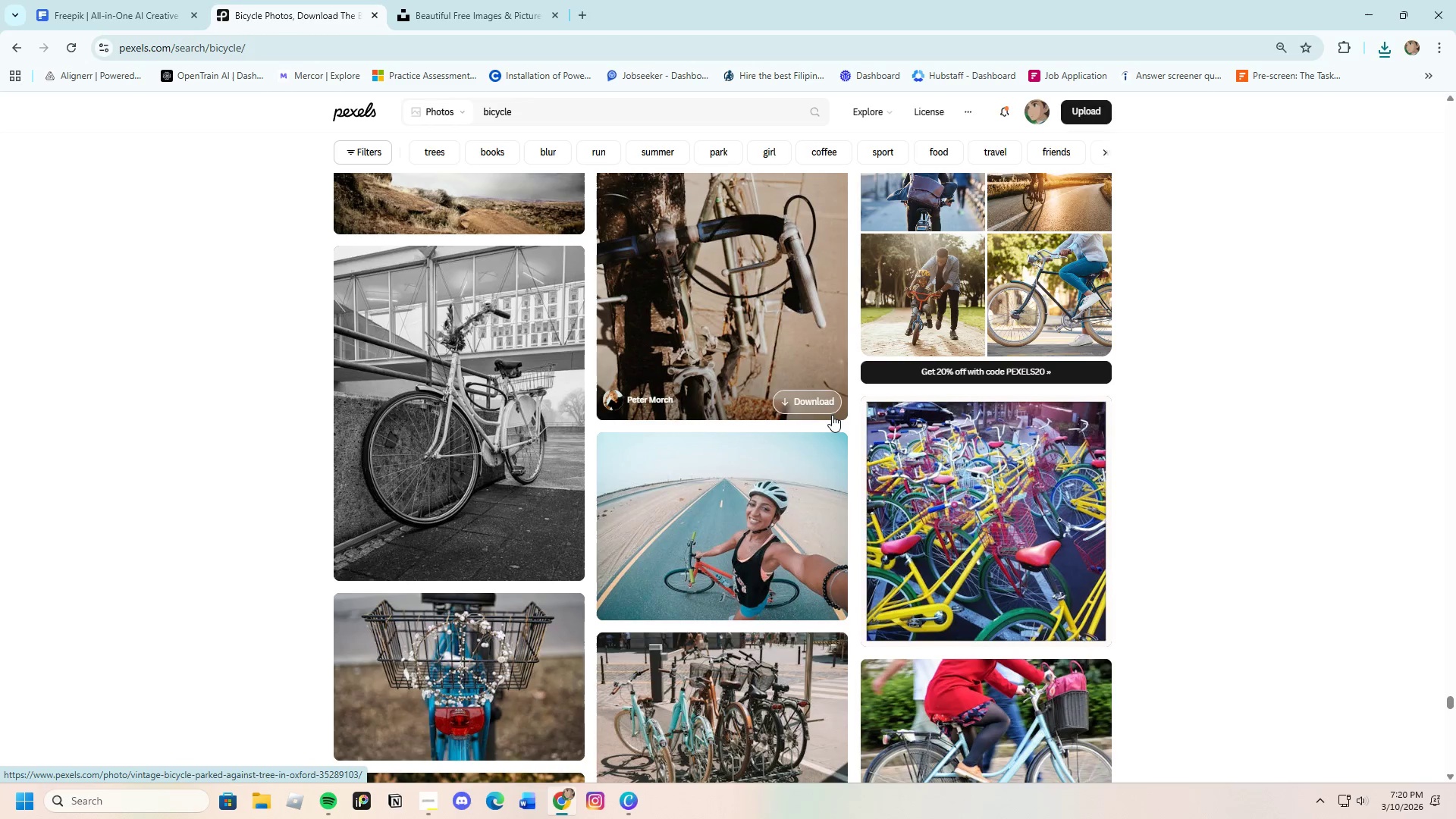 
scroll: coordinate [814, 406], scroll_direction: down, amount: 18.0
 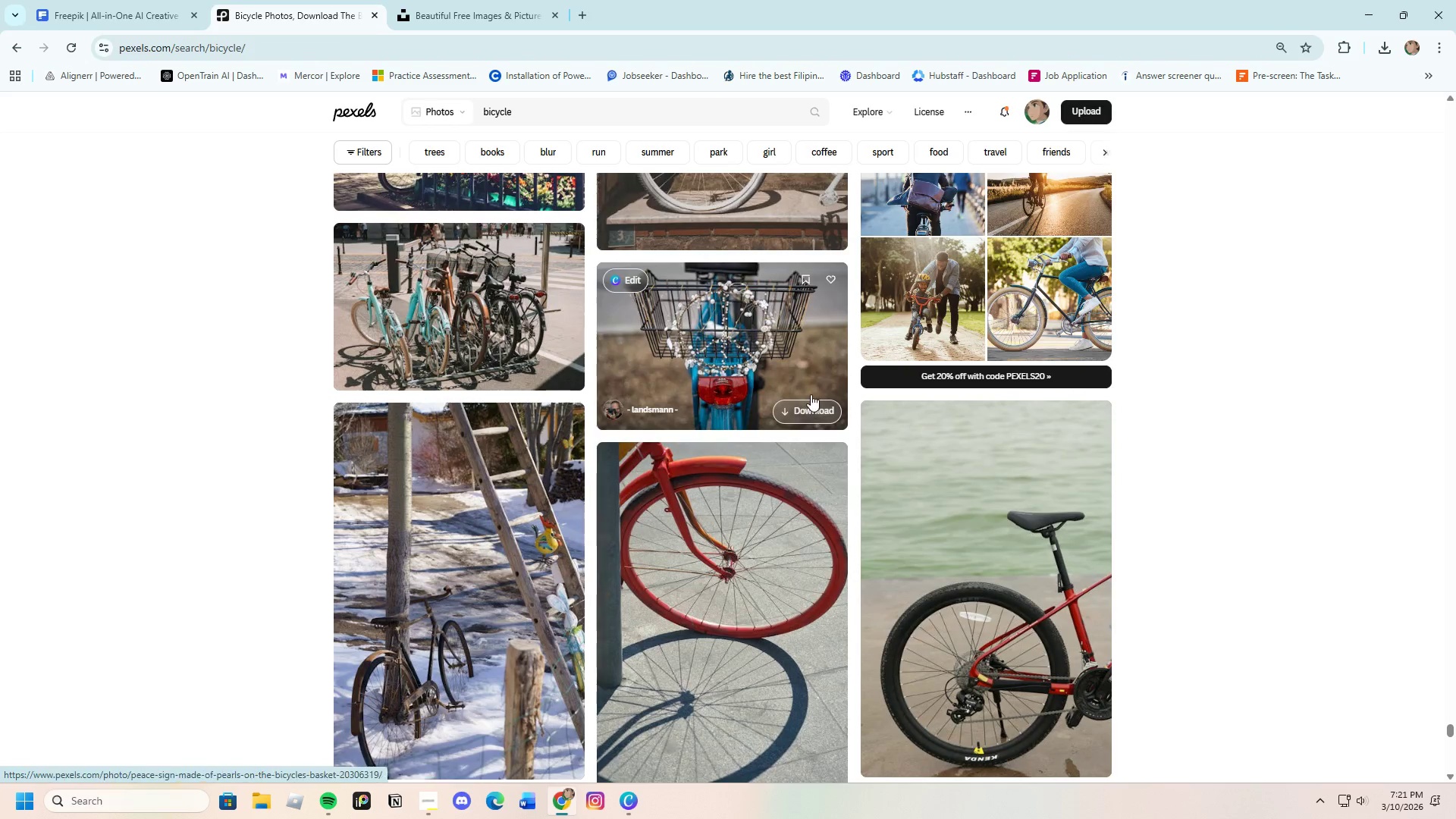 
scroll: coordinate [727, 526], scroll_direction: down, amount: 29.0
 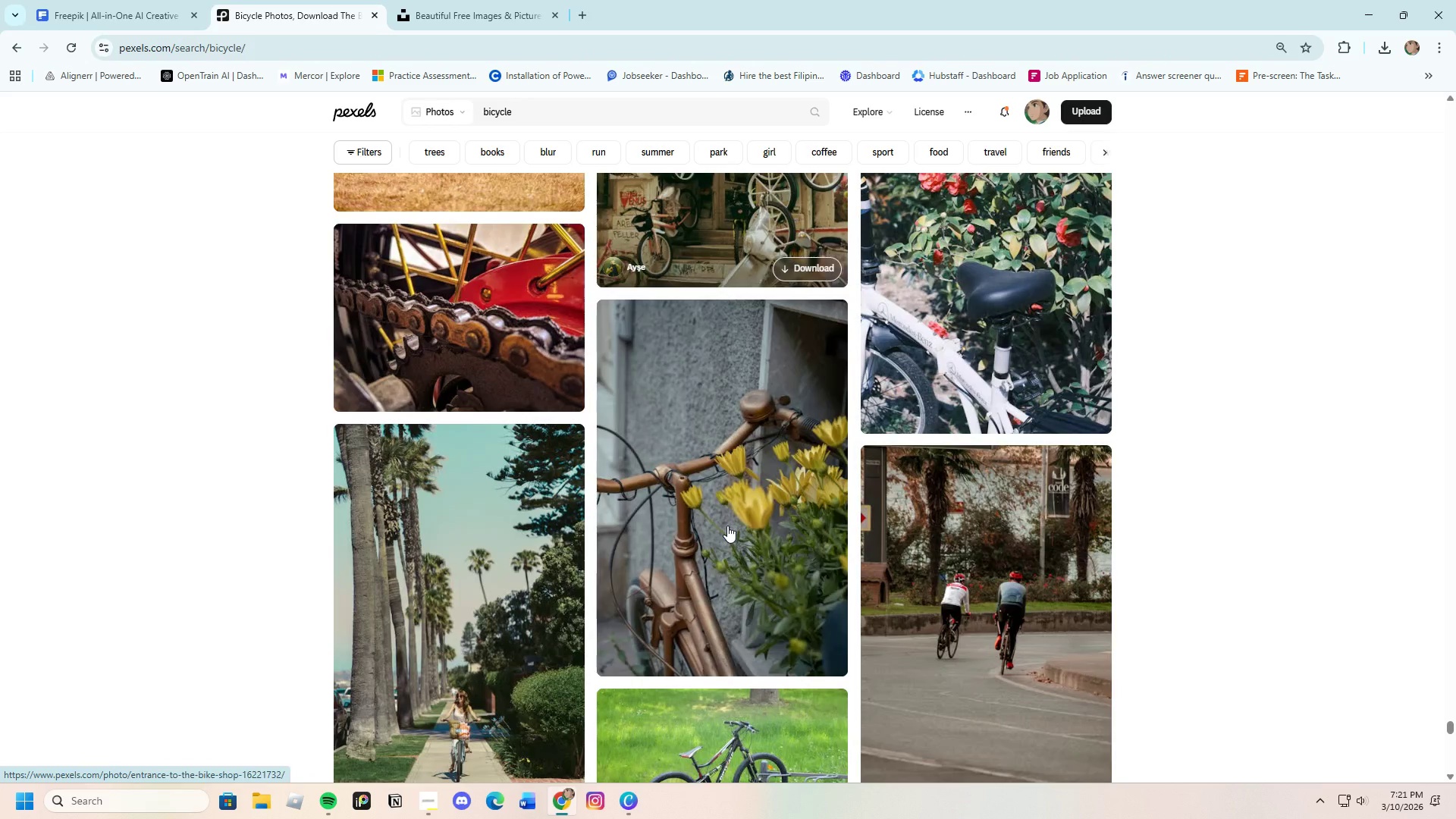 
scroll: coordinate [729, 522], scroll_direction: down, amount: 4.0
 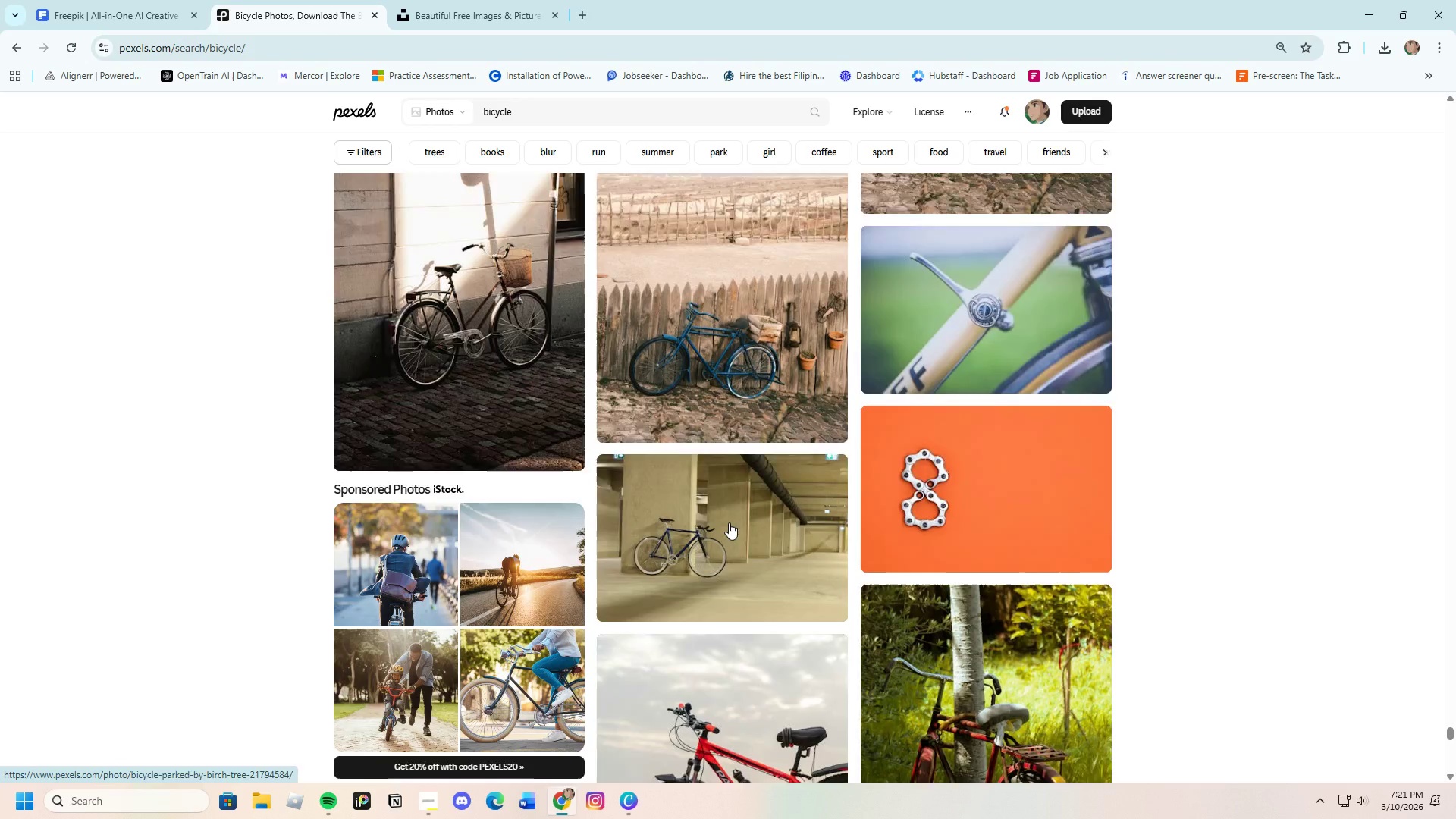 
left_click([627, 804])
 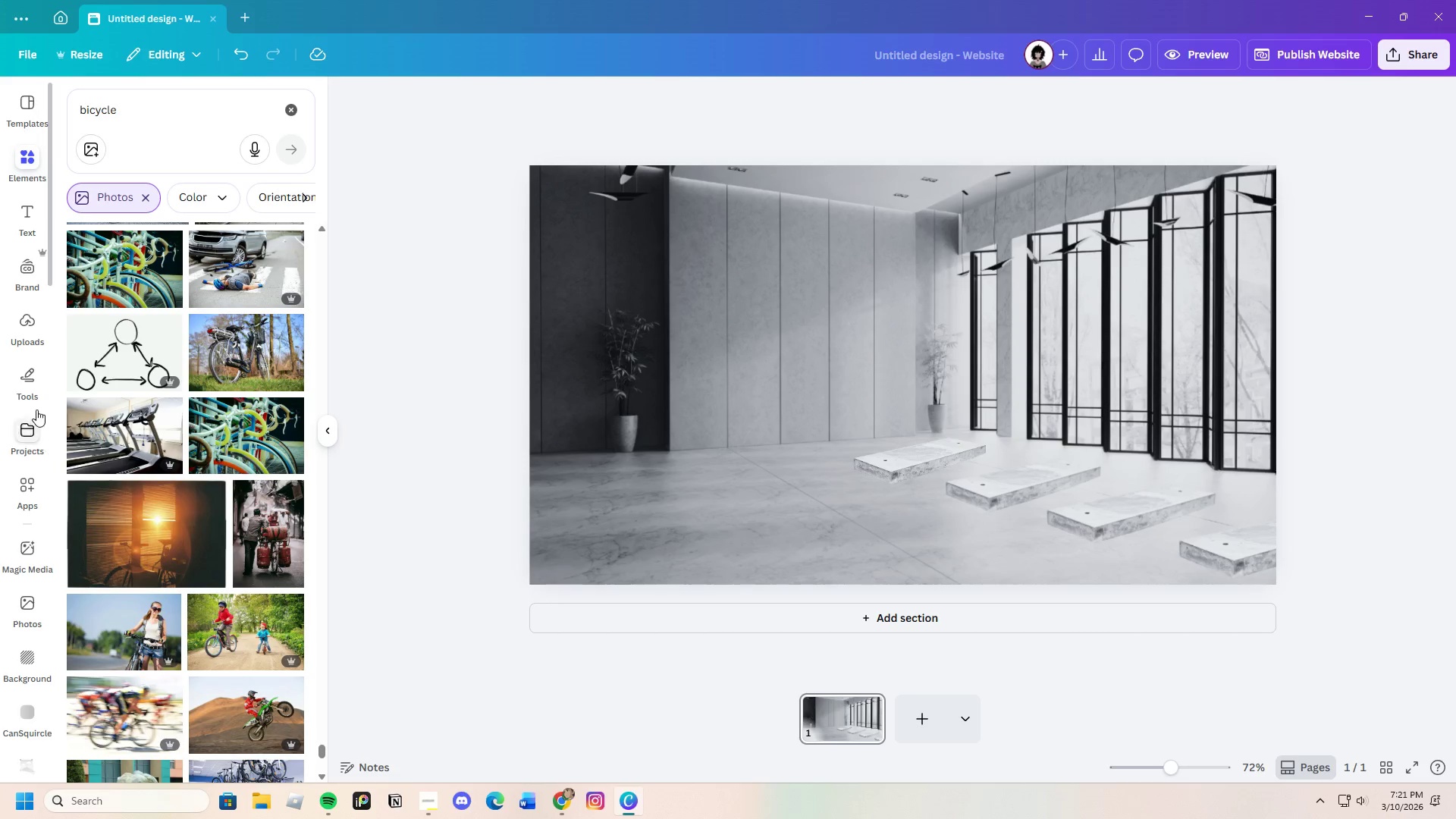 
left_click([26, 325])
 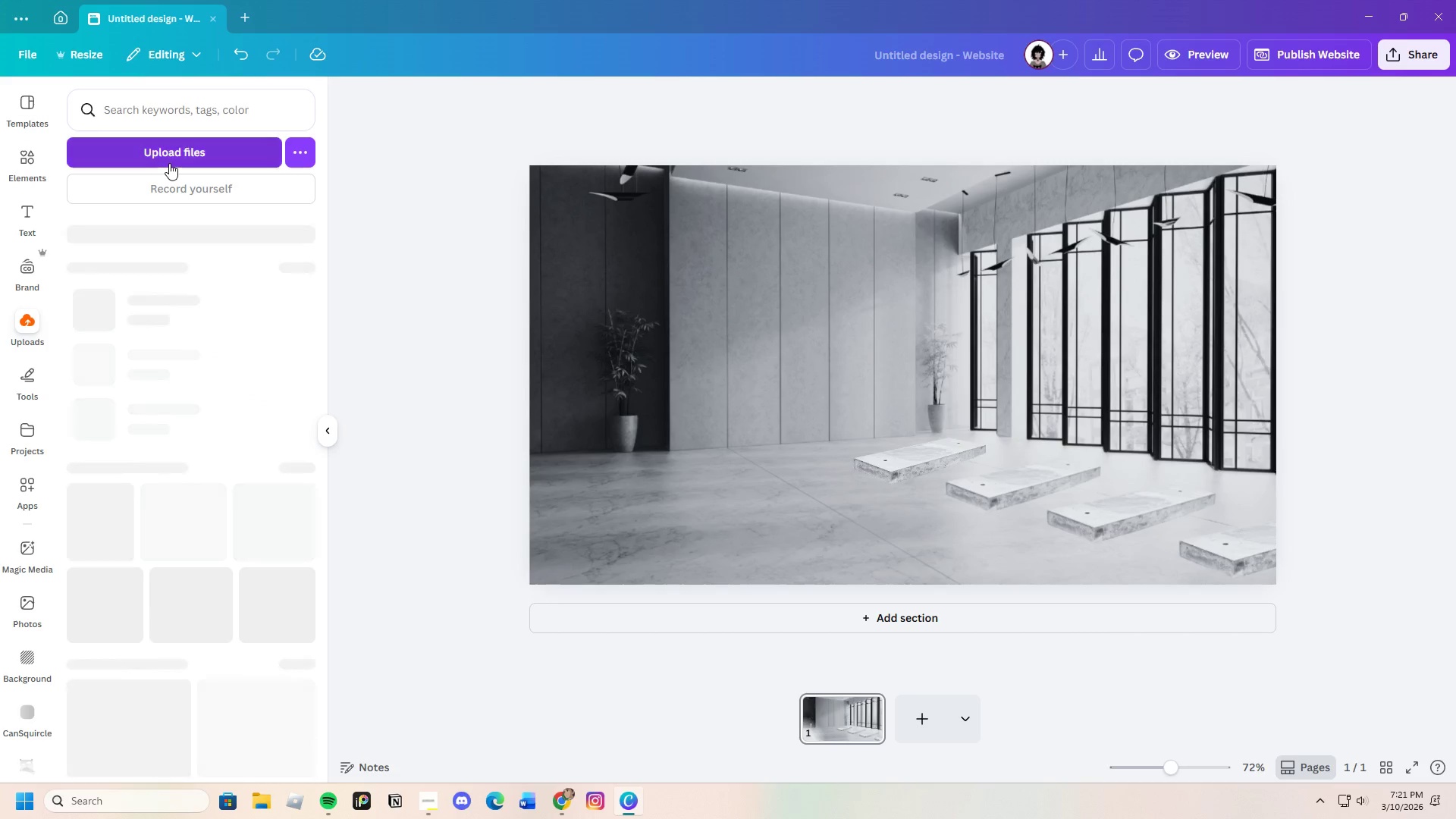 
left_click([168, 154])
 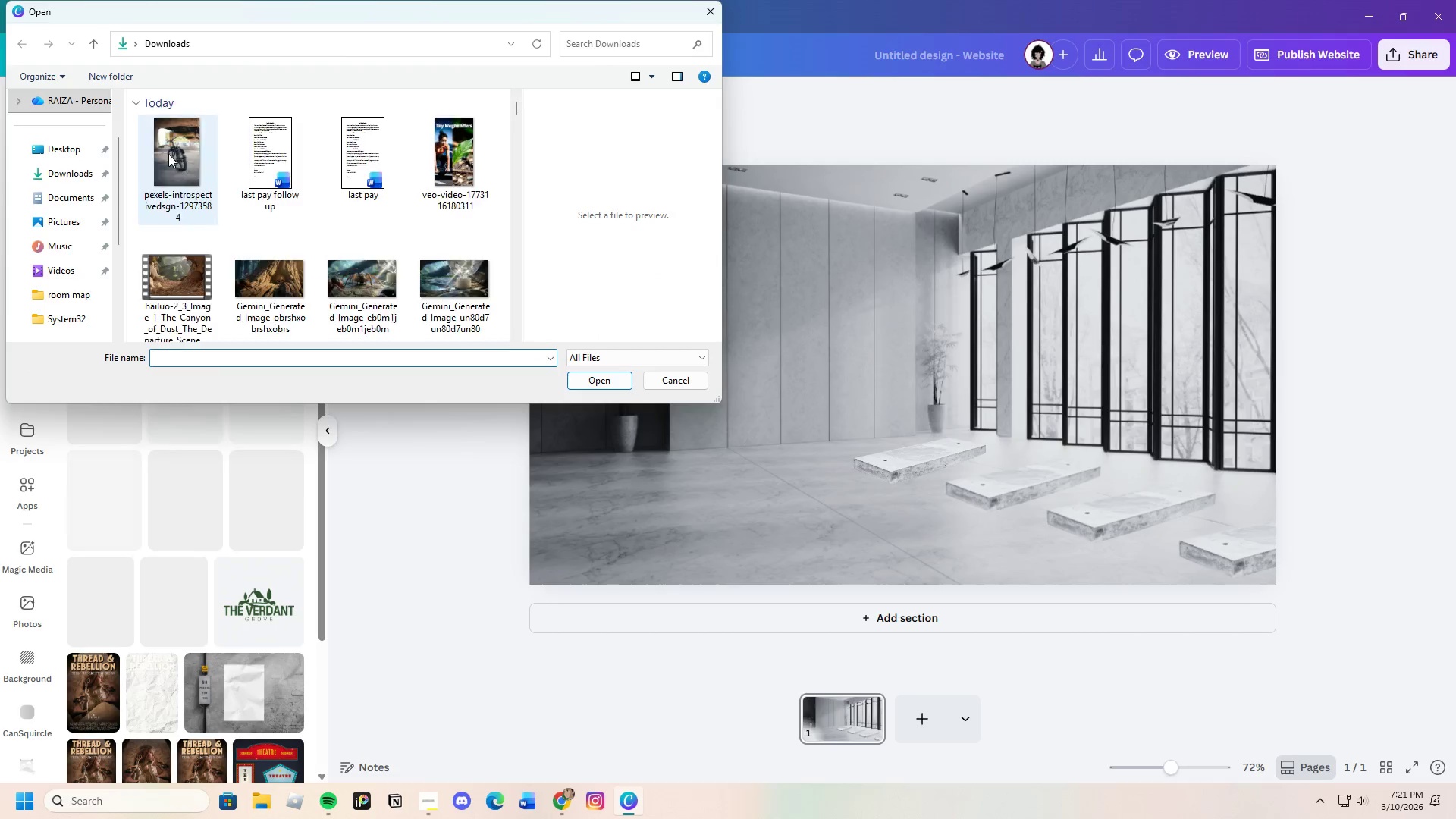 
left_click([184, 152])
 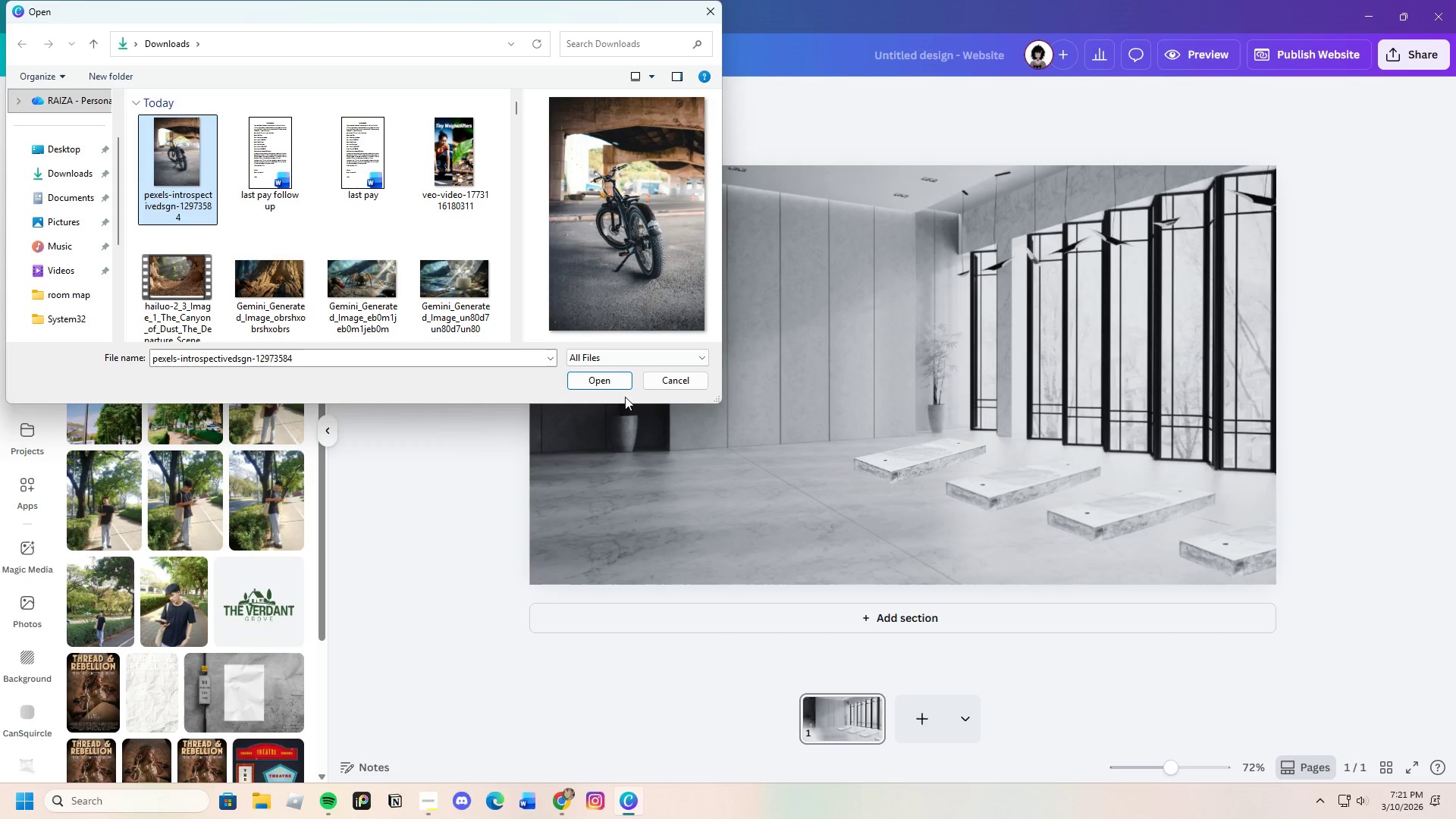 
left_click([621, 385])
 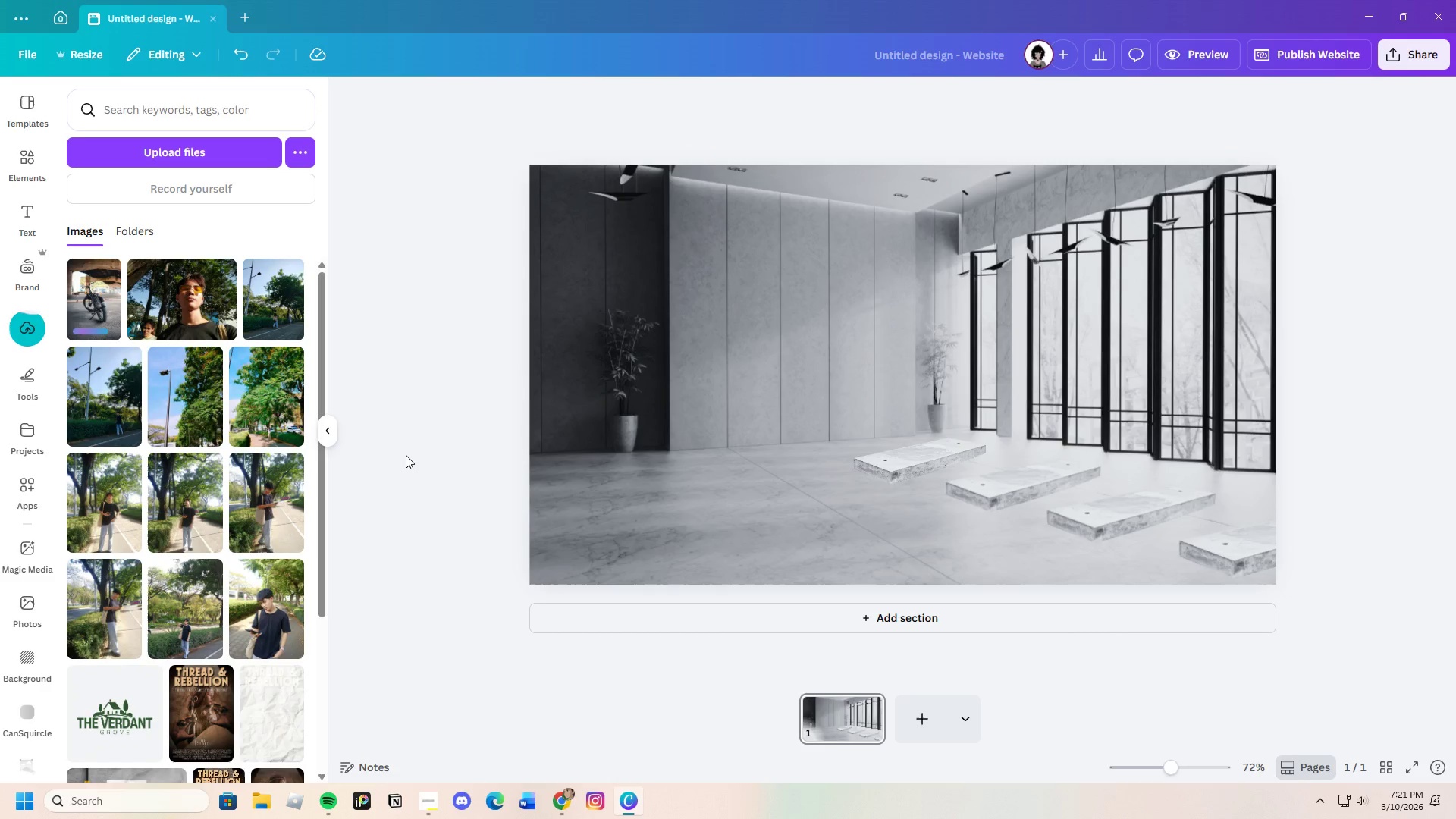 
wait(5.72)
 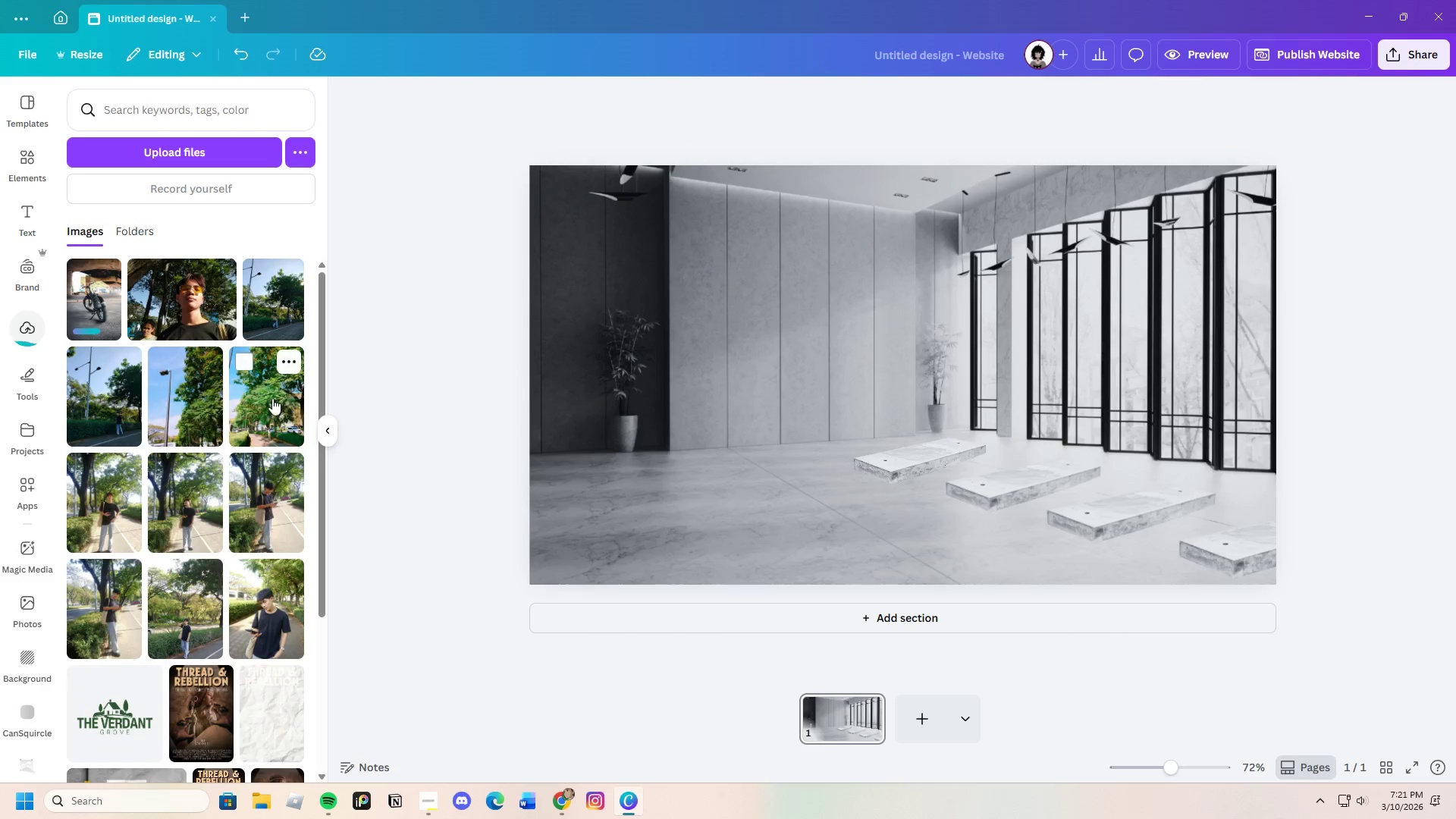 
left_click([77, 309])
 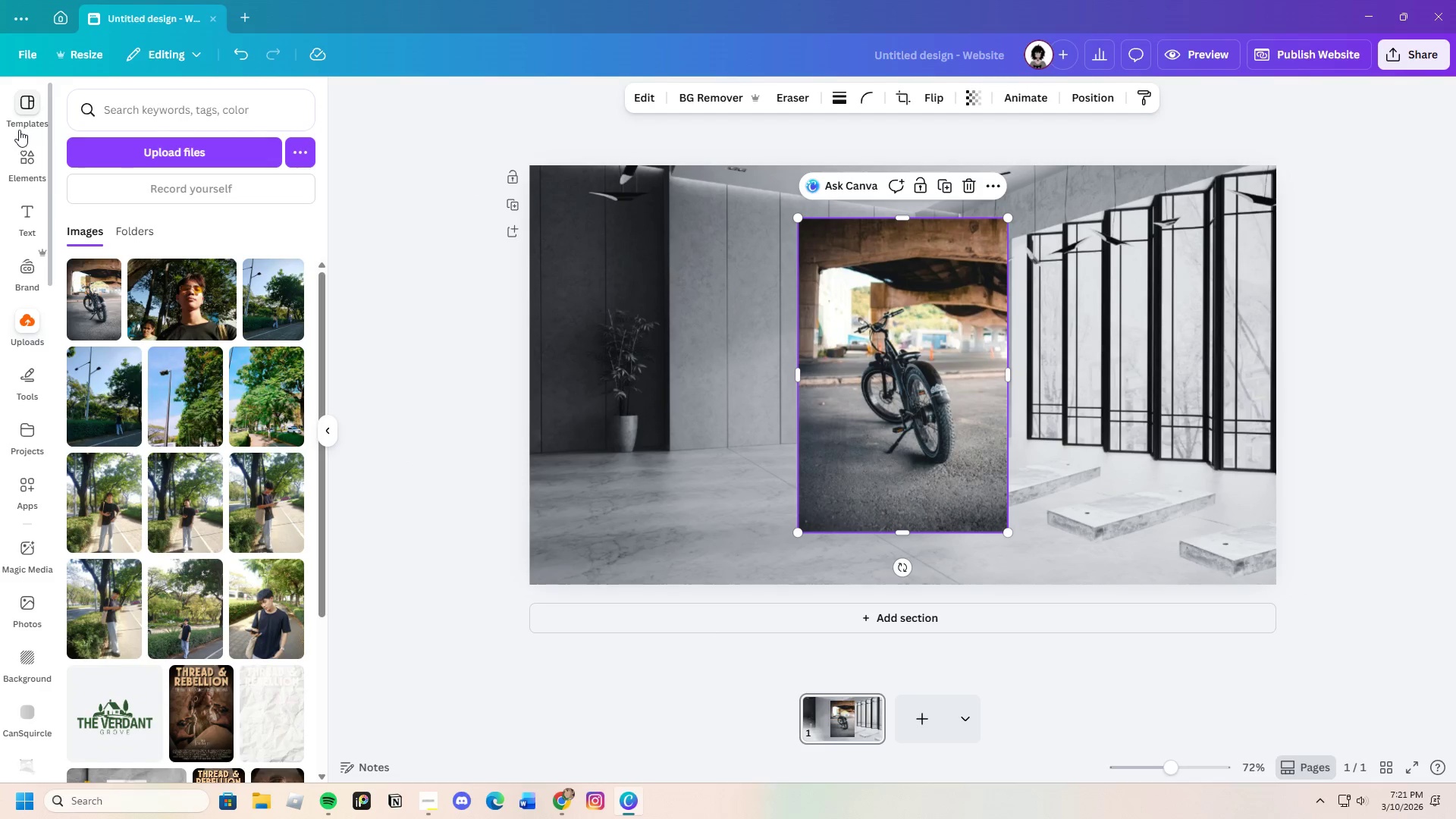 
left_click([22, 147])
 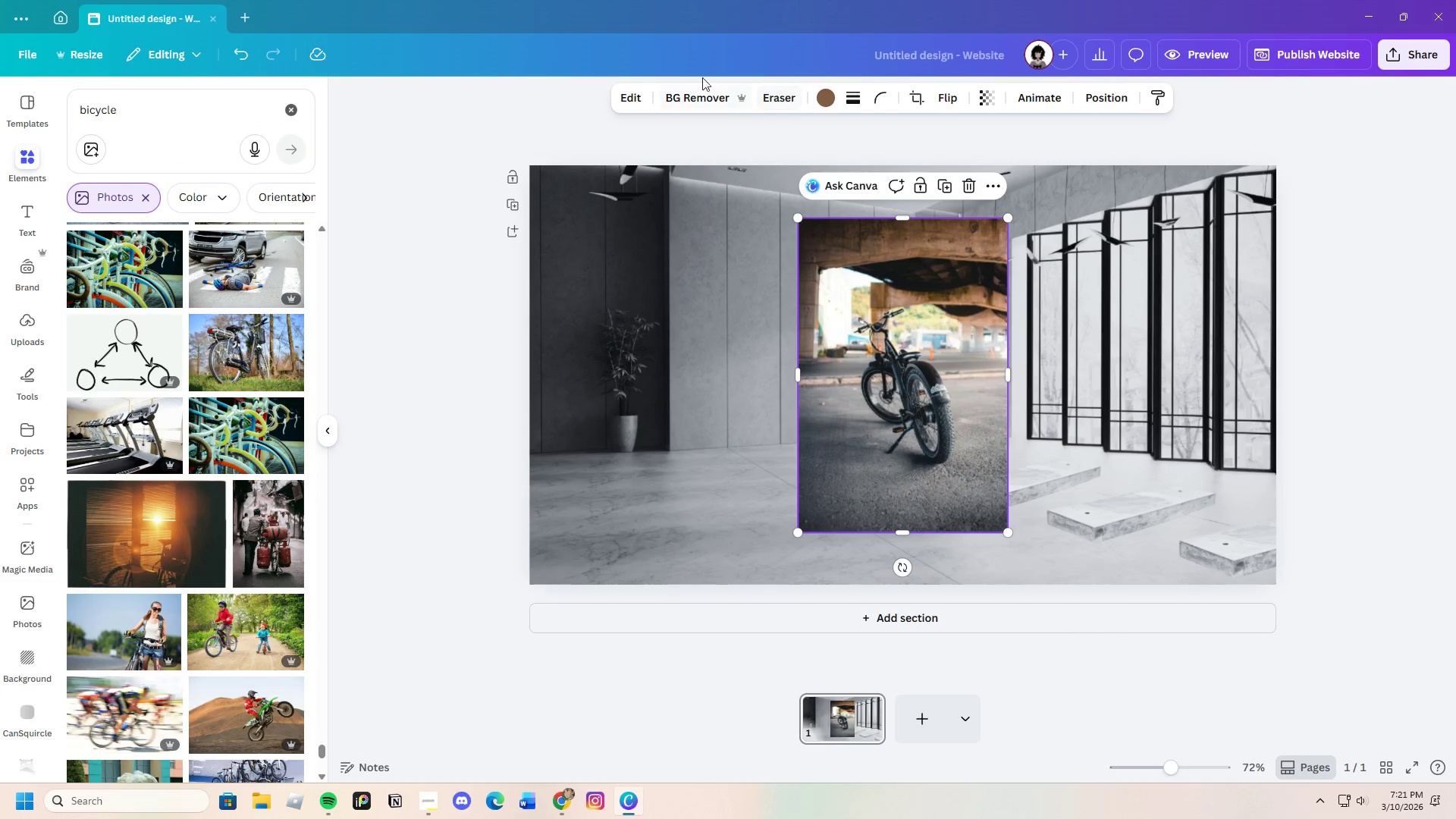 
left_click([678, 90])
 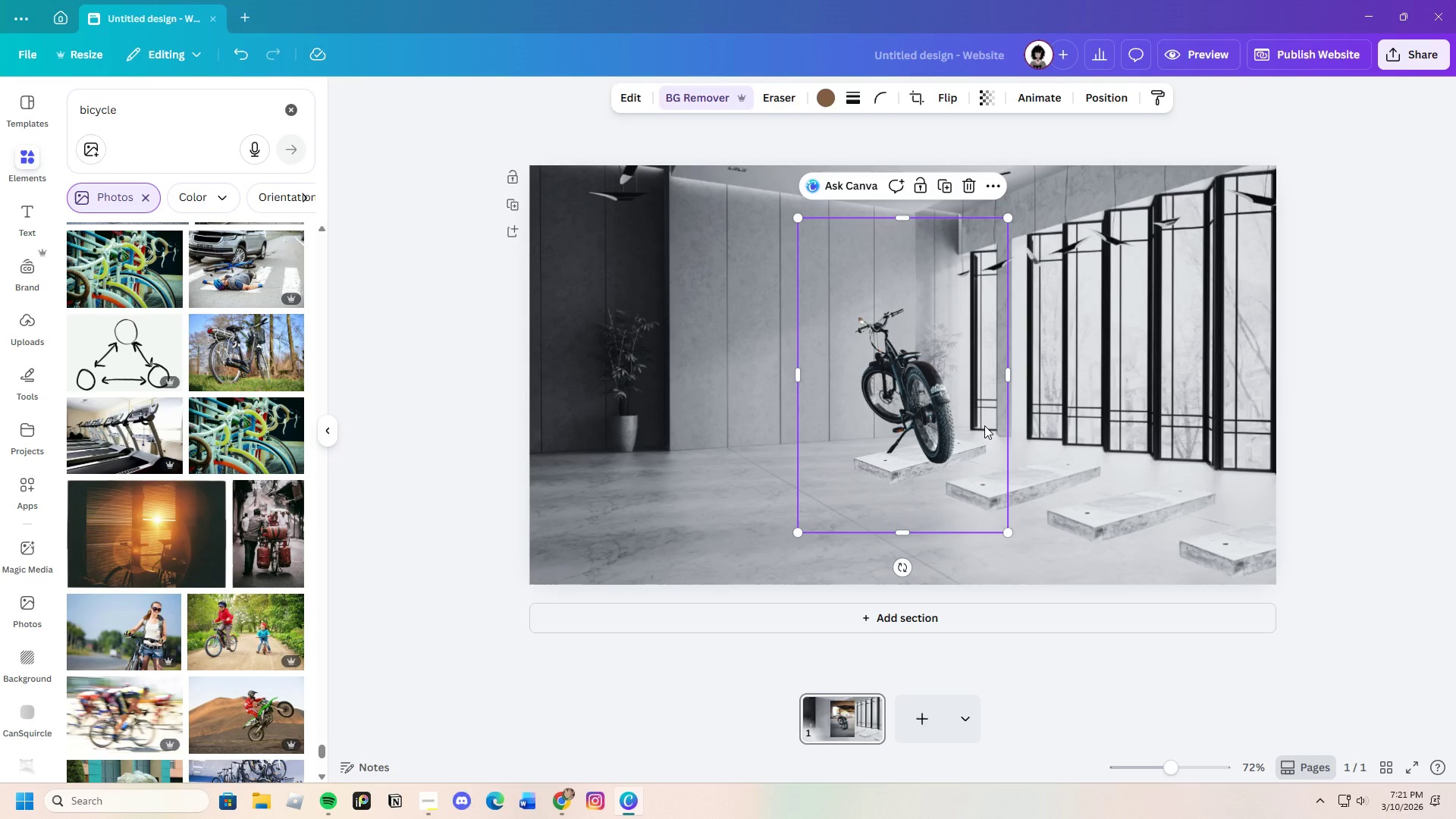 
wait(5.81)
 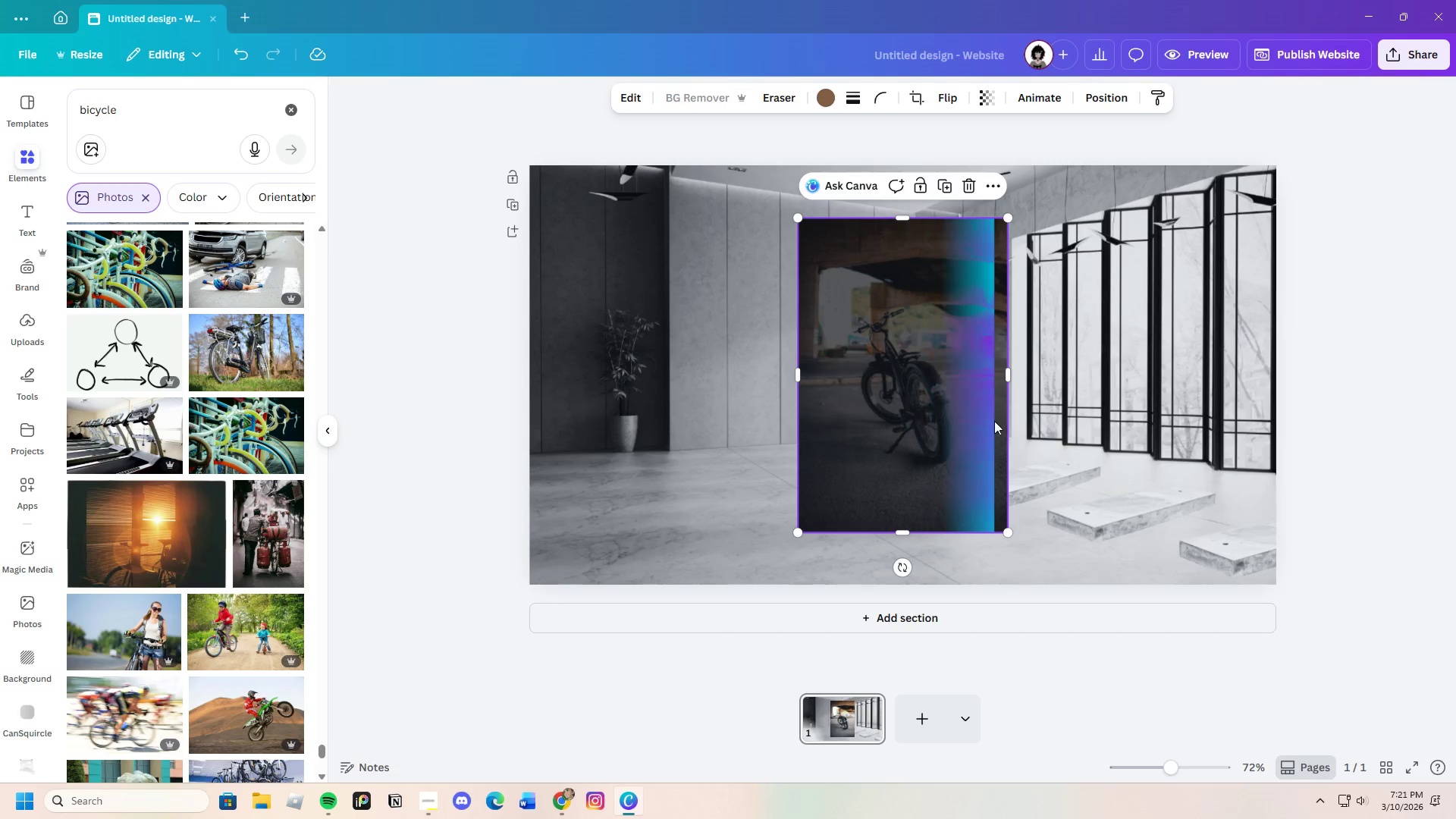 
left_click([943, 107])
 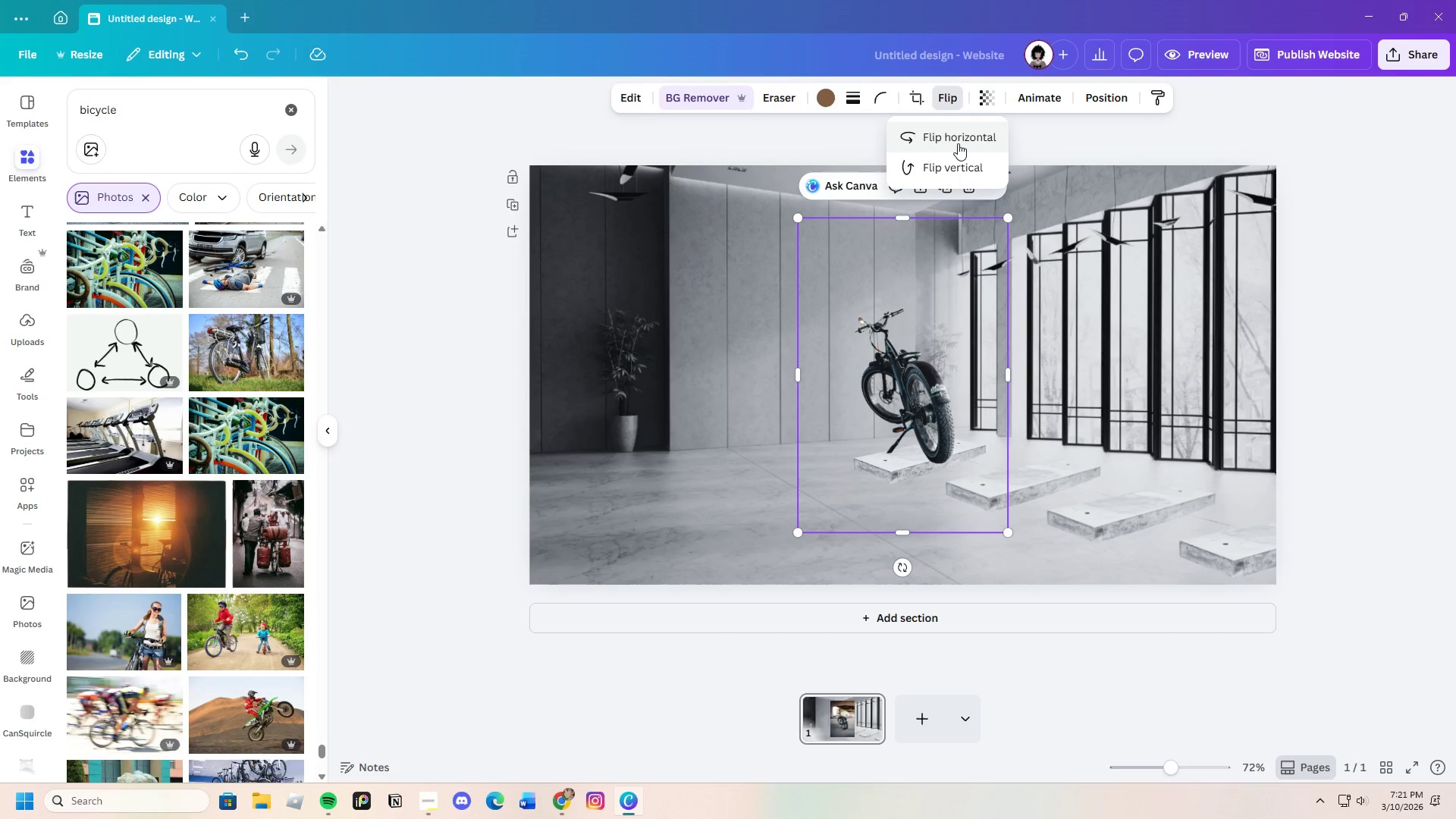 
left_click([958, 143])
 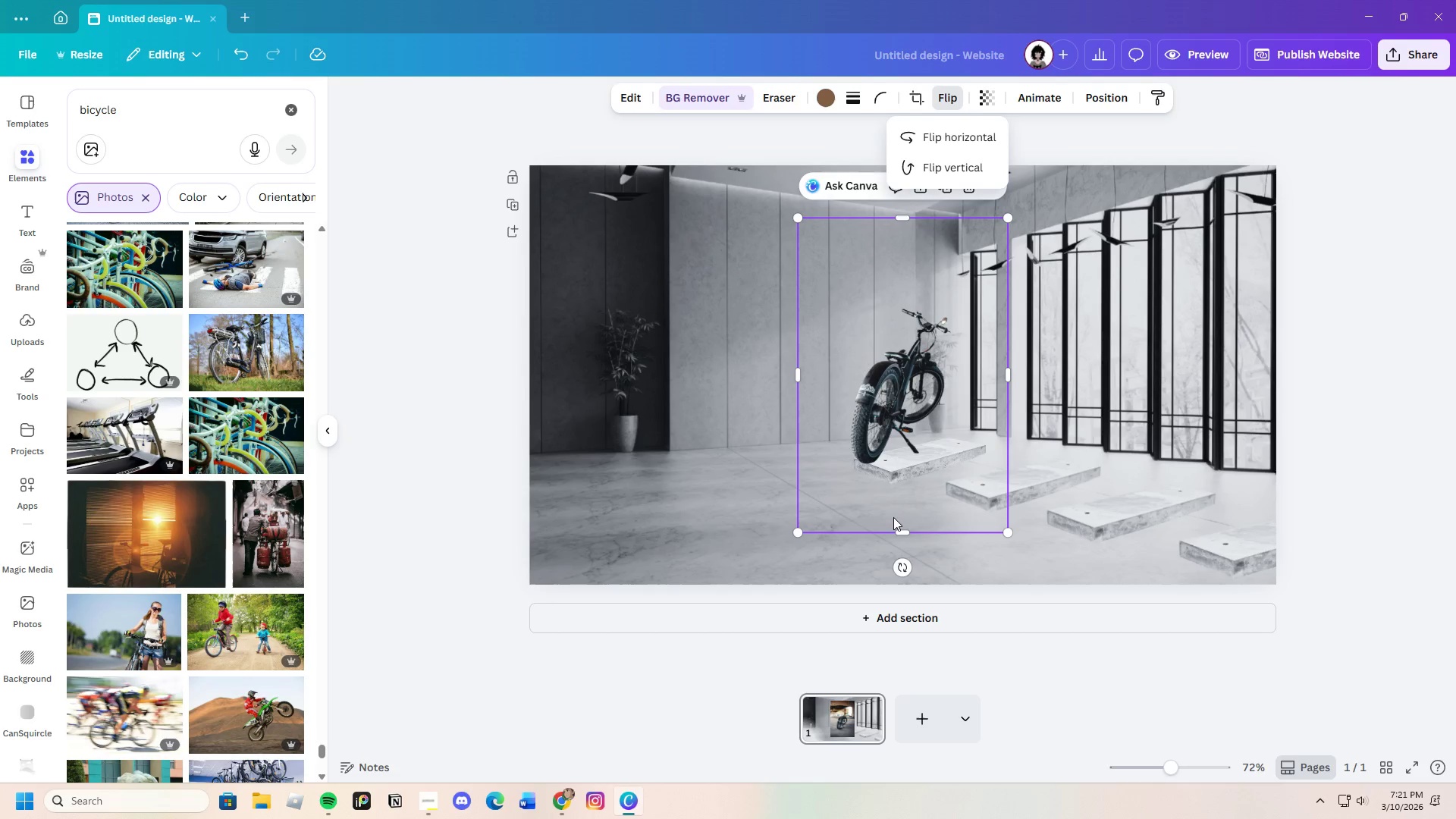 
left_click_drag(start_coordinate=[903, 540], to_coordinate=[908, 482])
 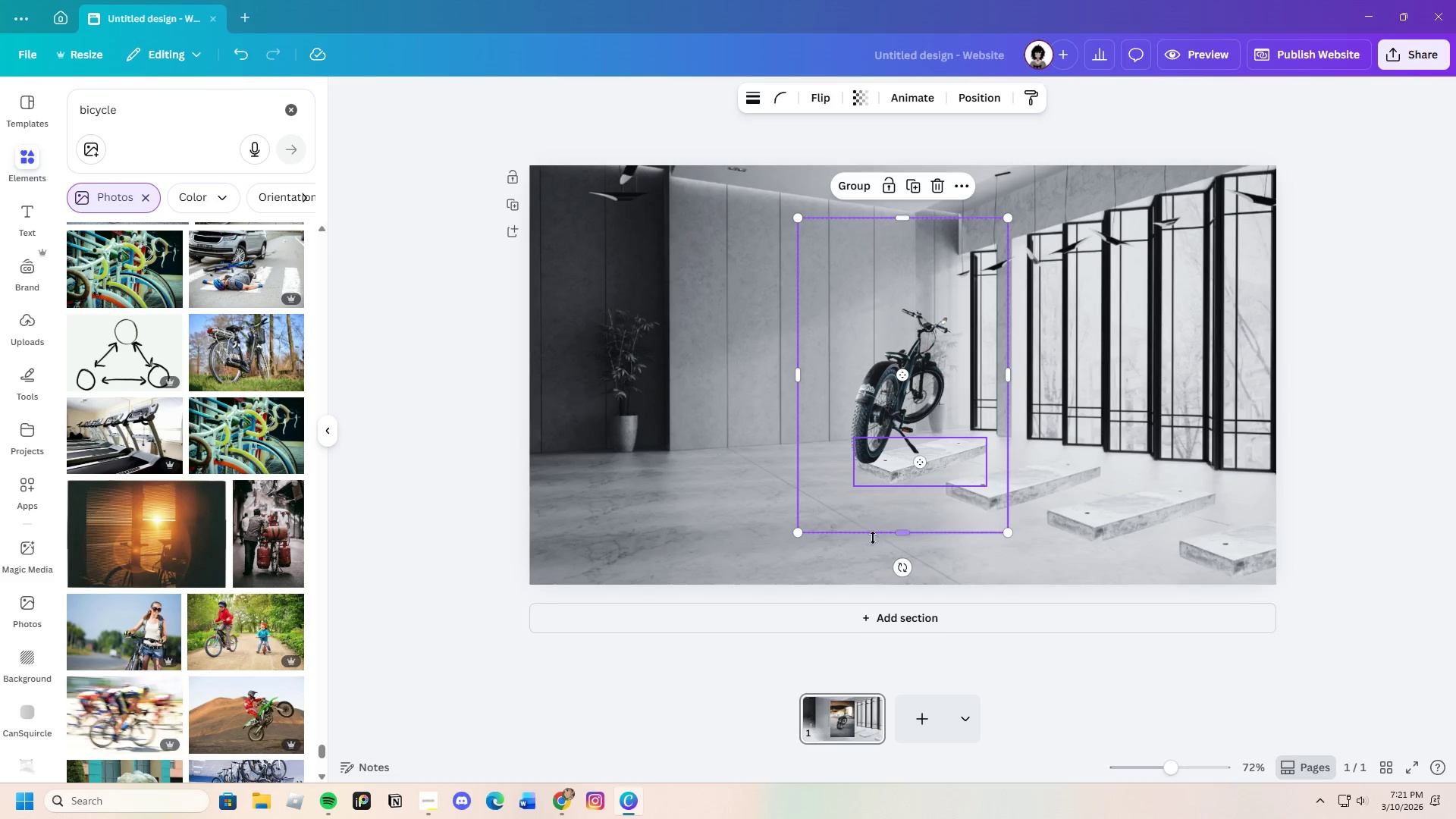 
left_click([873, 538])
 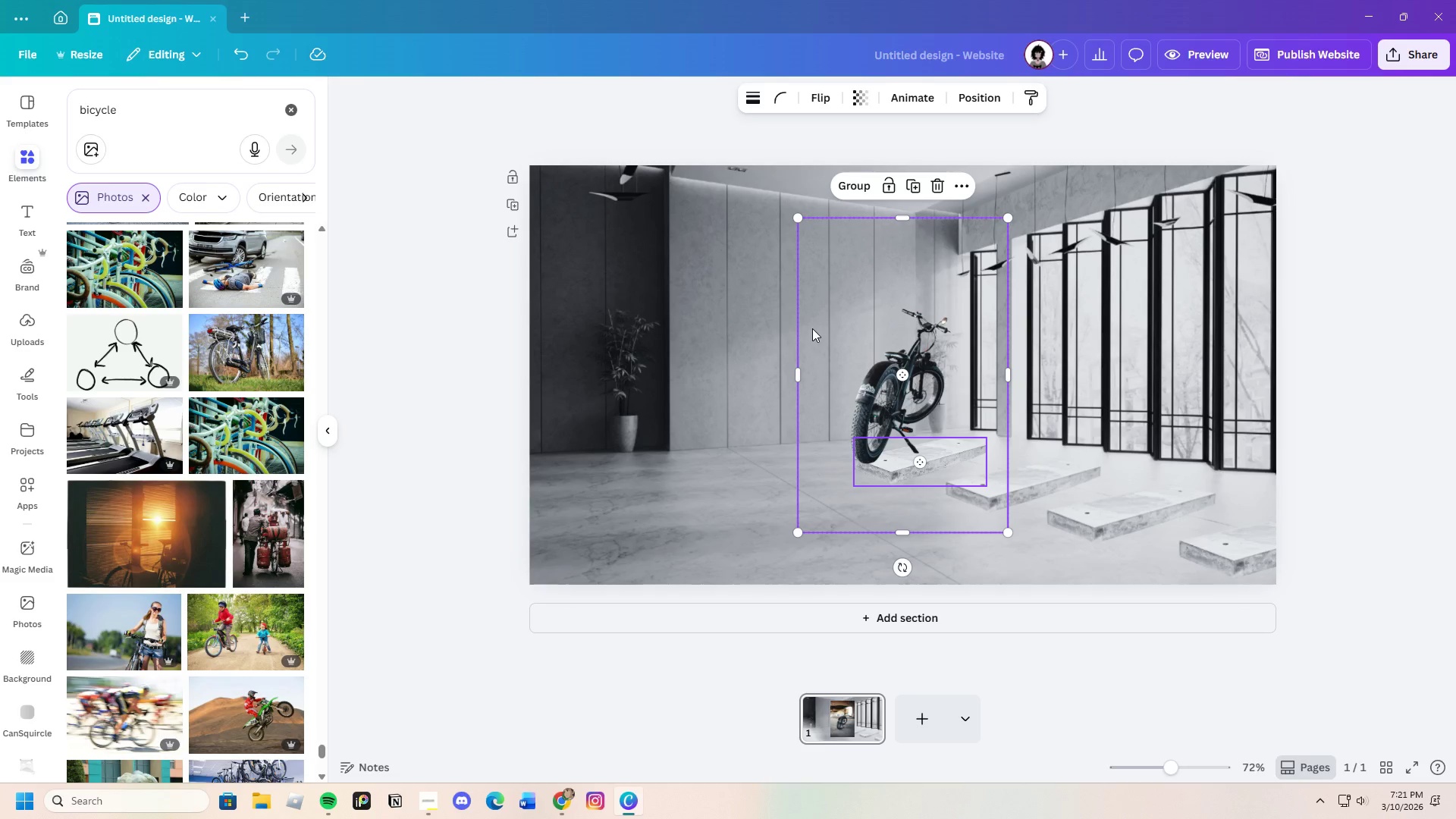 
left_click([812, 328])
 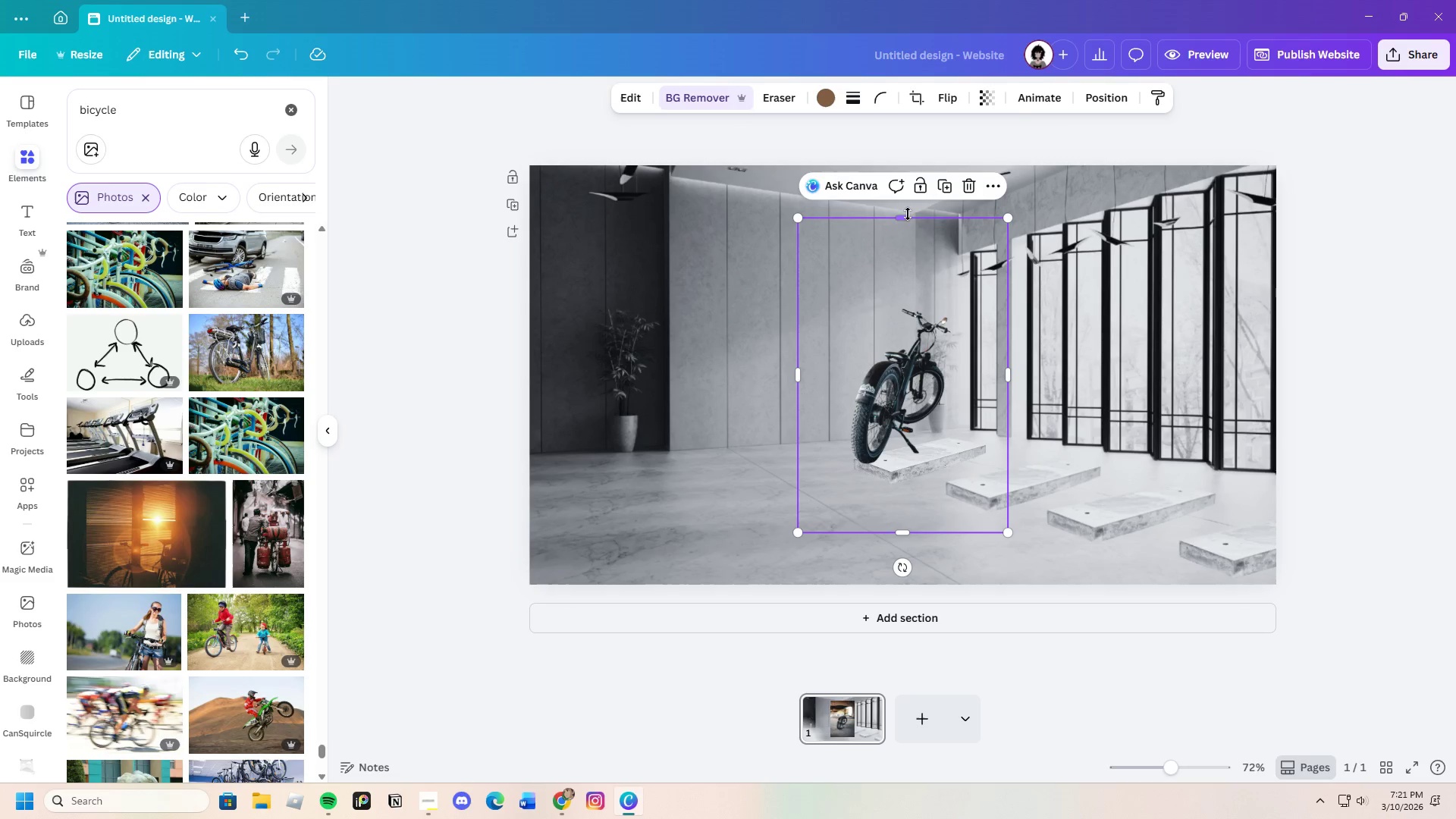 
left_click_drag(start_coordinate=[904, 215], to_coordinate=[943, 297])
 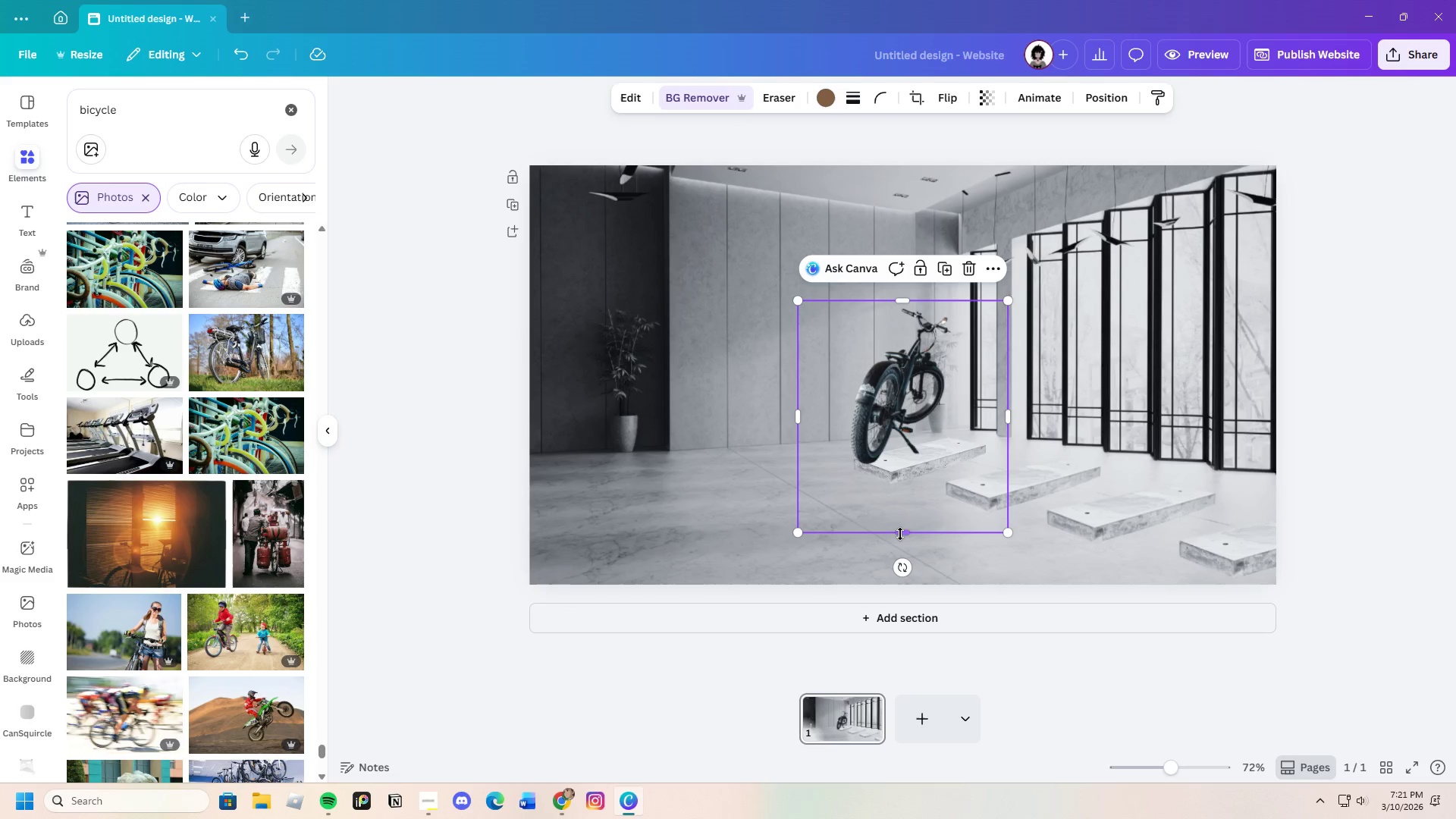 
left_click_drag(start_coordinate=[900, 534], to_coordinate=[913, 464])
 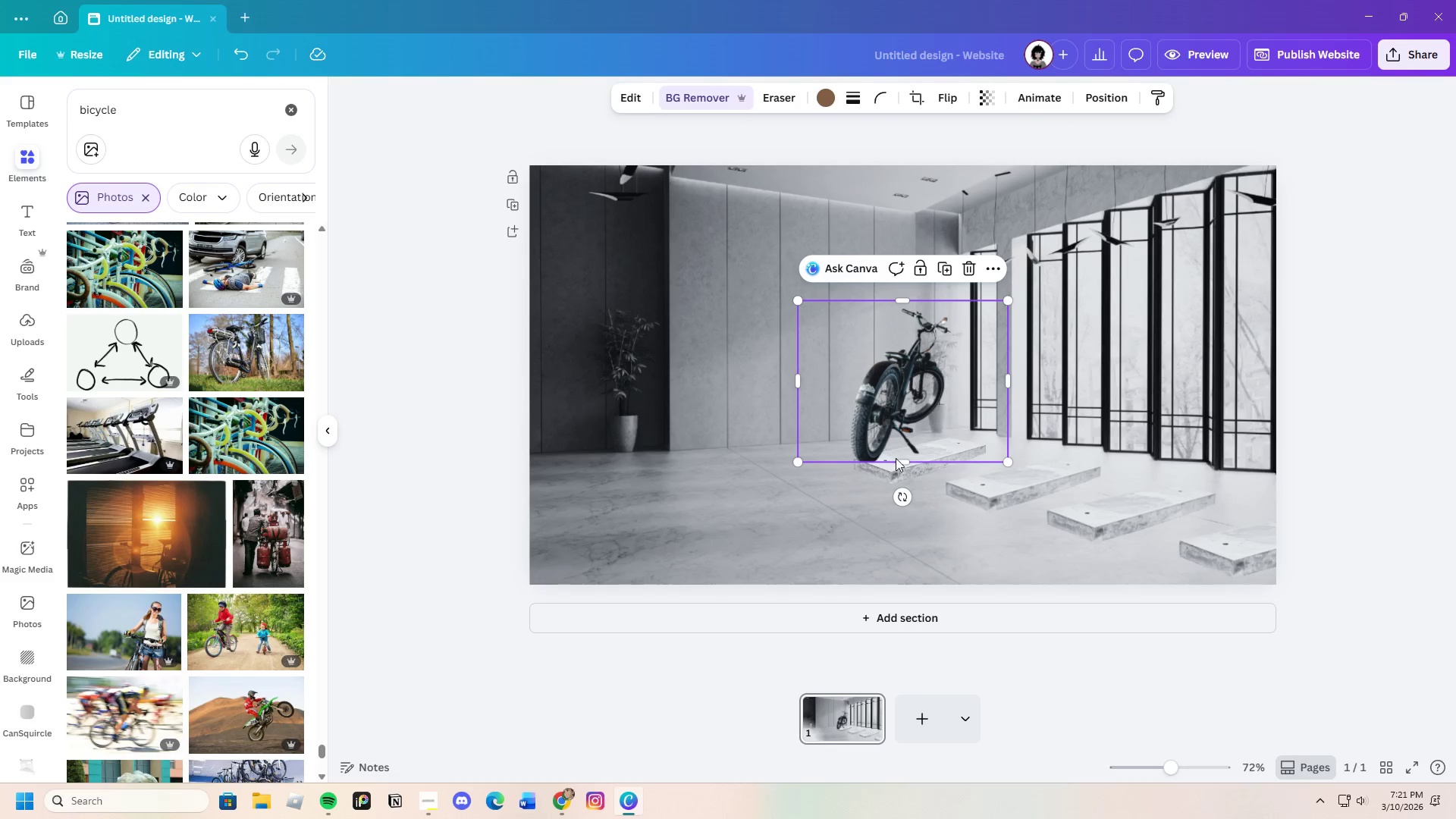 
left_click_drag(start_coordinate=[899, 462], to_coordinate=[901, 466])
 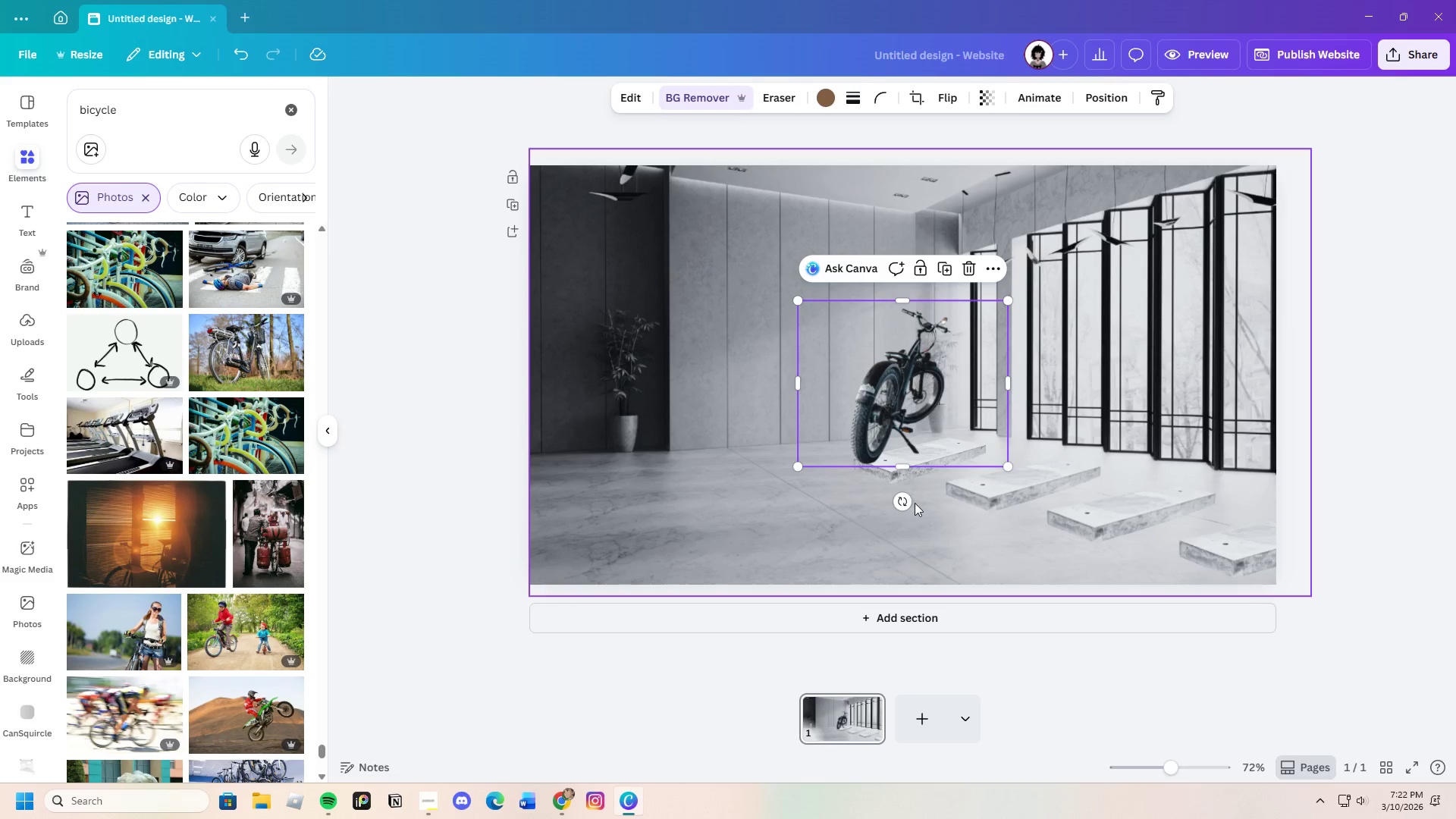 
left_click_drag(start_coordinate=[907, 501], to_coordinate=[880, 504])
 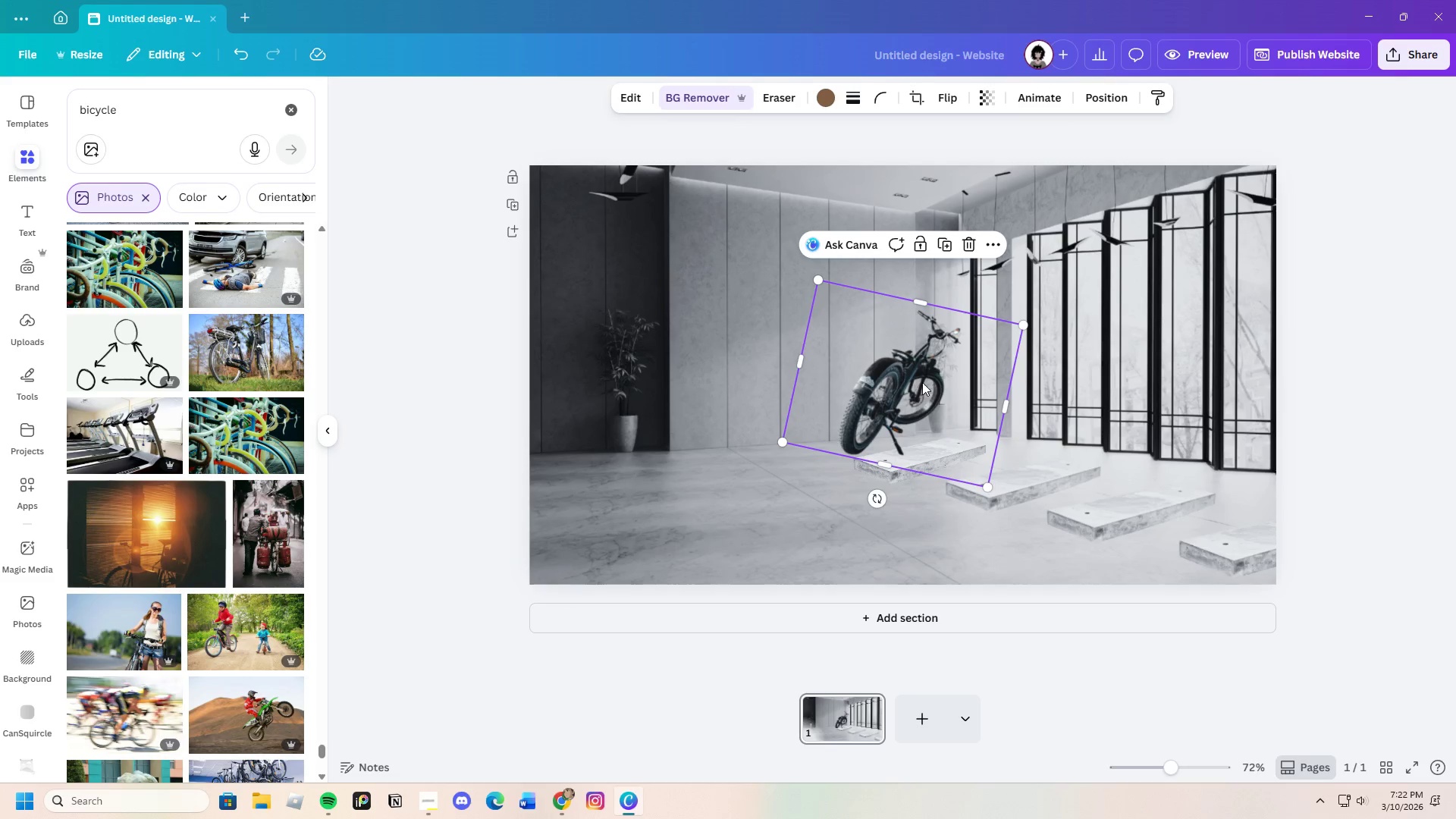 
left_click_drag(start_coordinate=[921, 381], to_coordinate=[950, 406])
 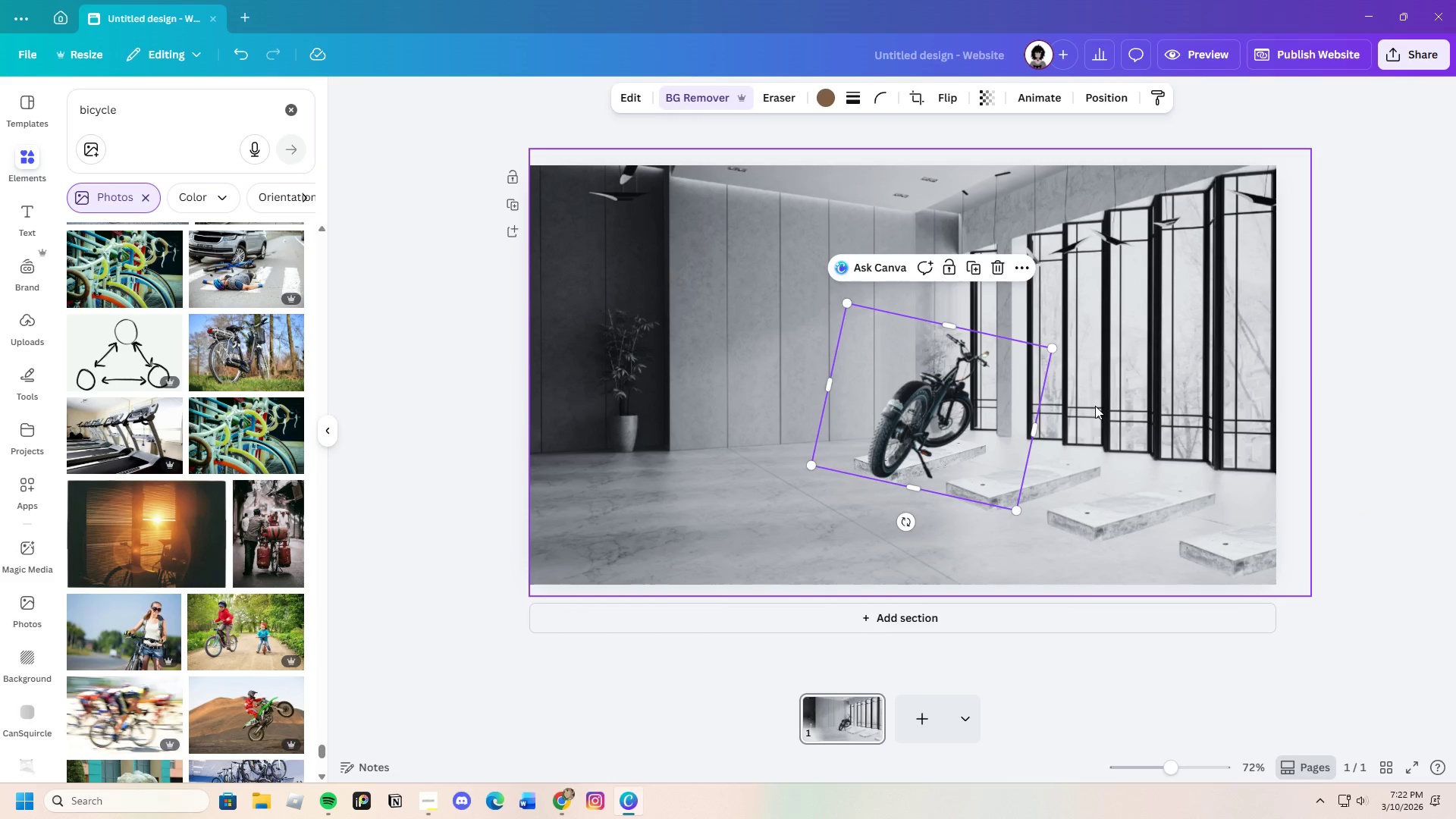 
left_click([1095, 406])
 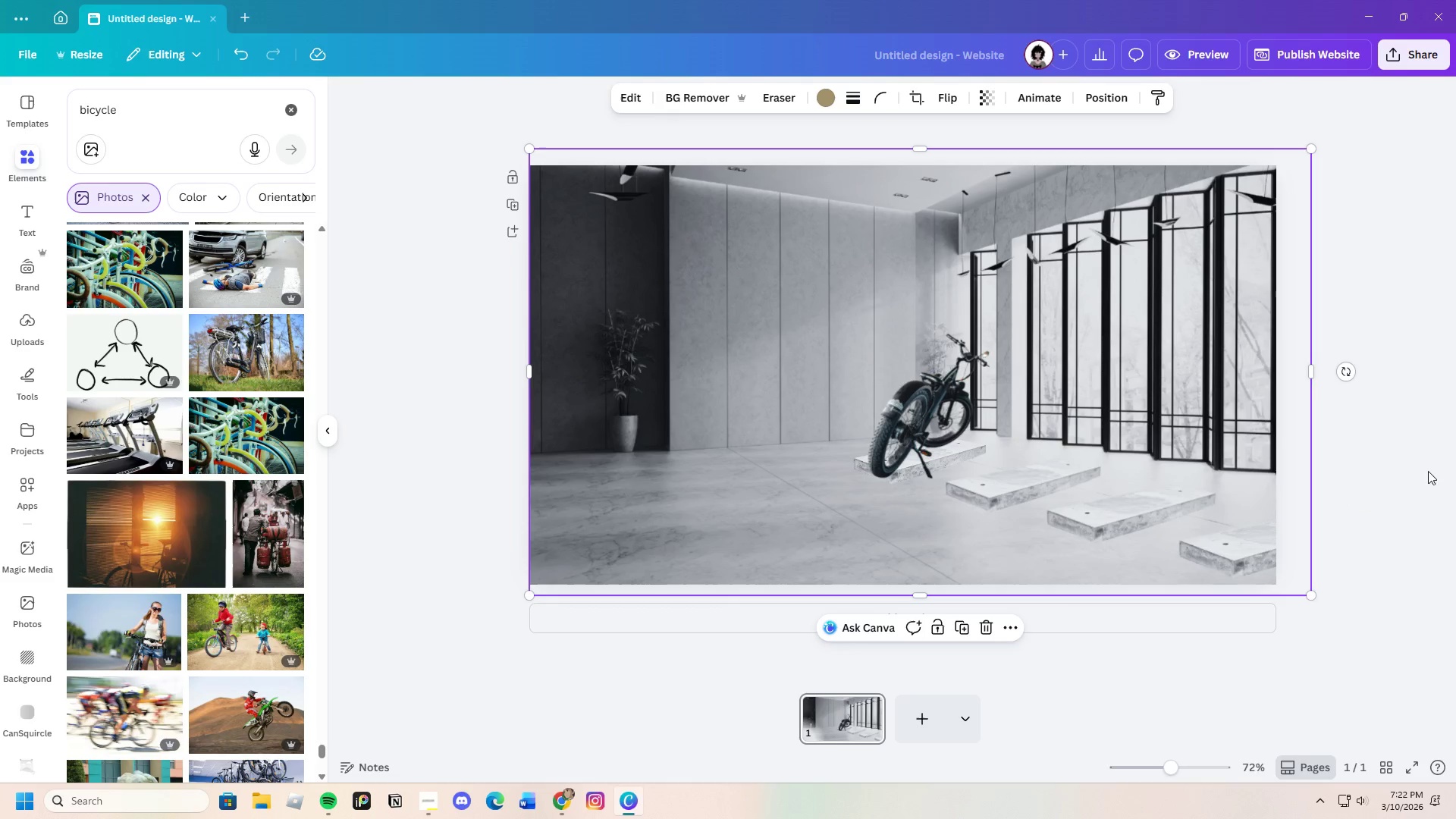 
left_click([1430, 471])
 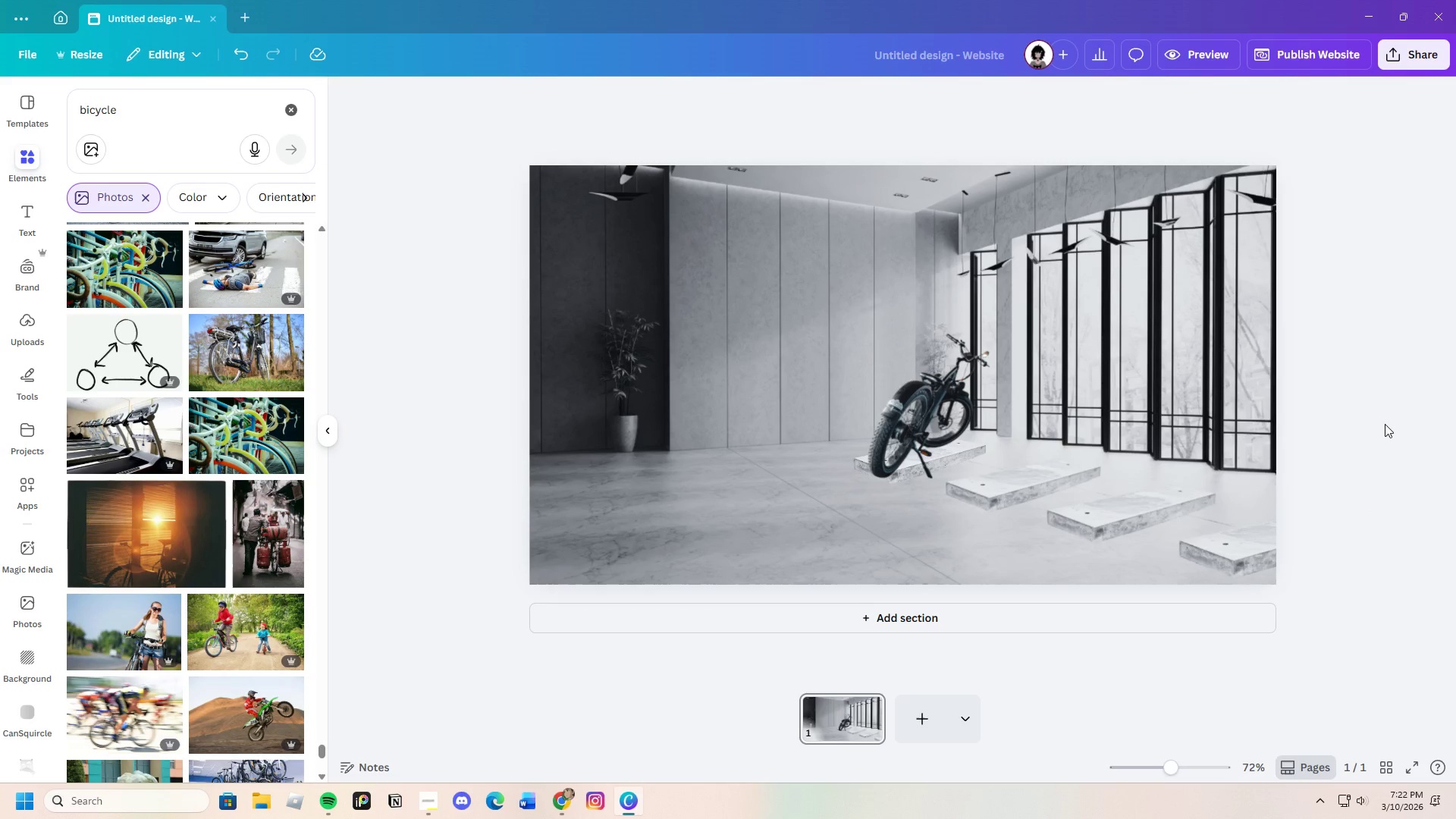 
wait(5.02)
 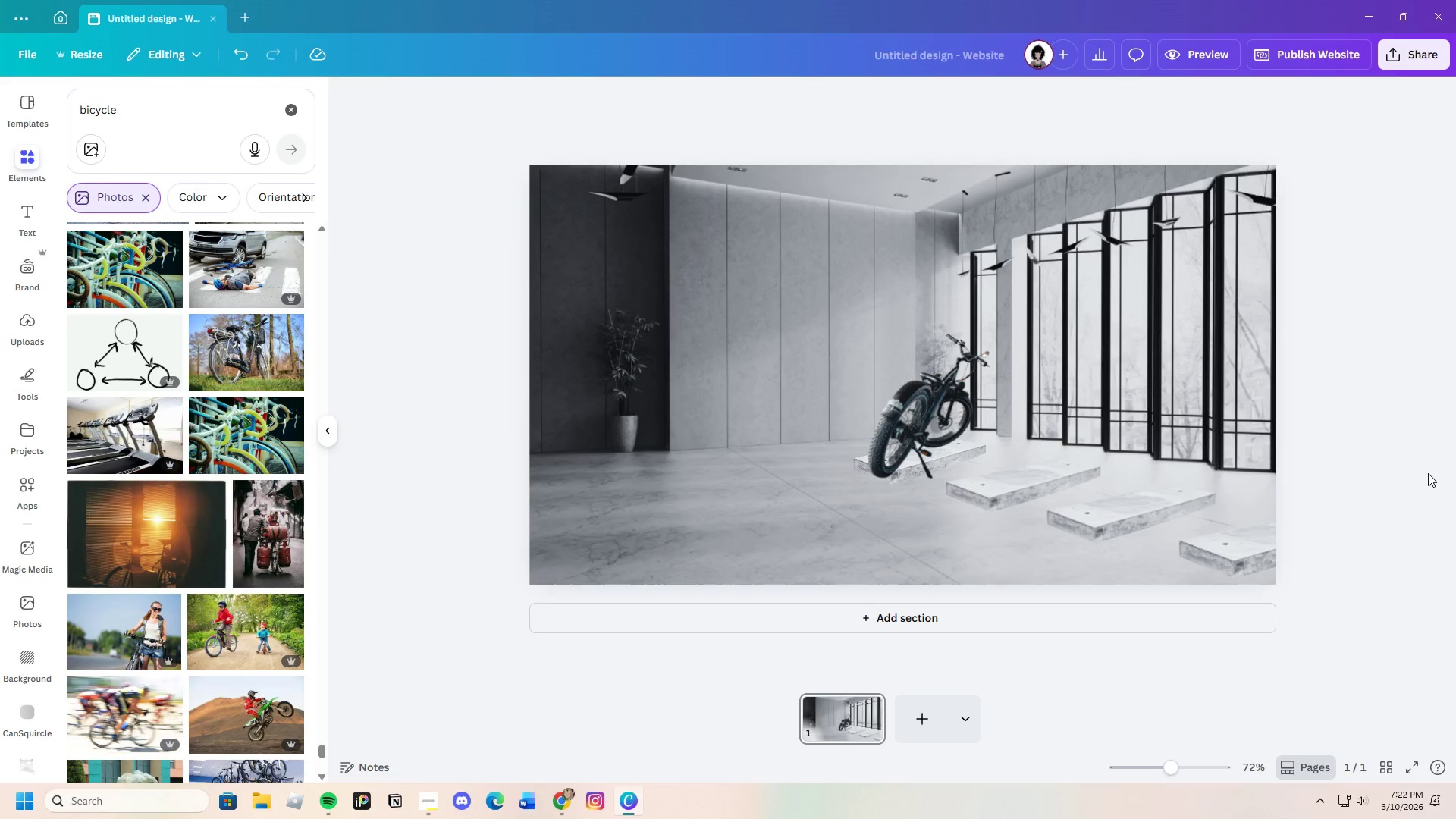 
scroll: coordinate [265, 651], scroll_direction: down, amount: 18.0
 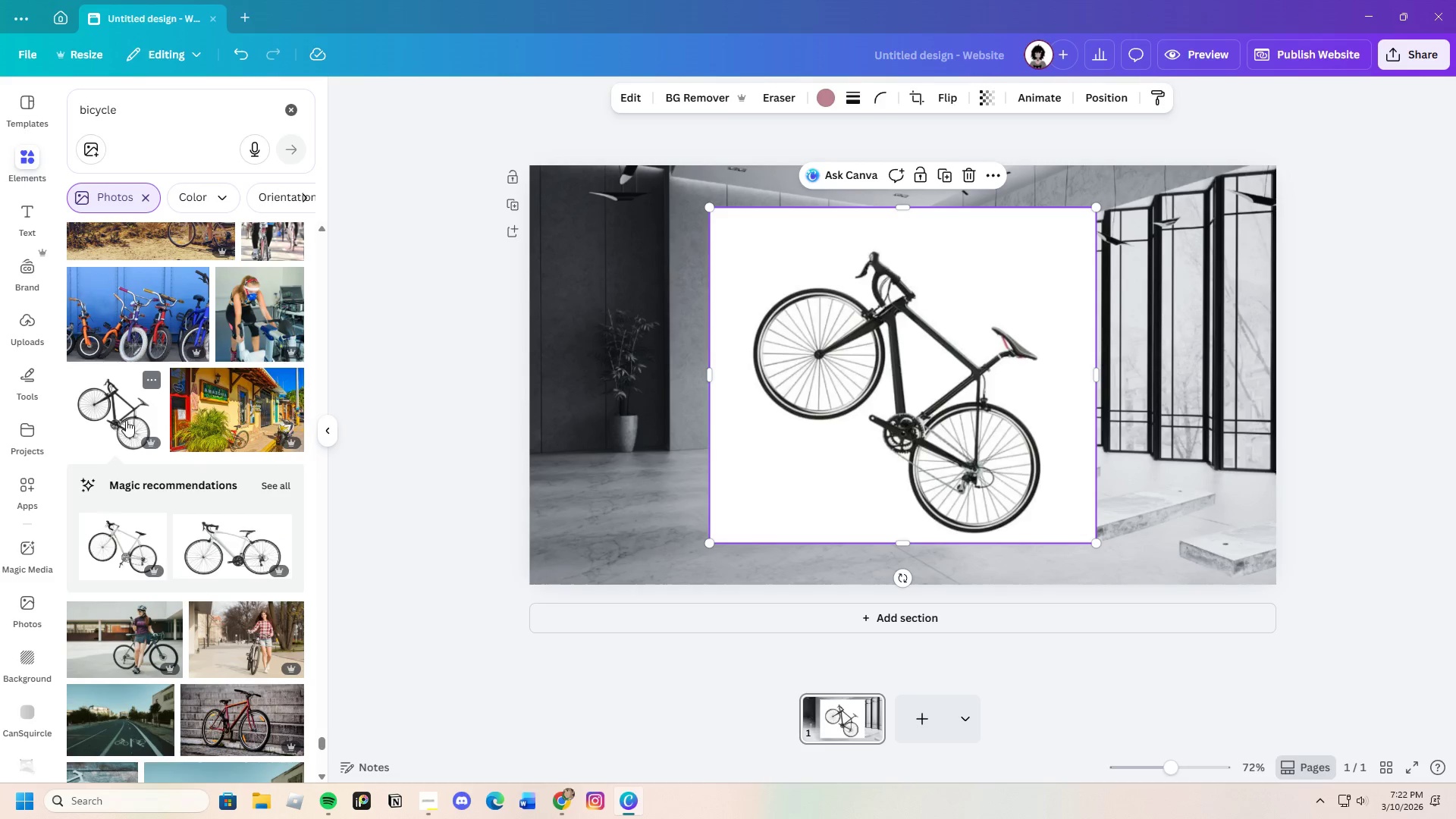 
left_click([295, 486])
 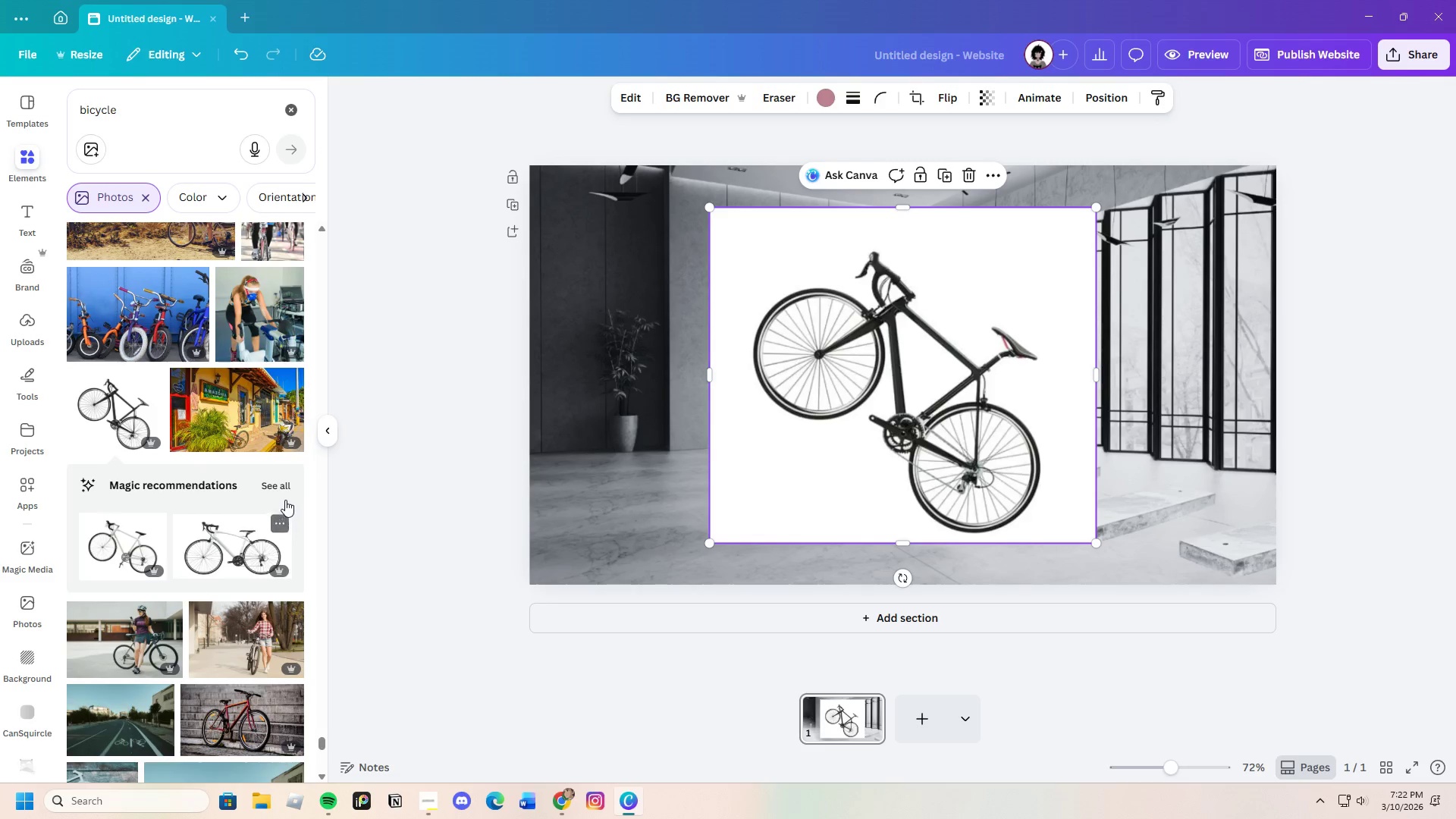 
left_click([280, 484])
 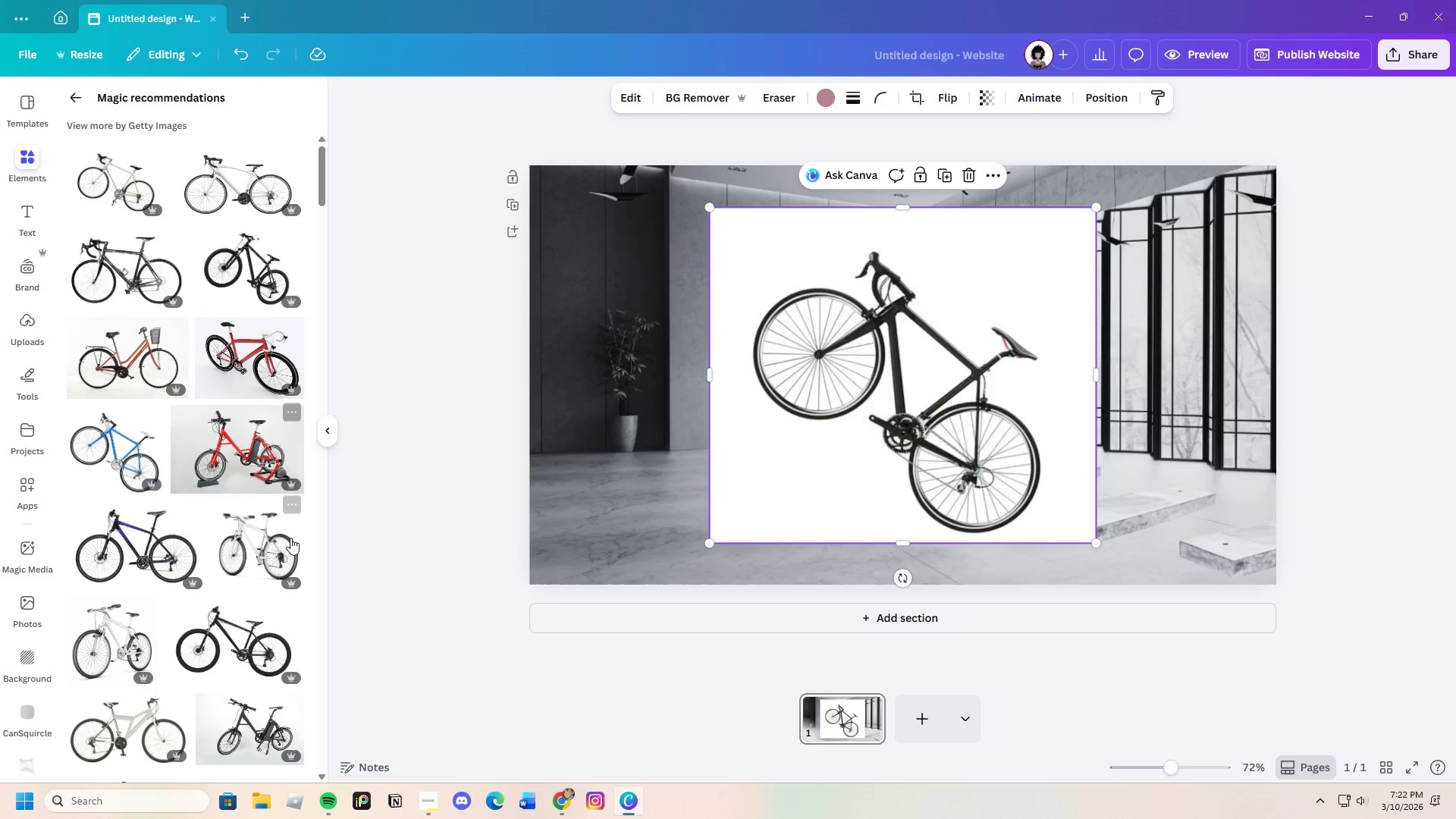 
scroll: coordinate [259, 637], scroll_direction: down, amount: 12.0
 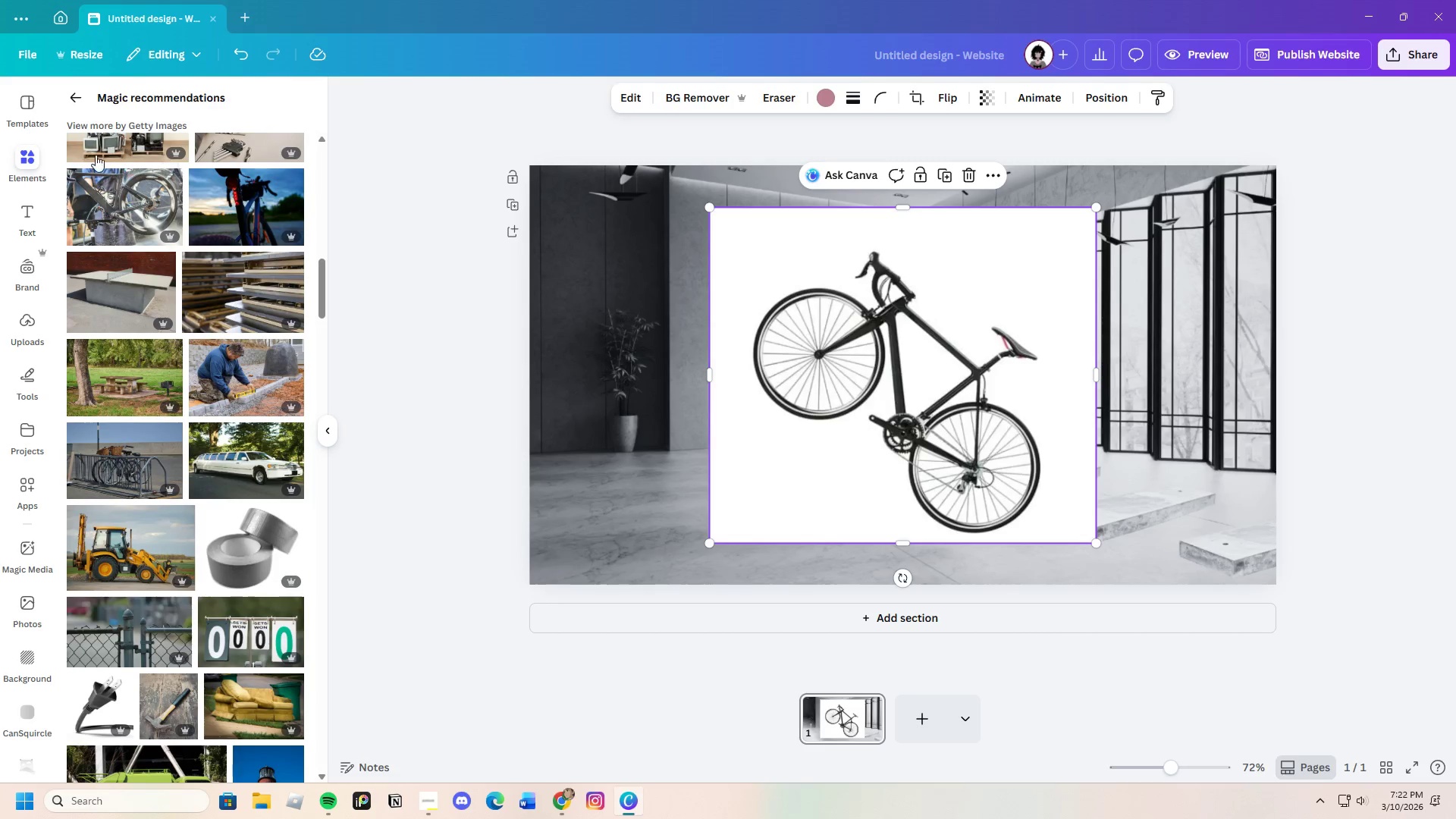 
left_click([81, 100])
 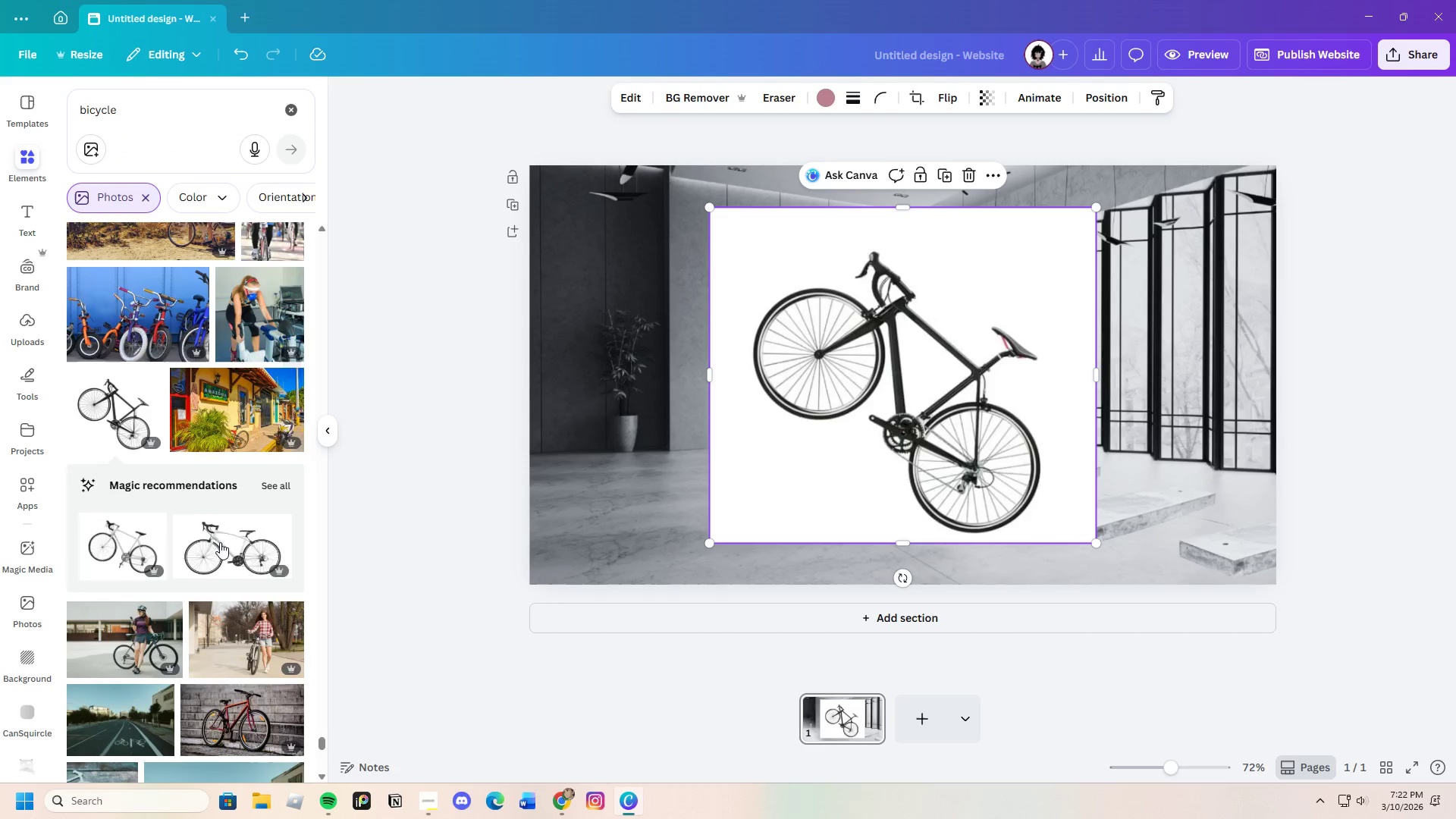 
scroll: coordinate [207, 614], scroll_direction: down, amount: 19.0
 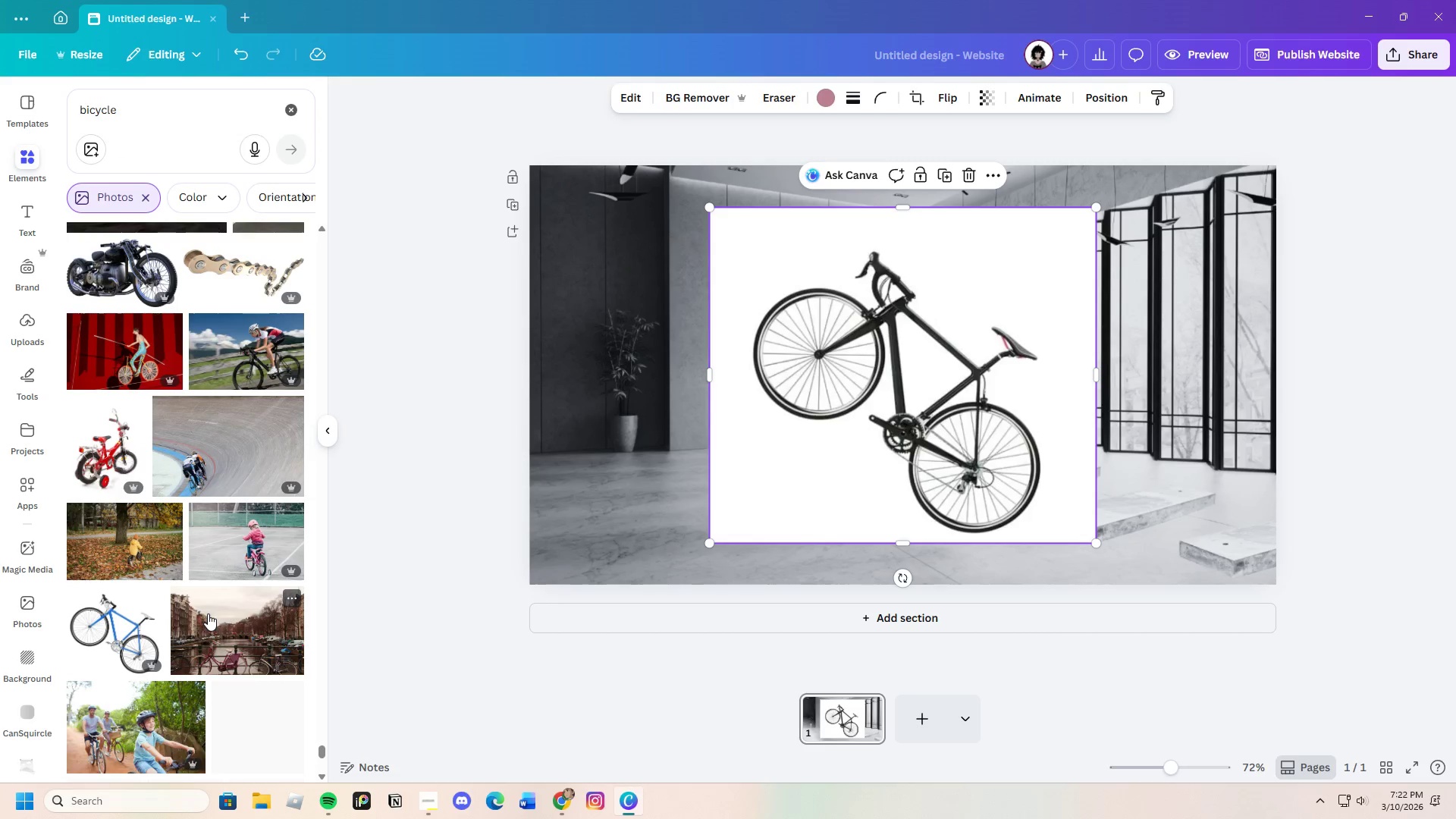 
scroll: coordinate [247, 663], scroll_direction: down, amount: 19.0
 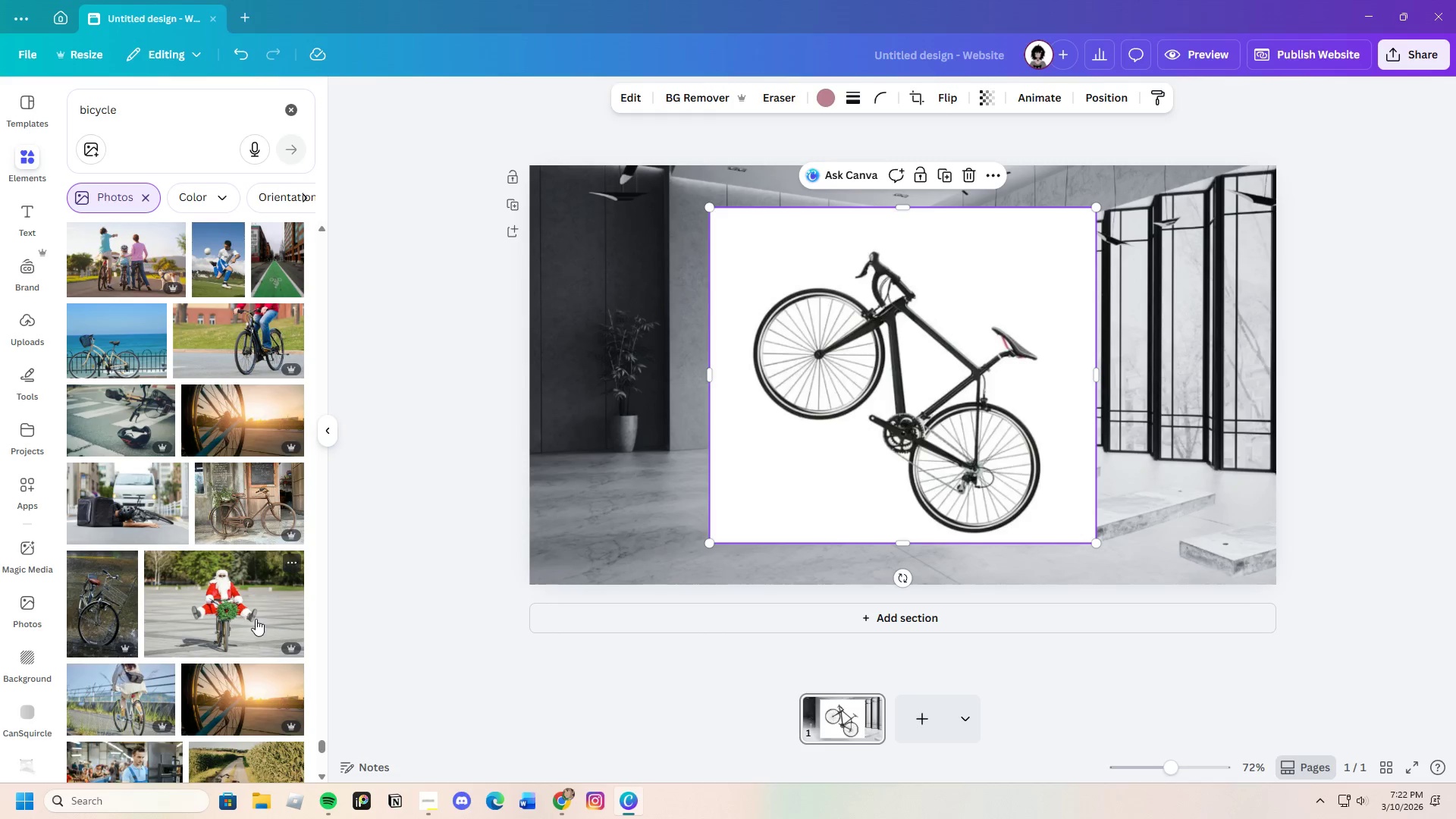 
scroll: coordinate [258, 639], scroll_direction: down, amount: 17.0
 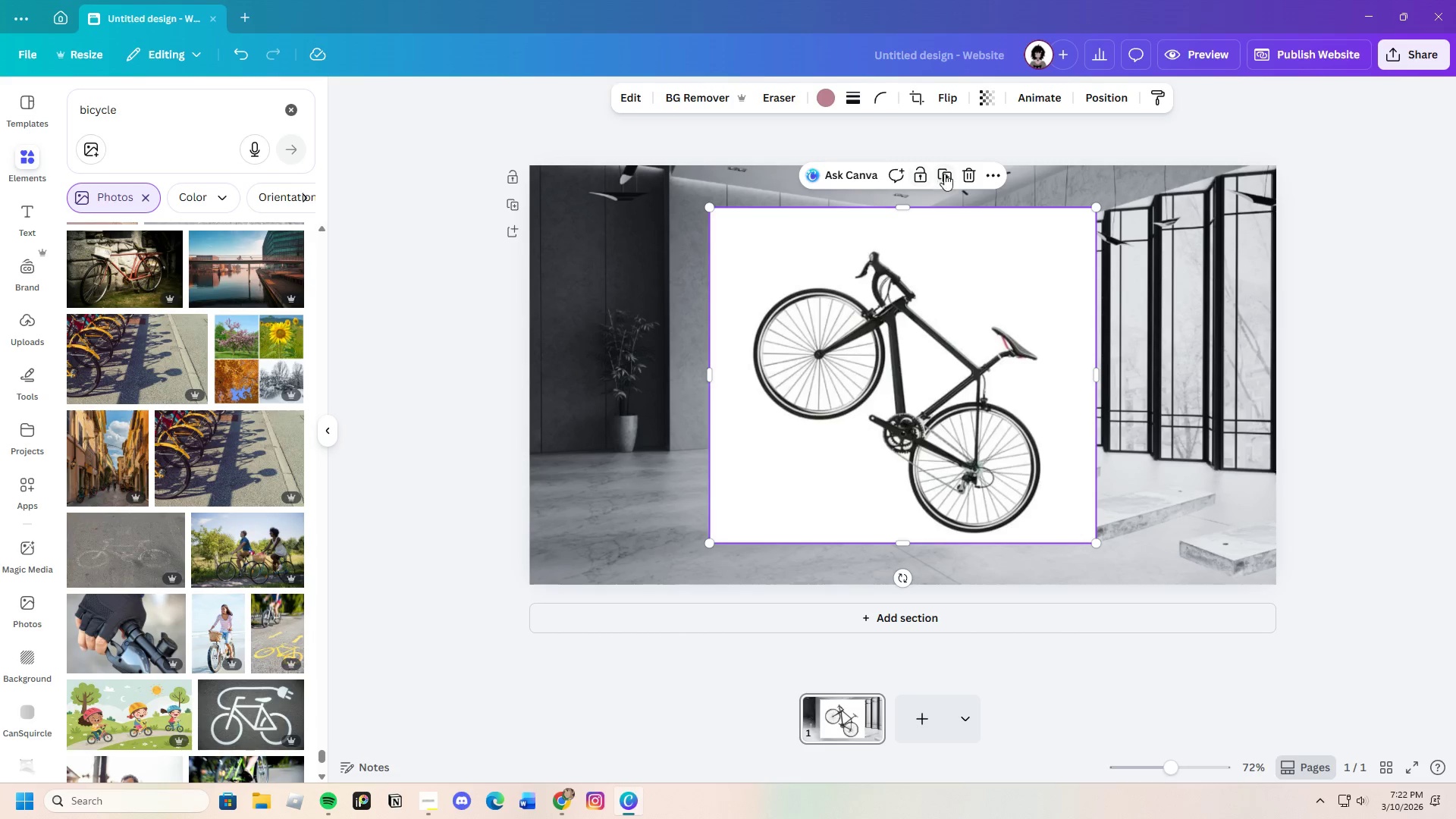 
left_click([977, 171])
 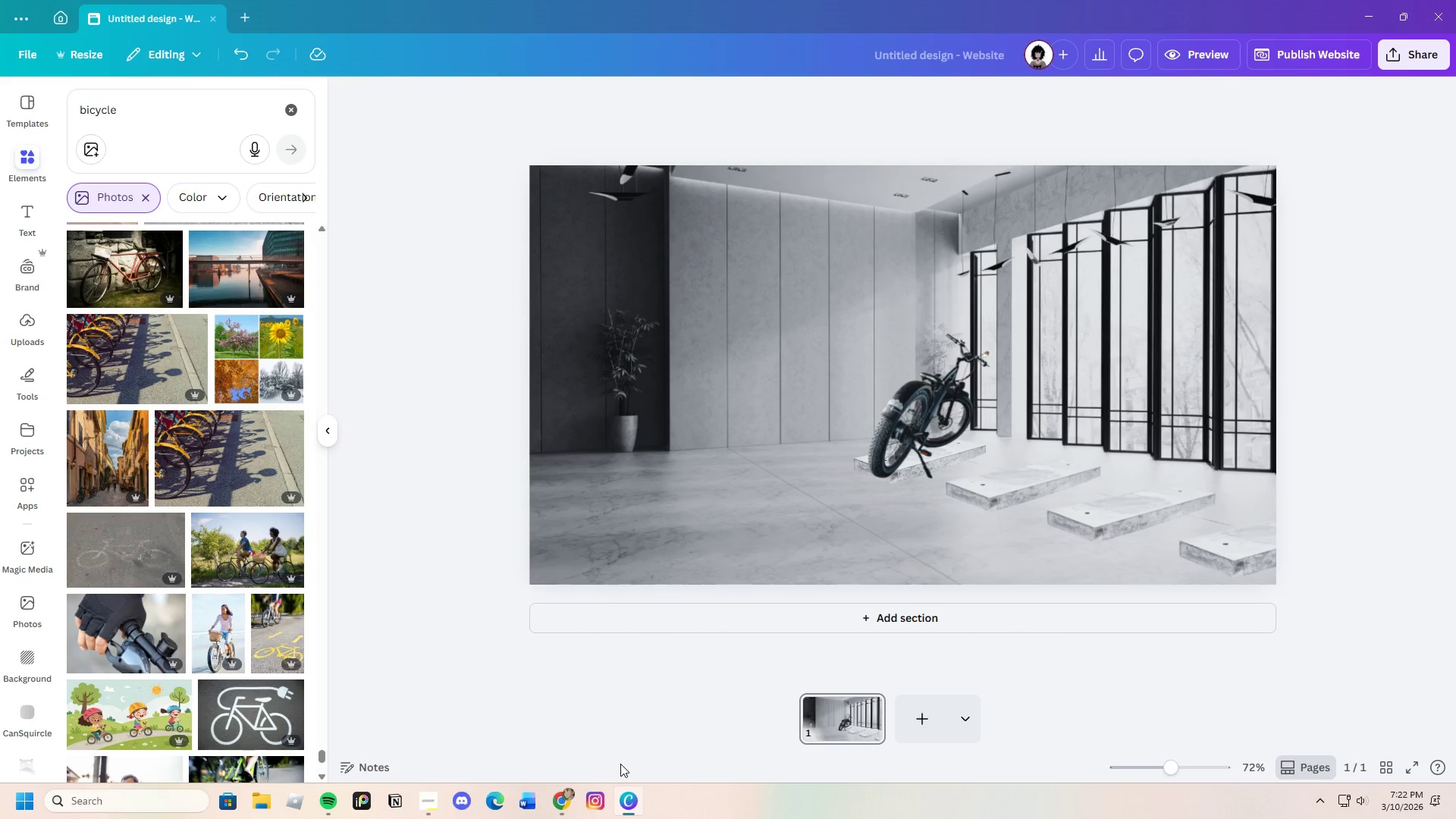 
left_click([573, 797])
 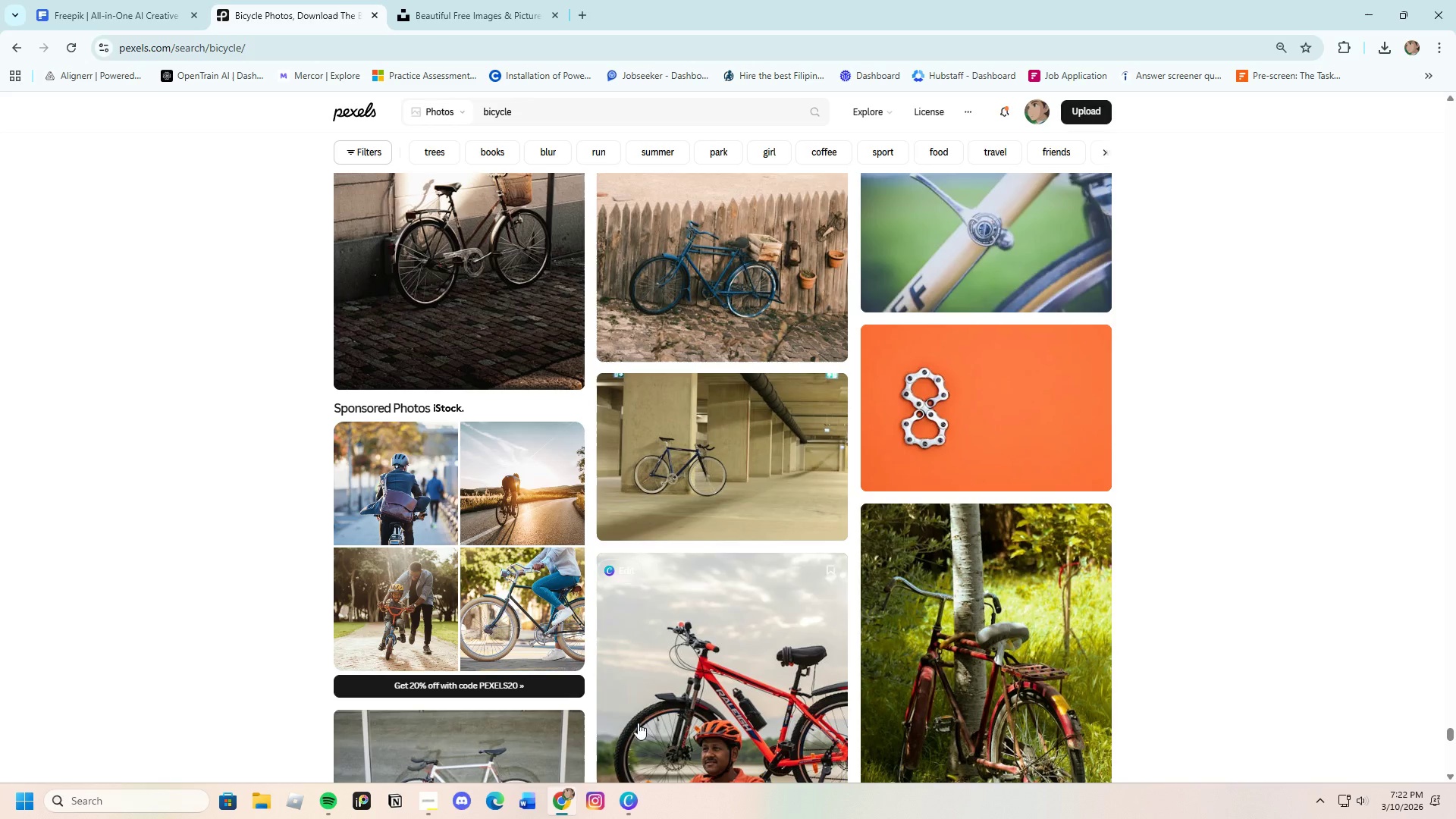 
scroll: coordinate [667, 687], scroll_direction: down, amount: 20.0
 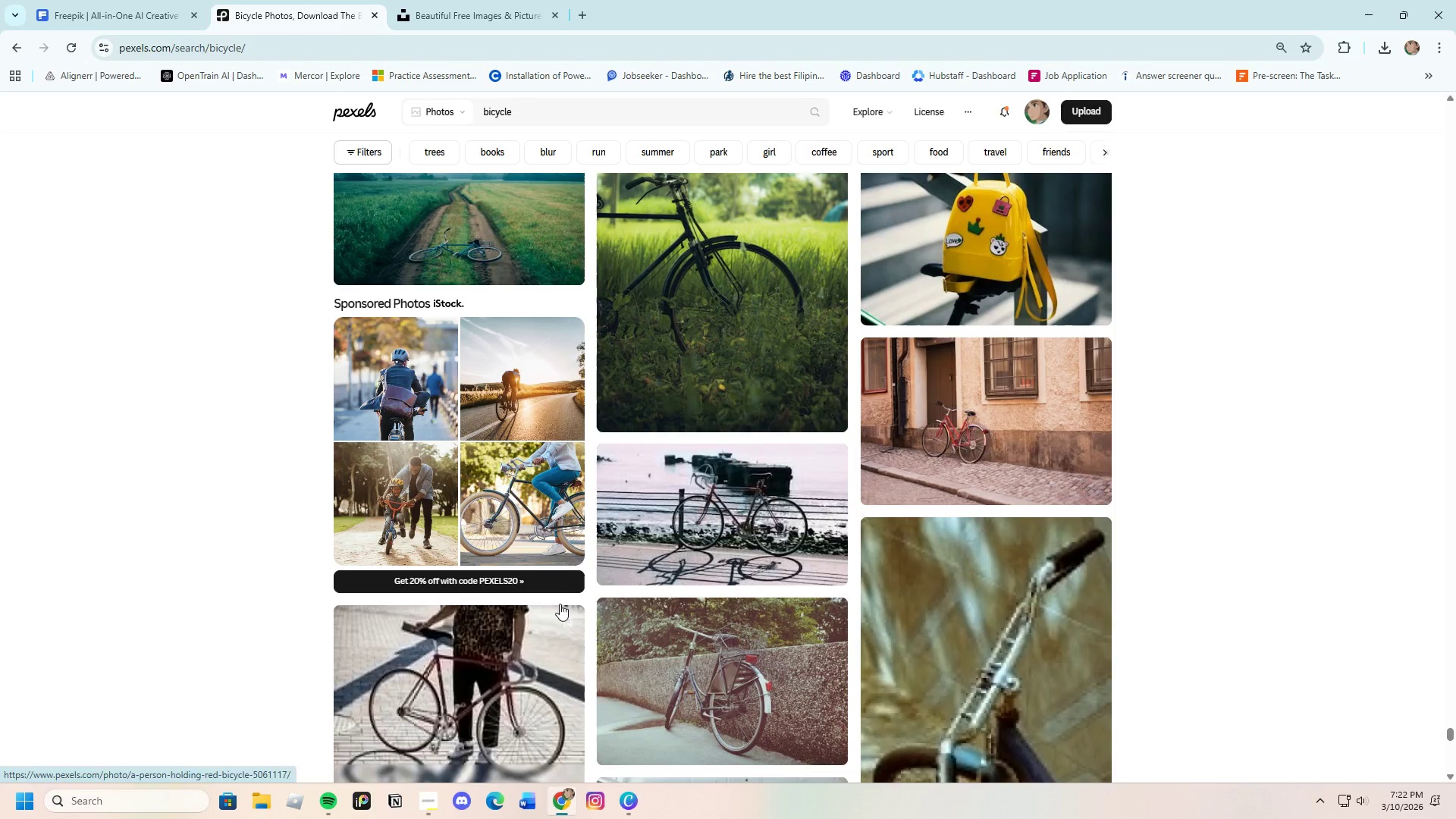 
left_click([88, 0])
 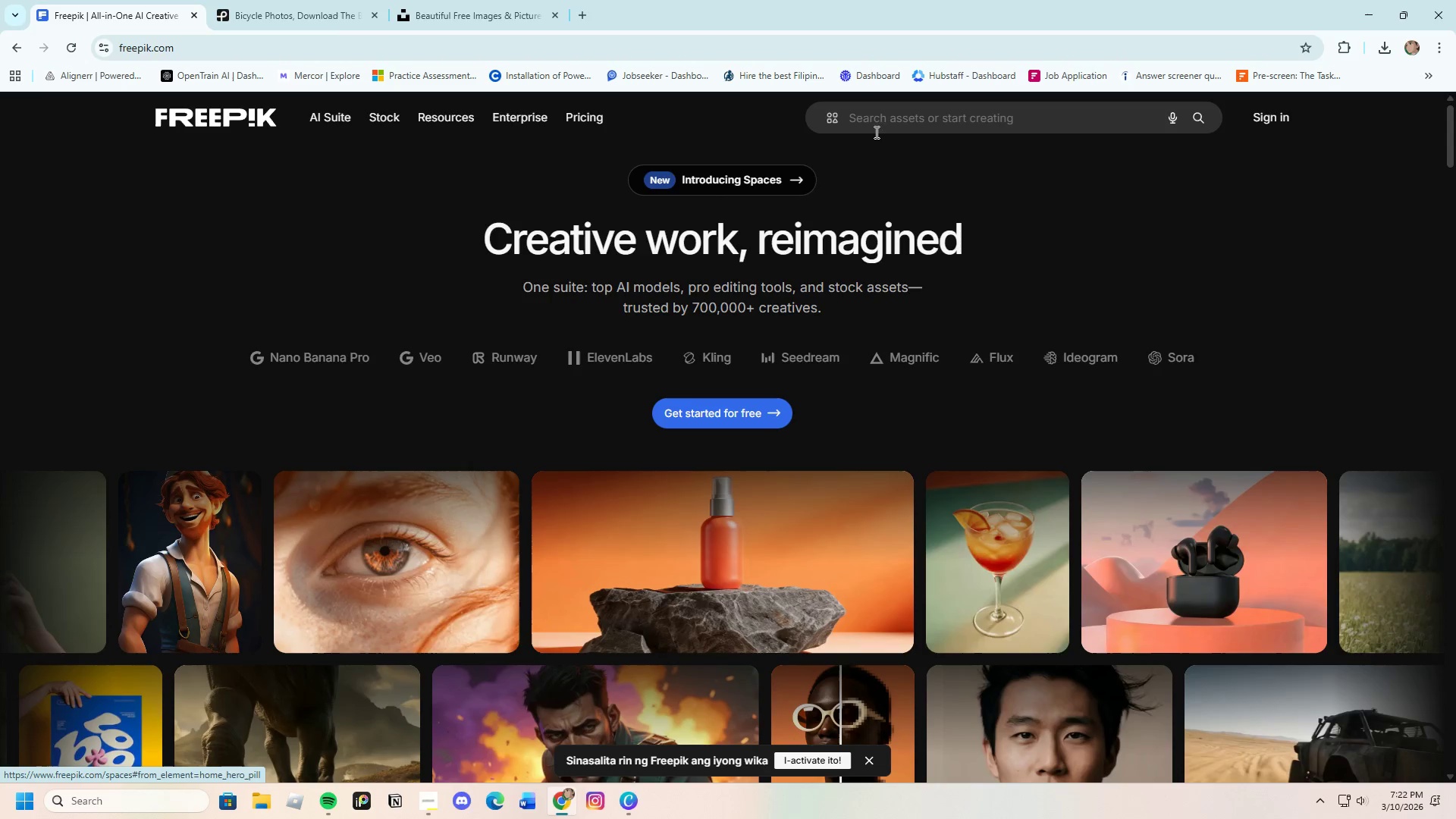 
left_click([880, 121])
 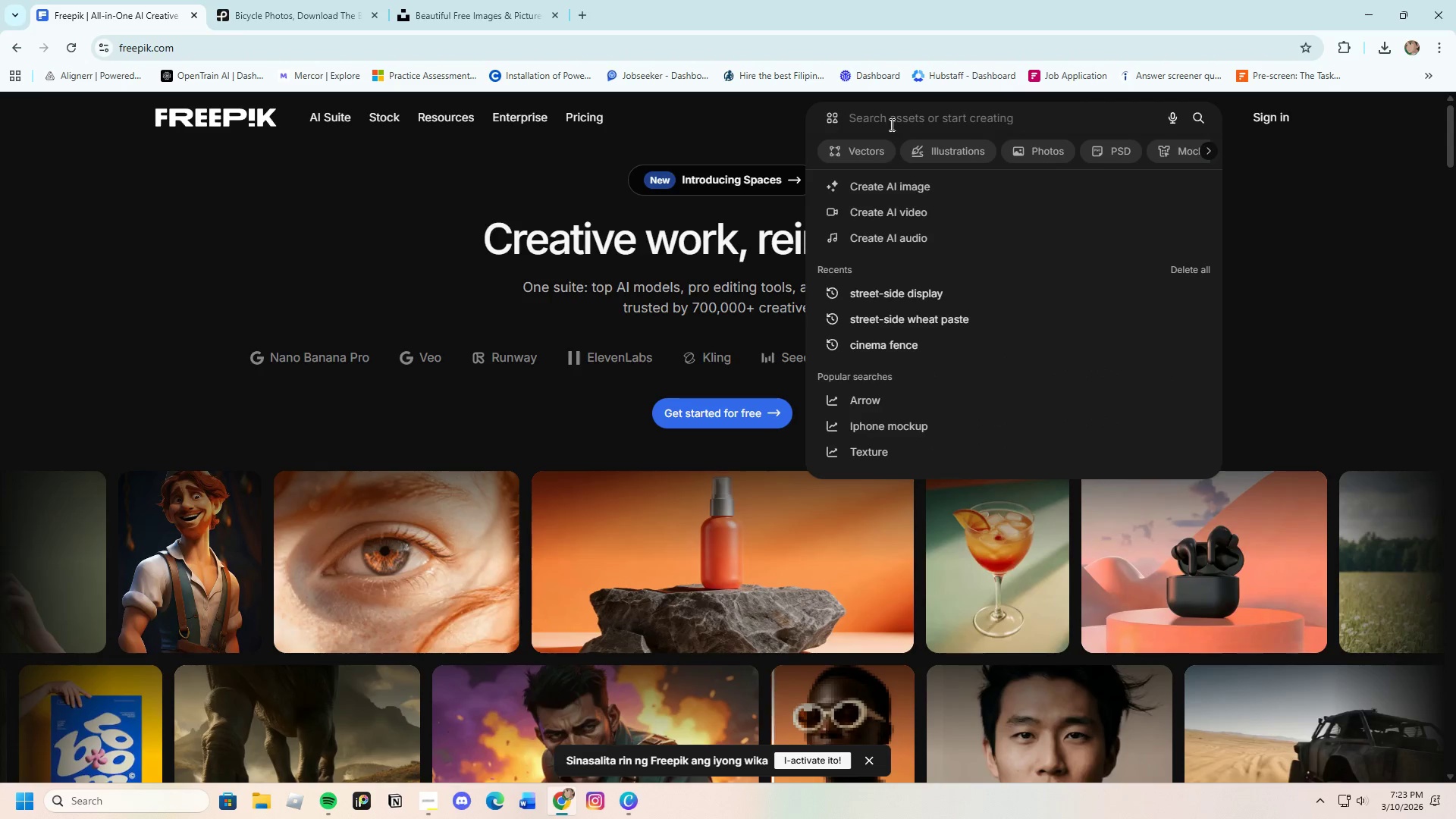 
type(bicycle)
 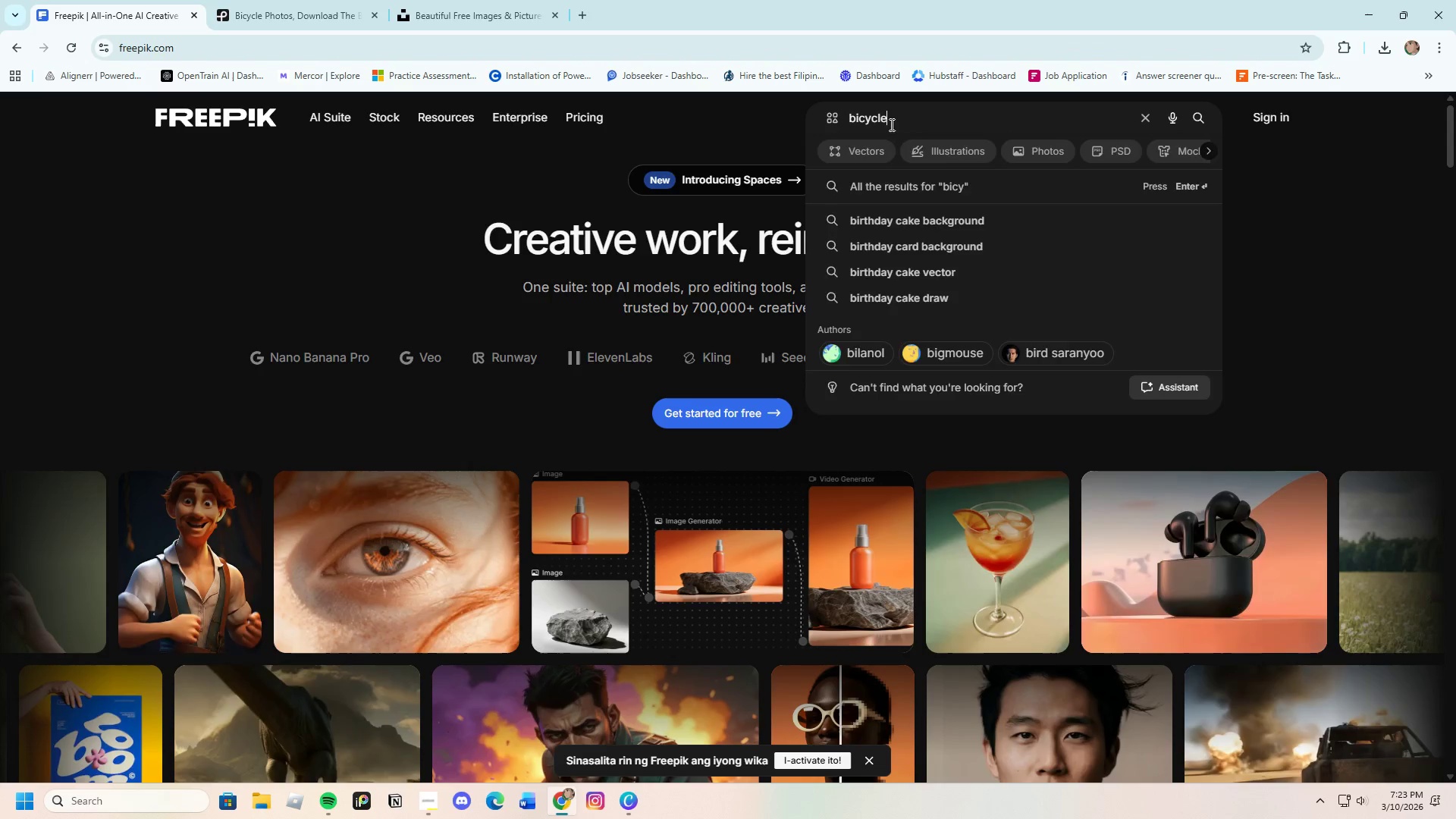 
key(Enter)
 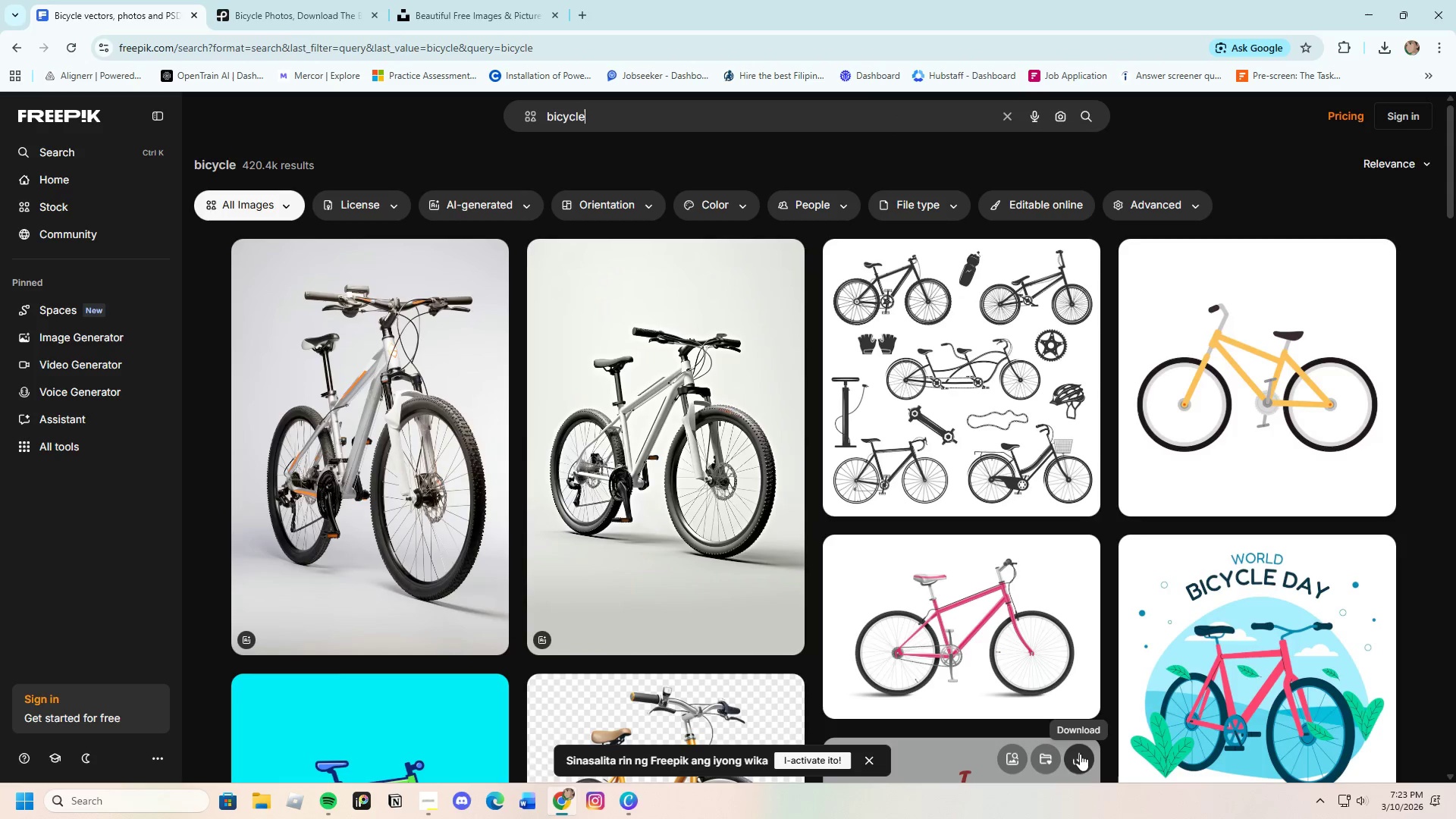 
wait(5.45)
 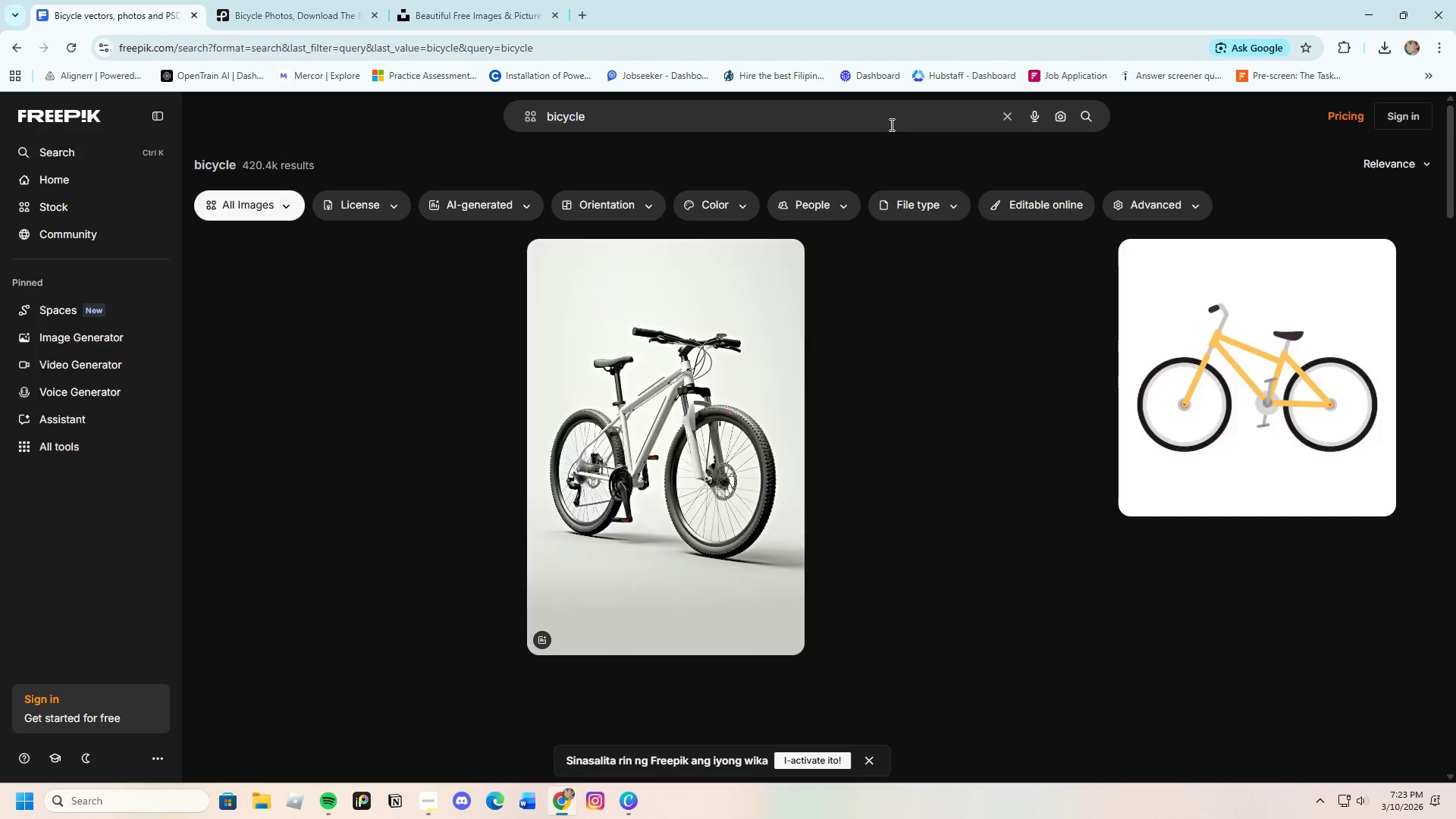 
scroll: coordinate [1036, 621], scroll_direction: down, amount: 14.0
 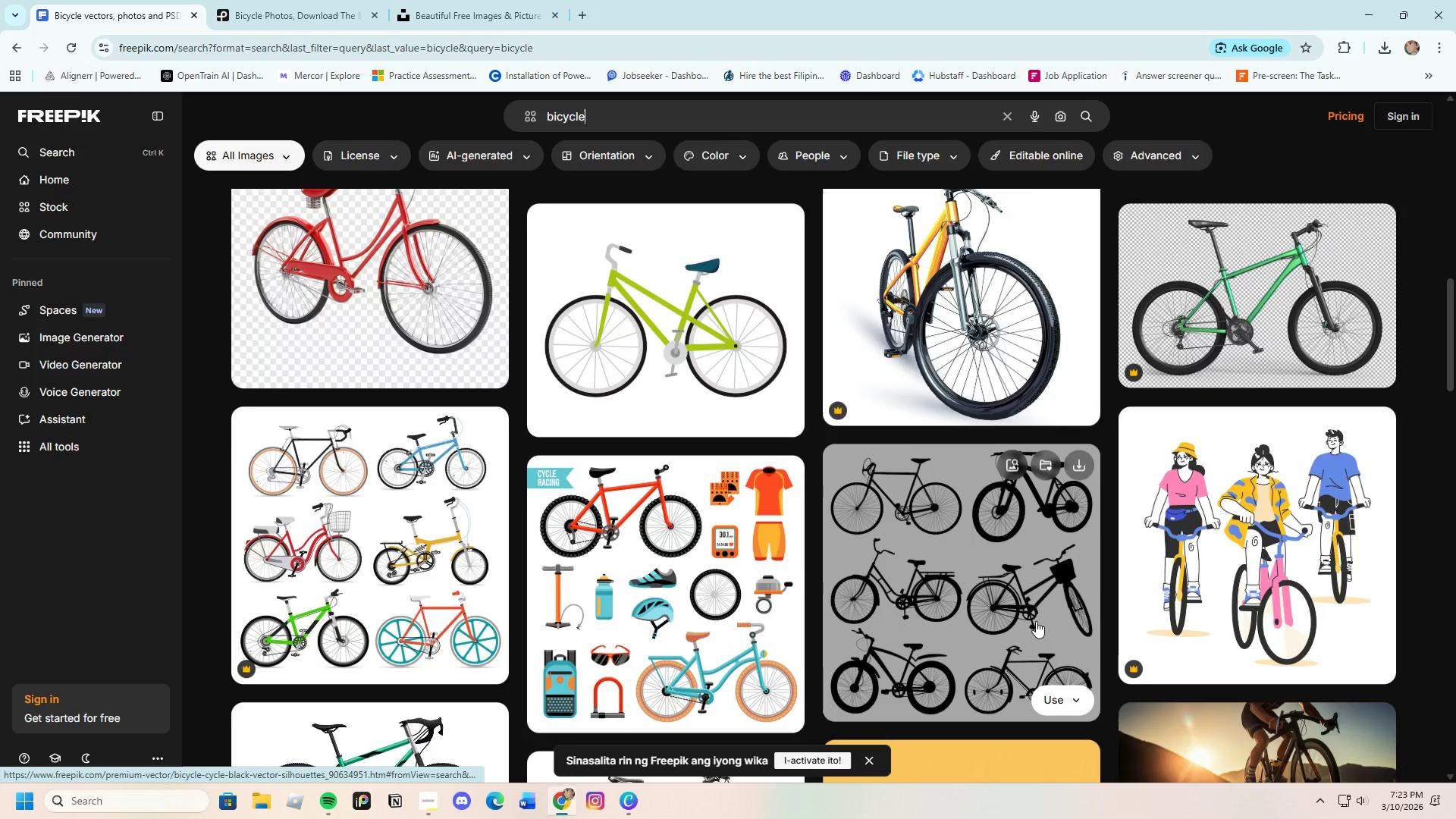 
scroll: coordinate [1030, 624], scroll_direction: up, amount: 15.0
 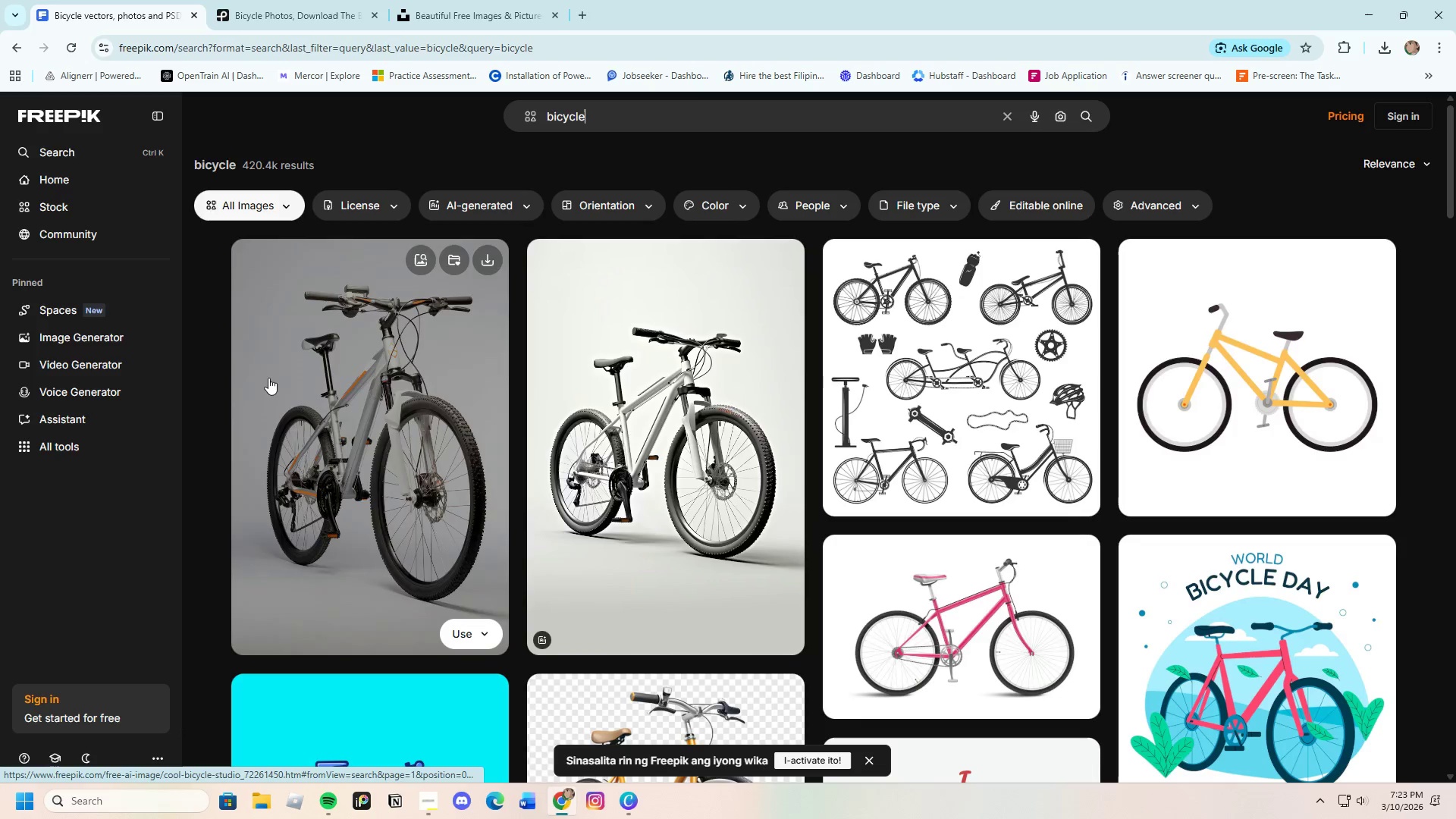 
left_click([274, 378])
 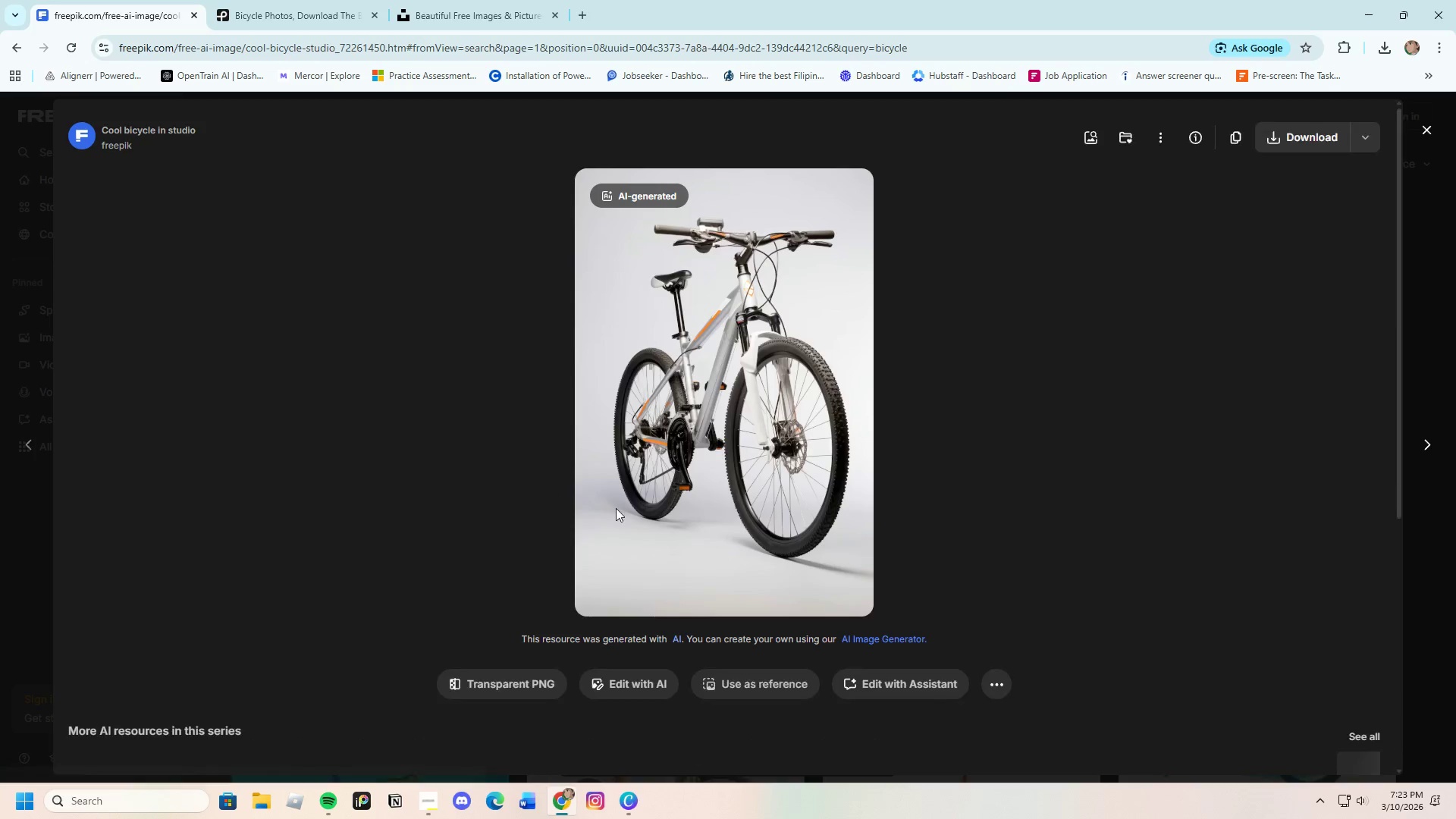 
scroll: coordinate [734, 567], scroll_direction: down, amount: 18.0
 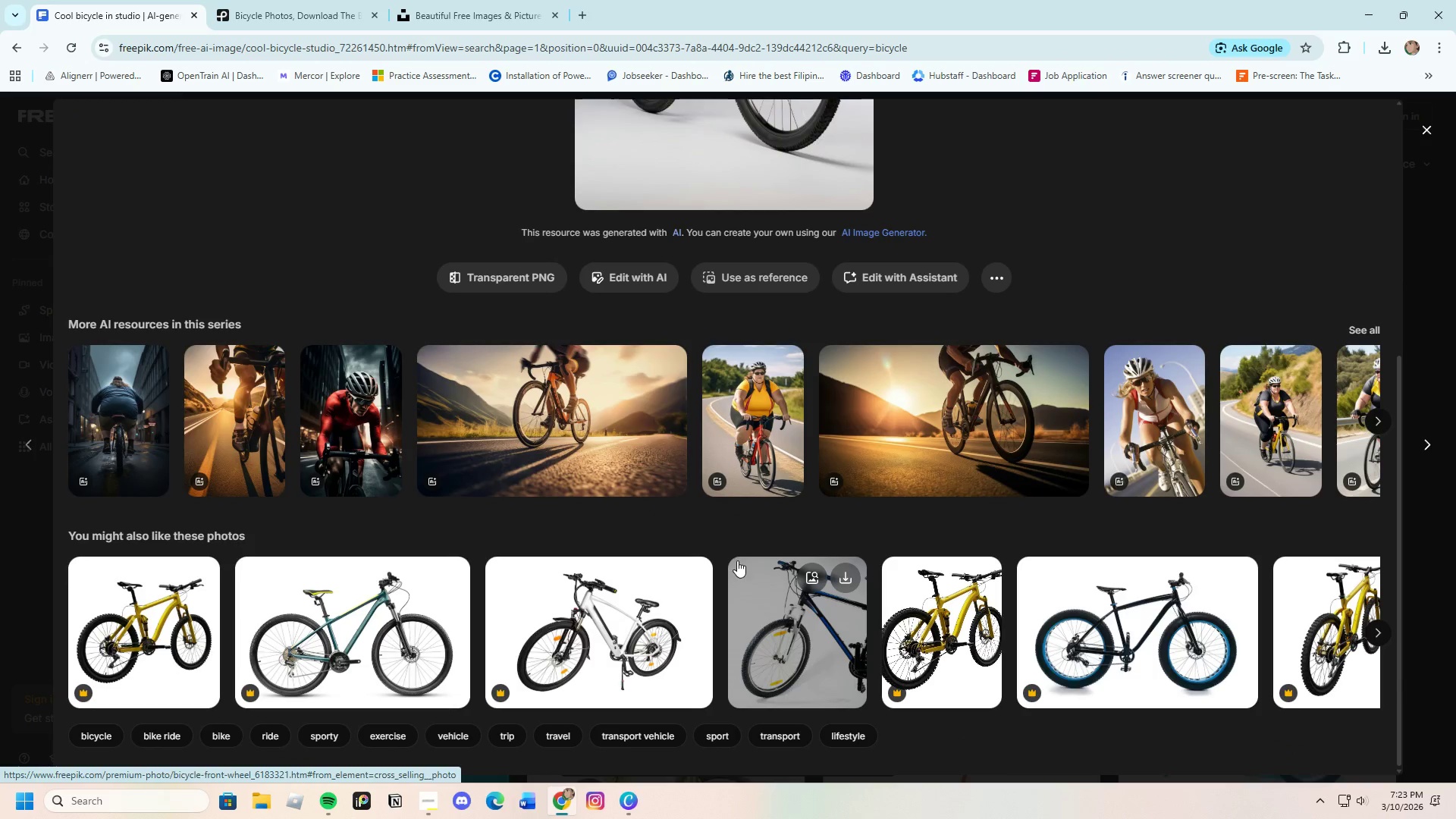 
scroll: coordinate [737, 560], scroll_direction: up, amount: 4.0
 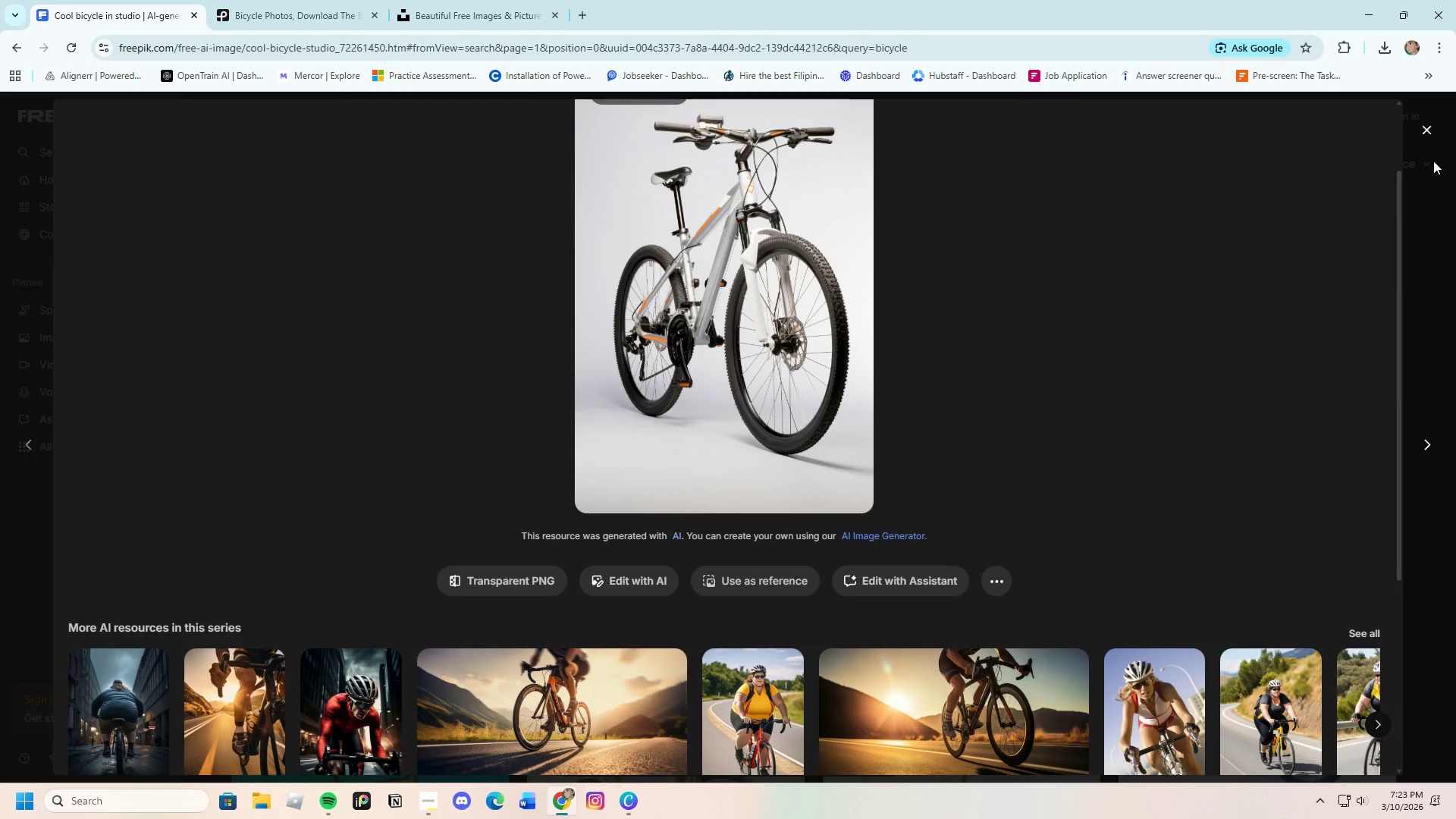 
left_click([1431, 124])
 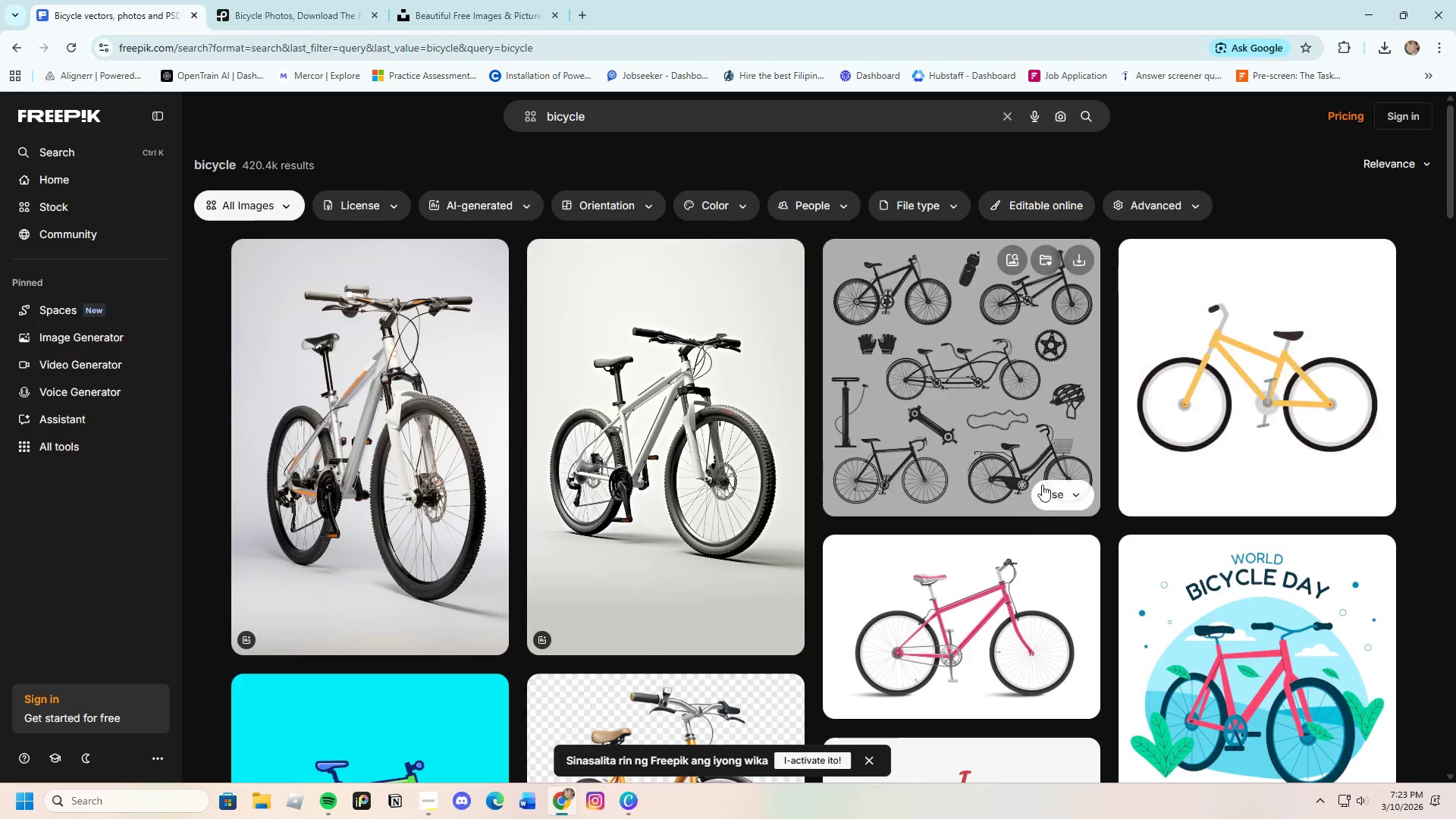 
scroll: coordinate [1019, 532], scroll_direction: down, amount: 13.0
 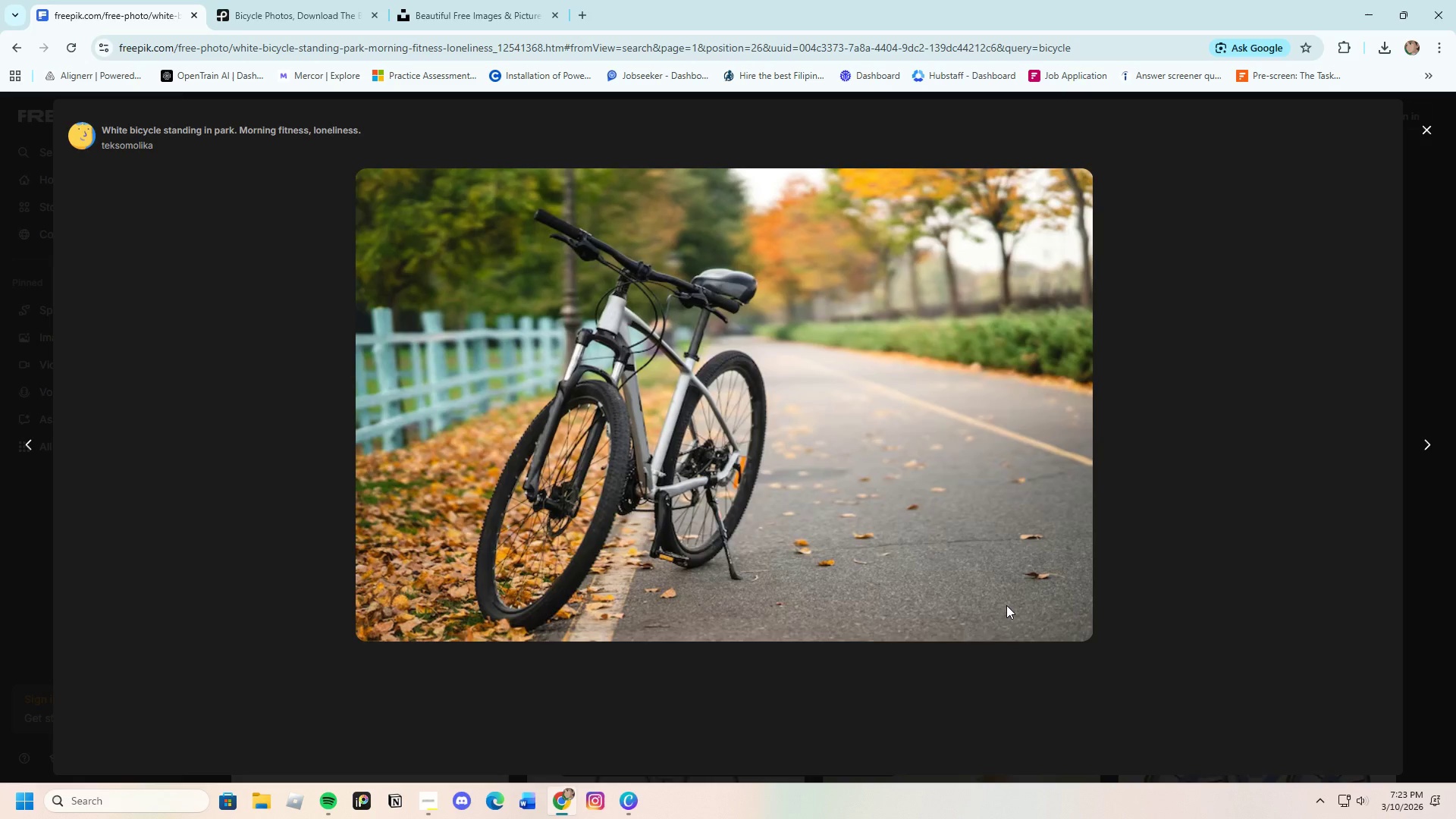 
wait(11.88)
 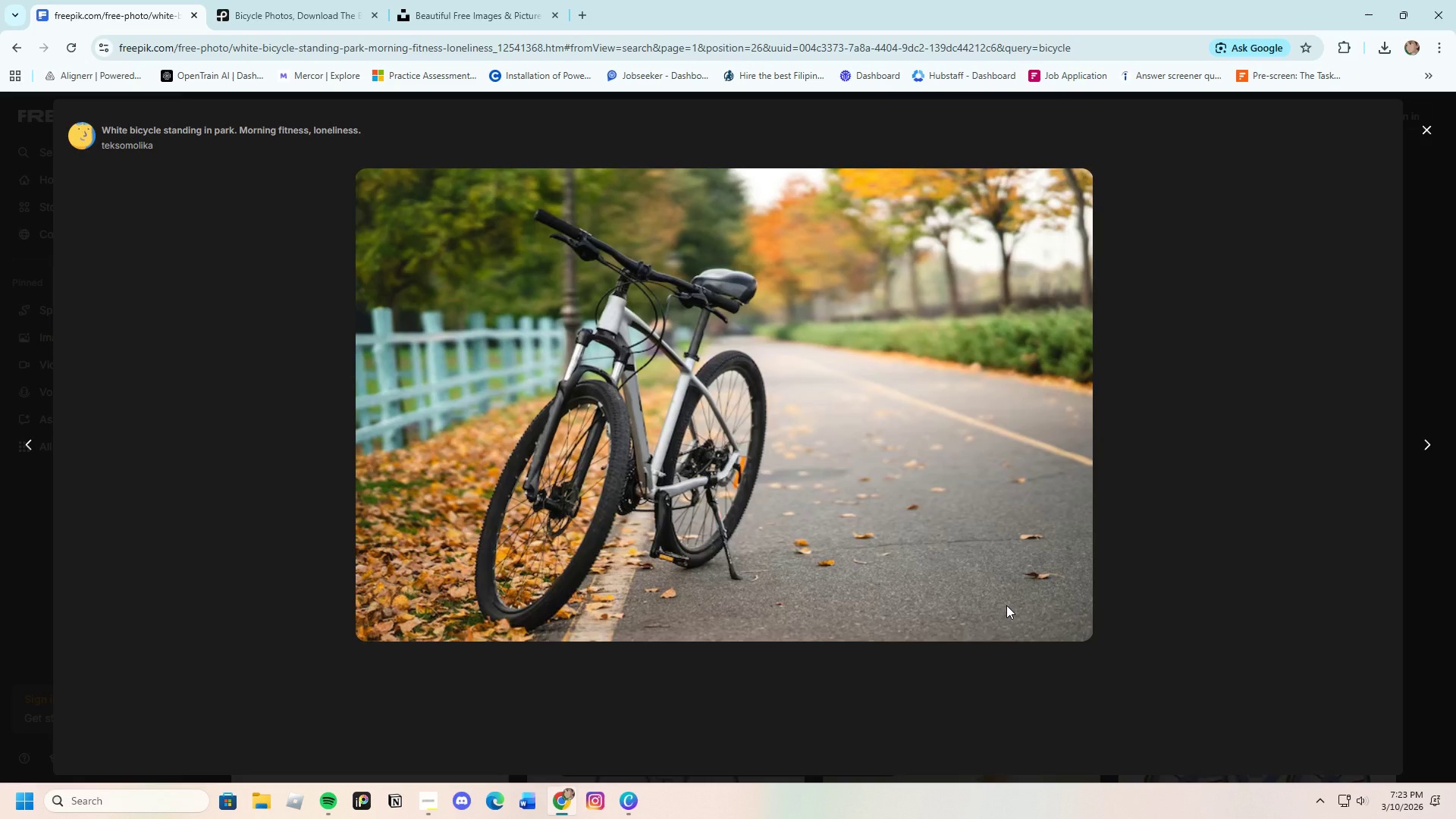 
left_click([1294, 139])
 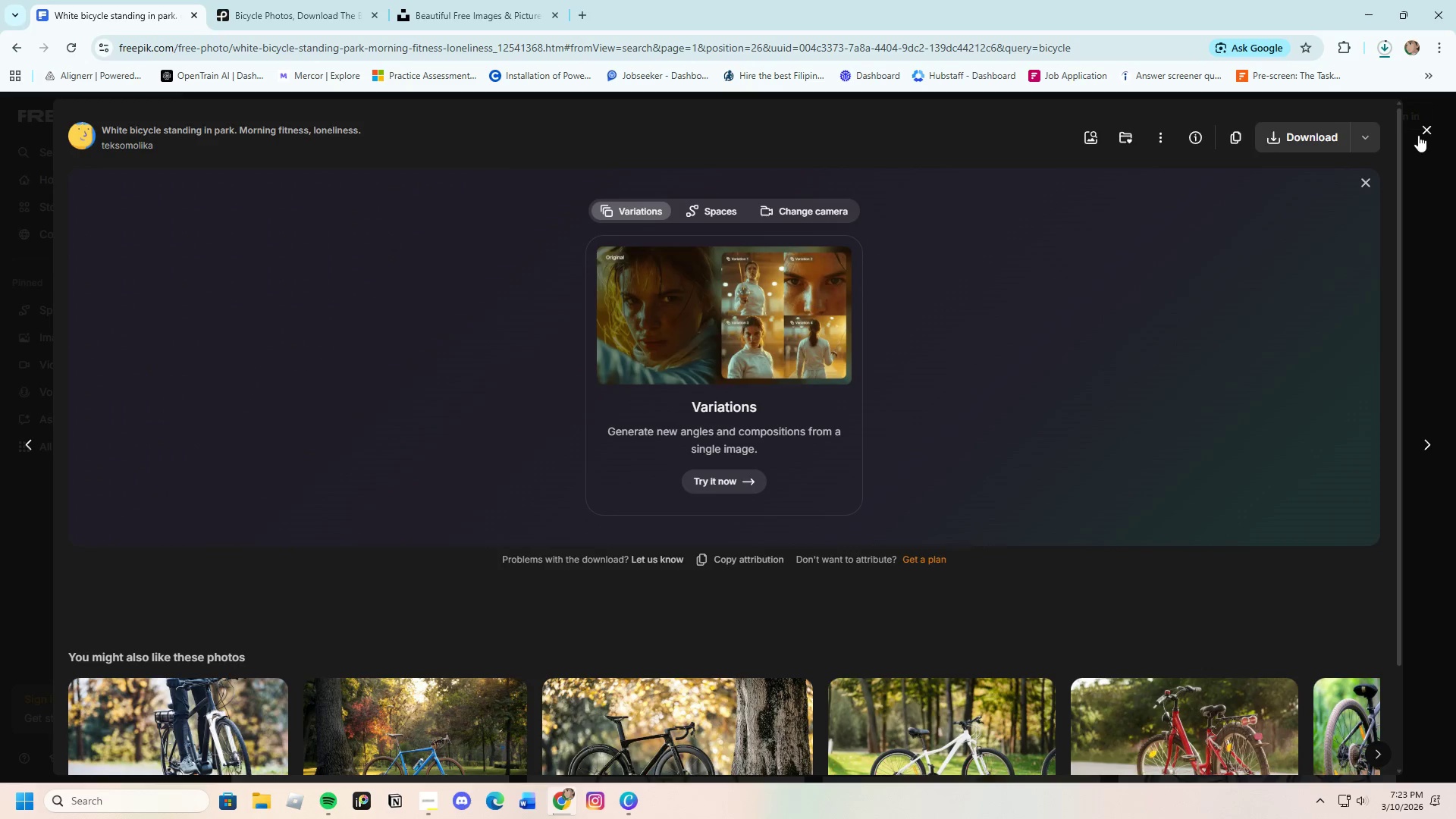 
scroll: coordinate [898, 586], scroll_direction: down, amount: 12.0
 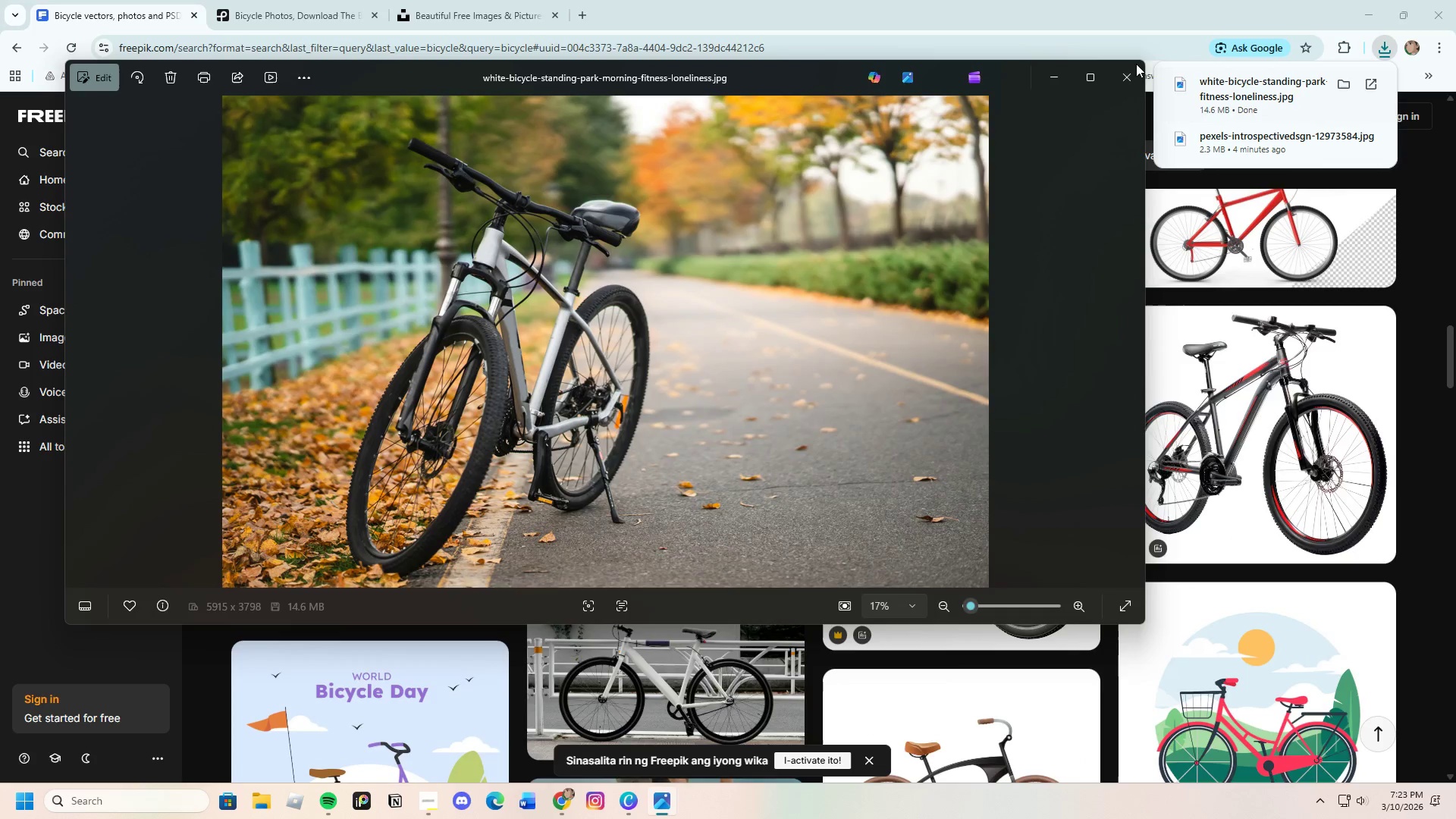 
left_click([1128, 73])
 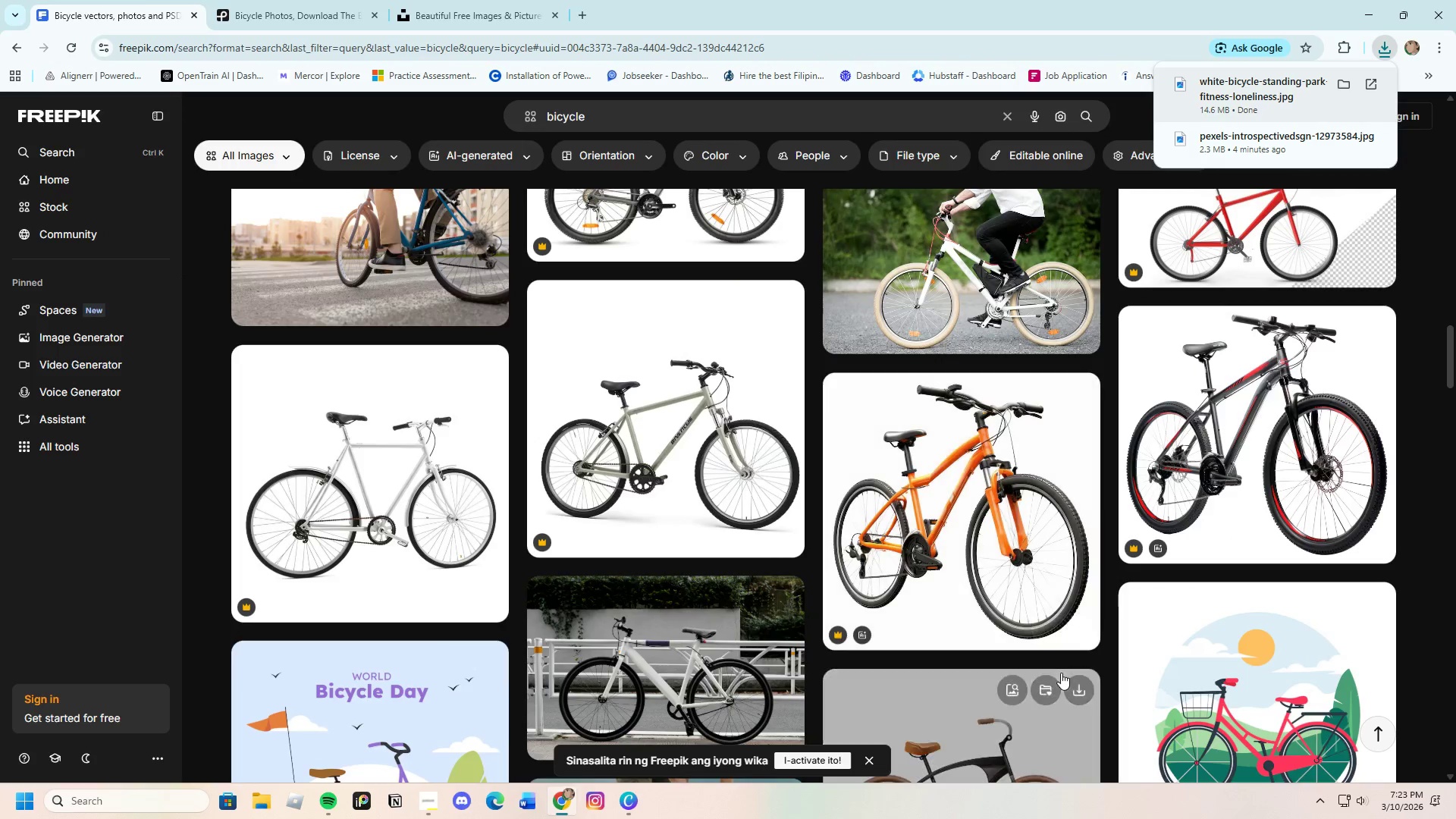 
scroll: coordinate [1026, 583], scroll_direction: down, amount: 20.0
 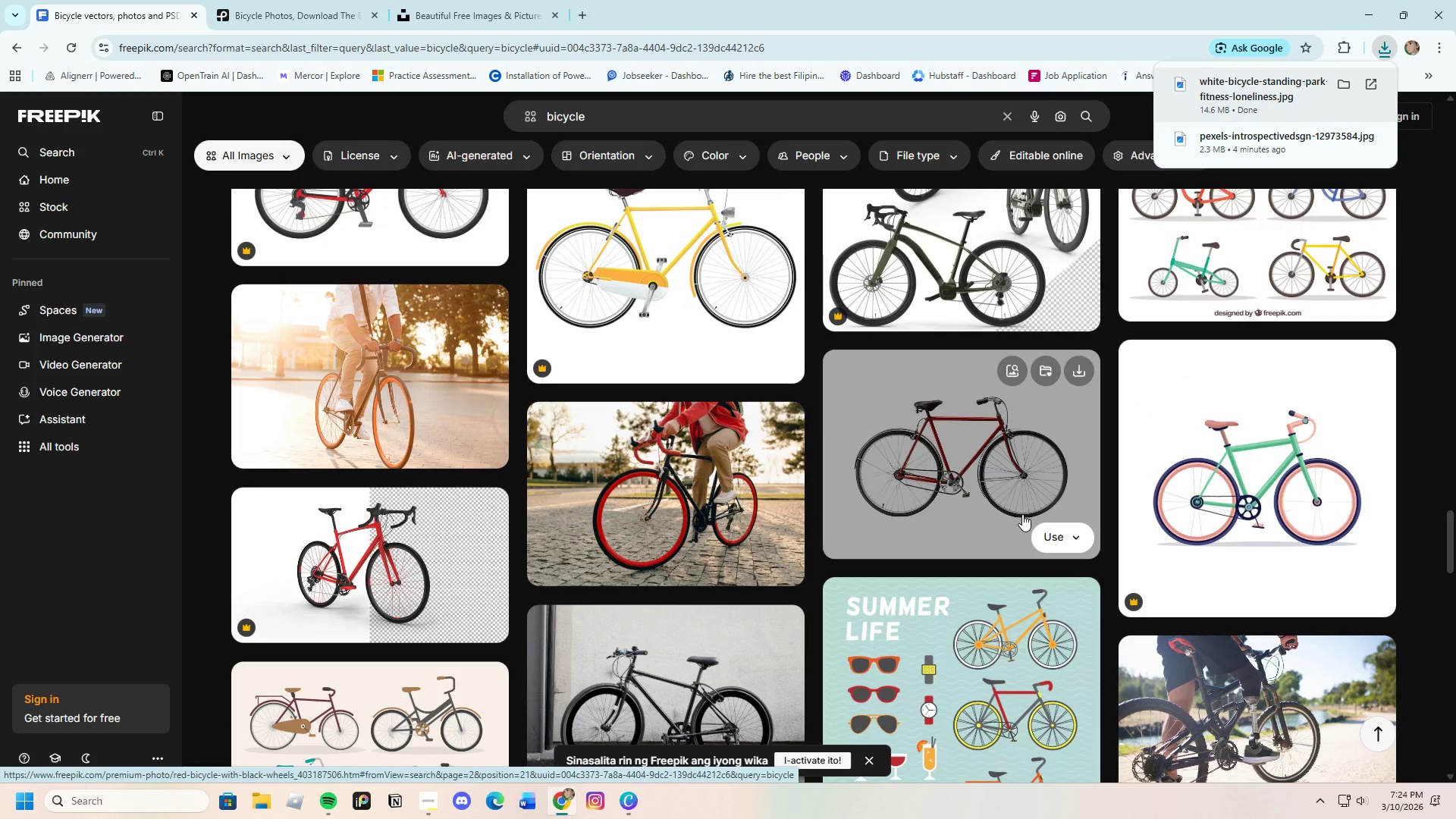 
scroll: coordinate [1031, 447], scroll_direction: down, amount: 19.0
 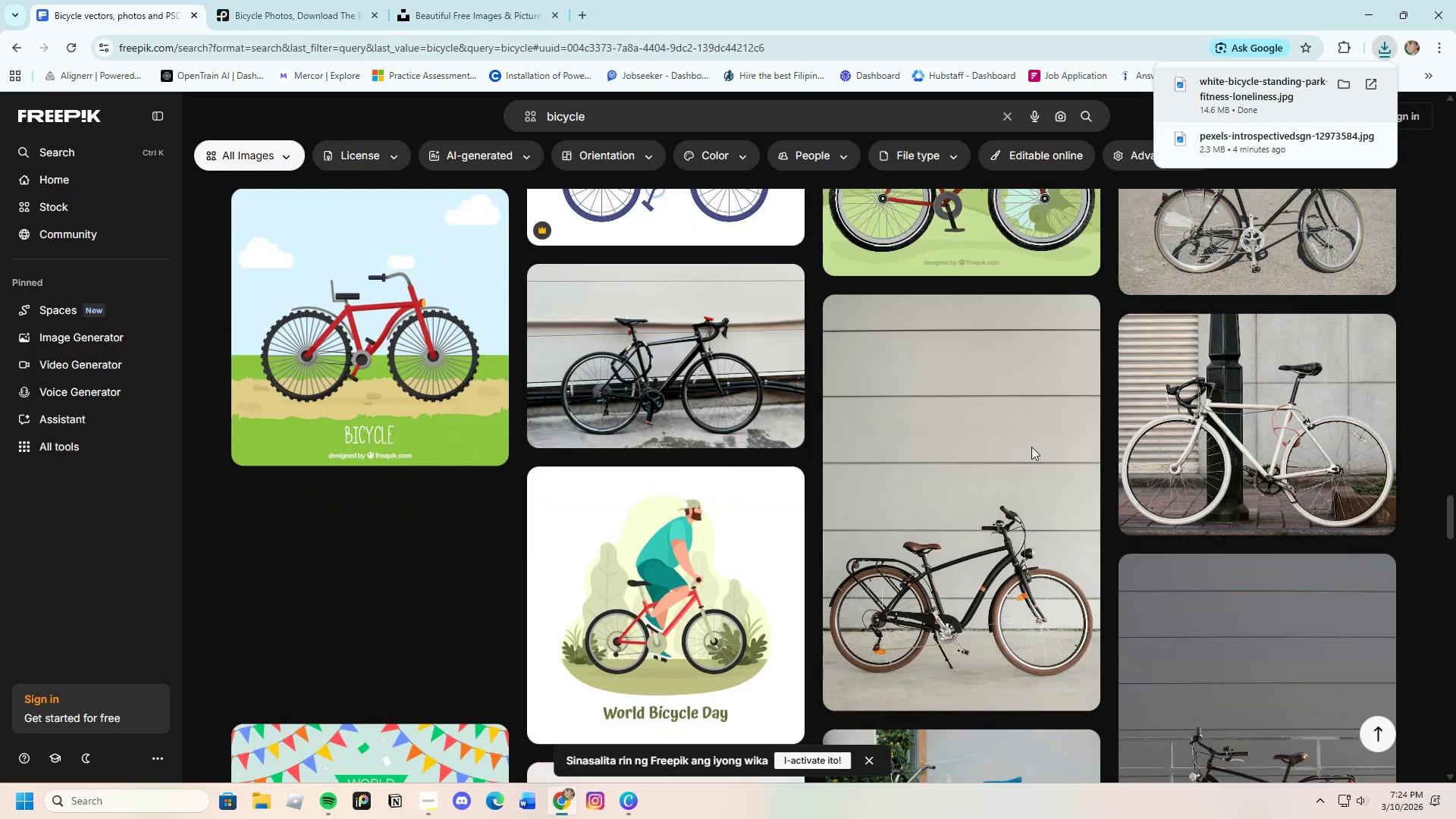 
scroll: coordinate [1031, 446], scroll_direction: down, amount: 16.0
 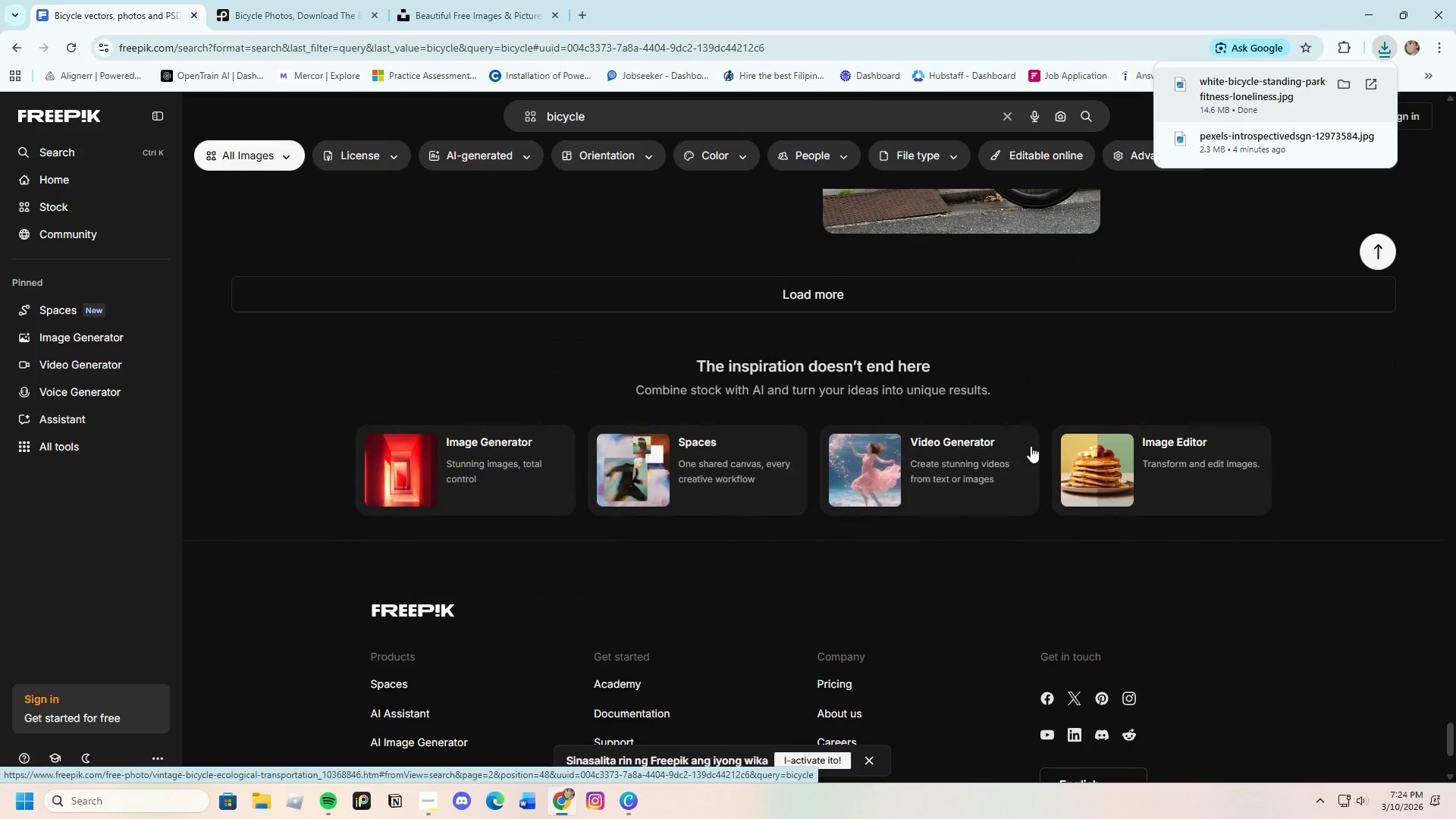 
wait(5.28)
 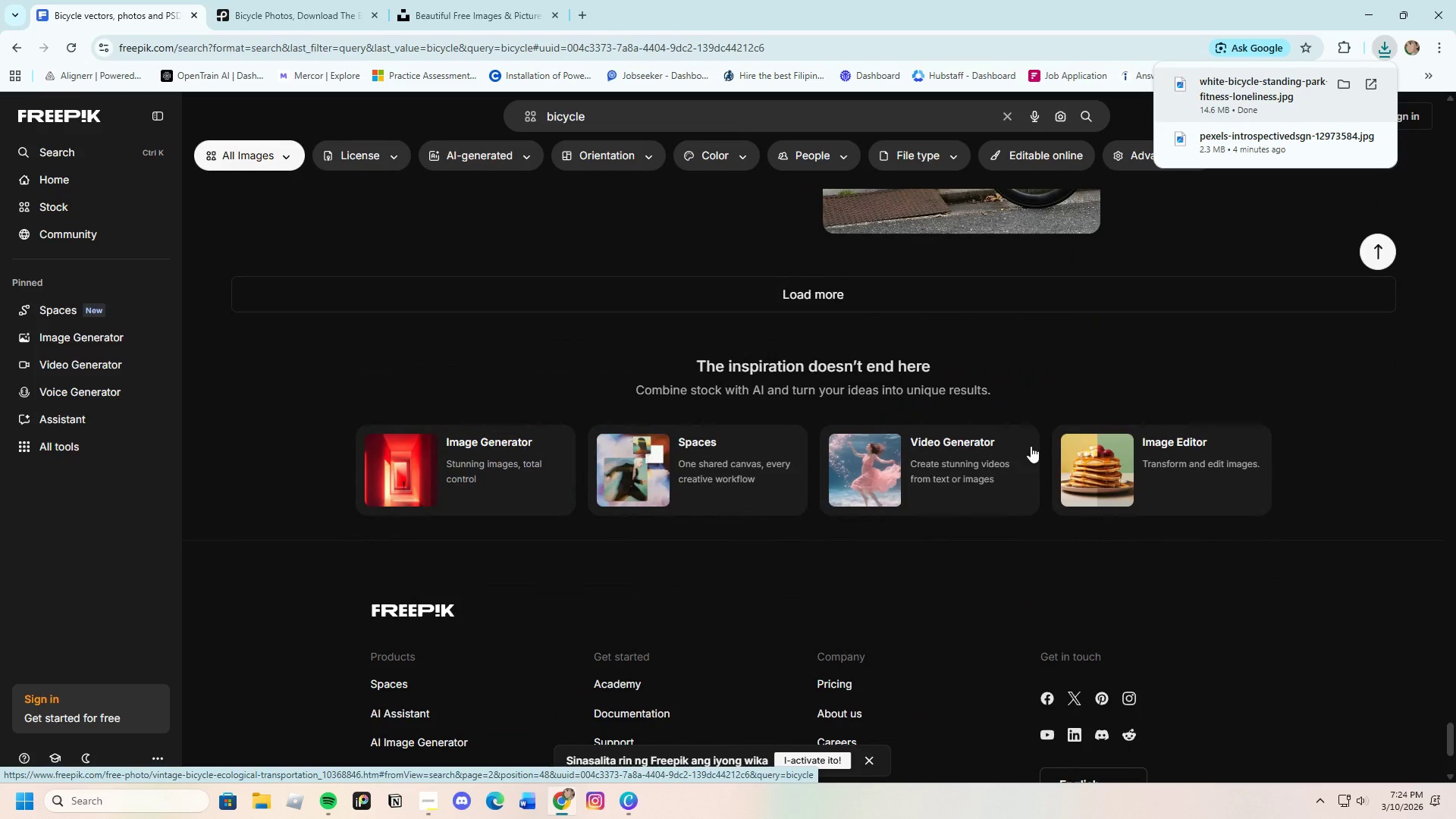 
left_click([21, 328])
 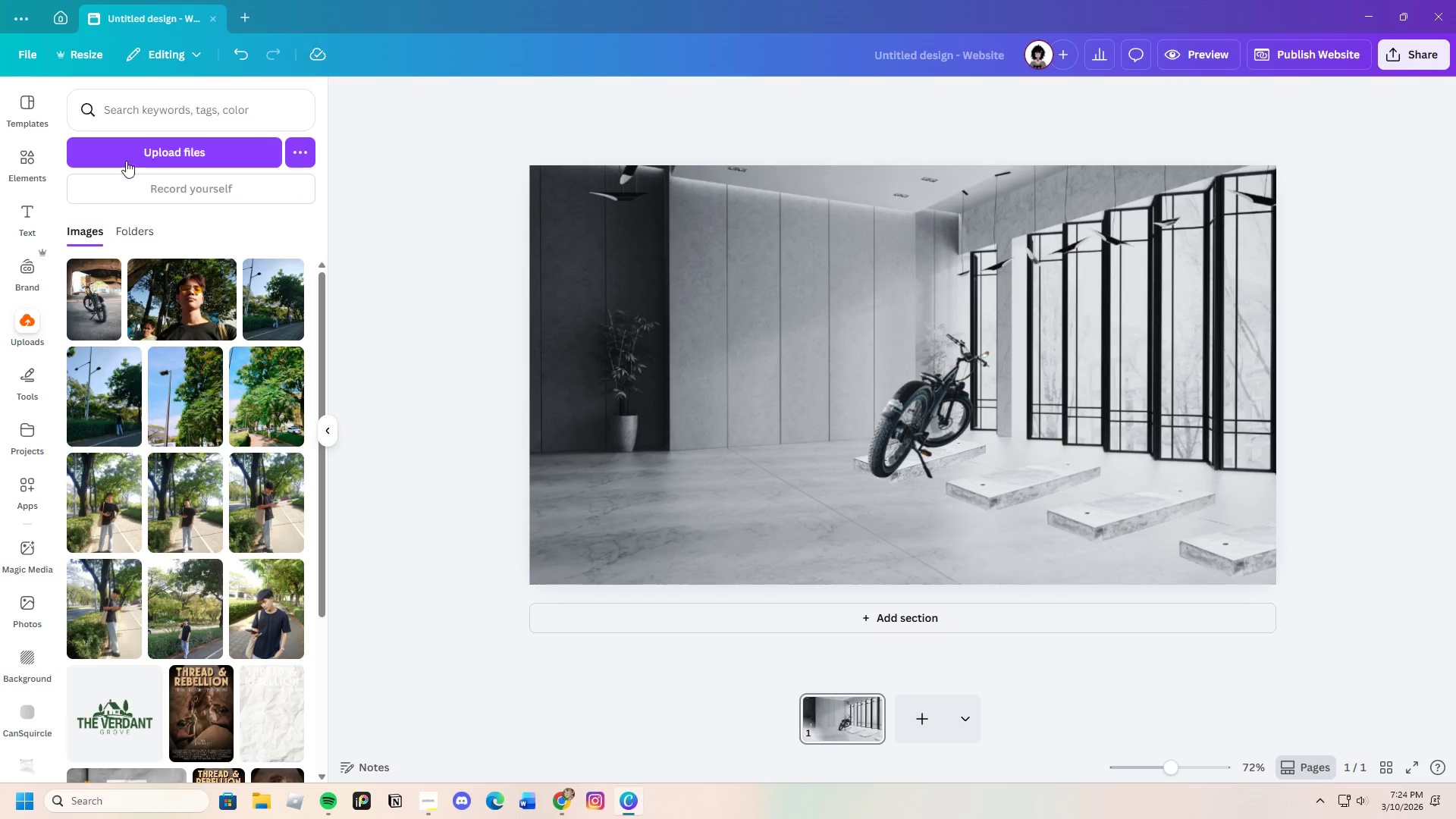 
left_click([130, 152])
 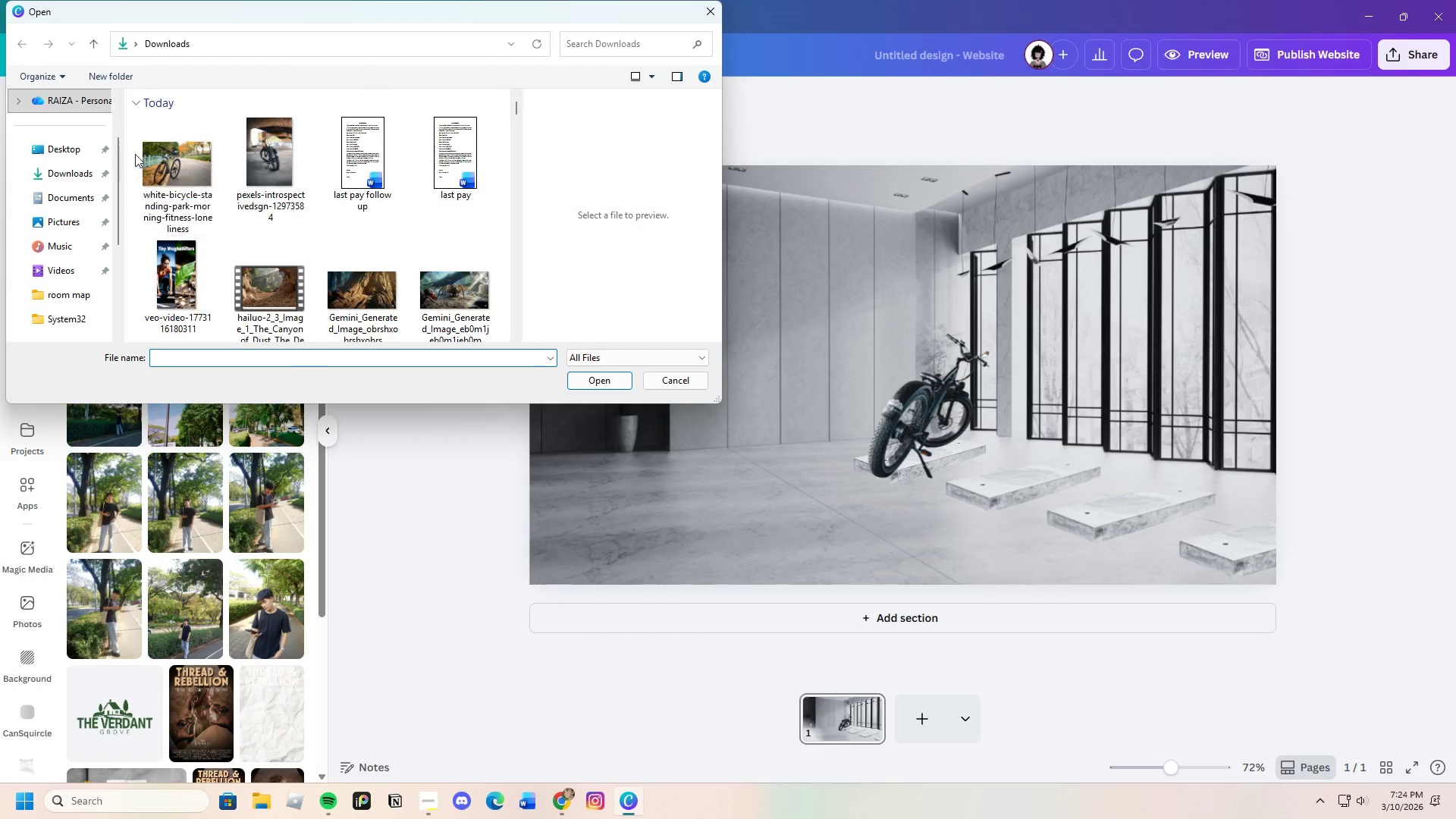 
left_click([156, 155])
 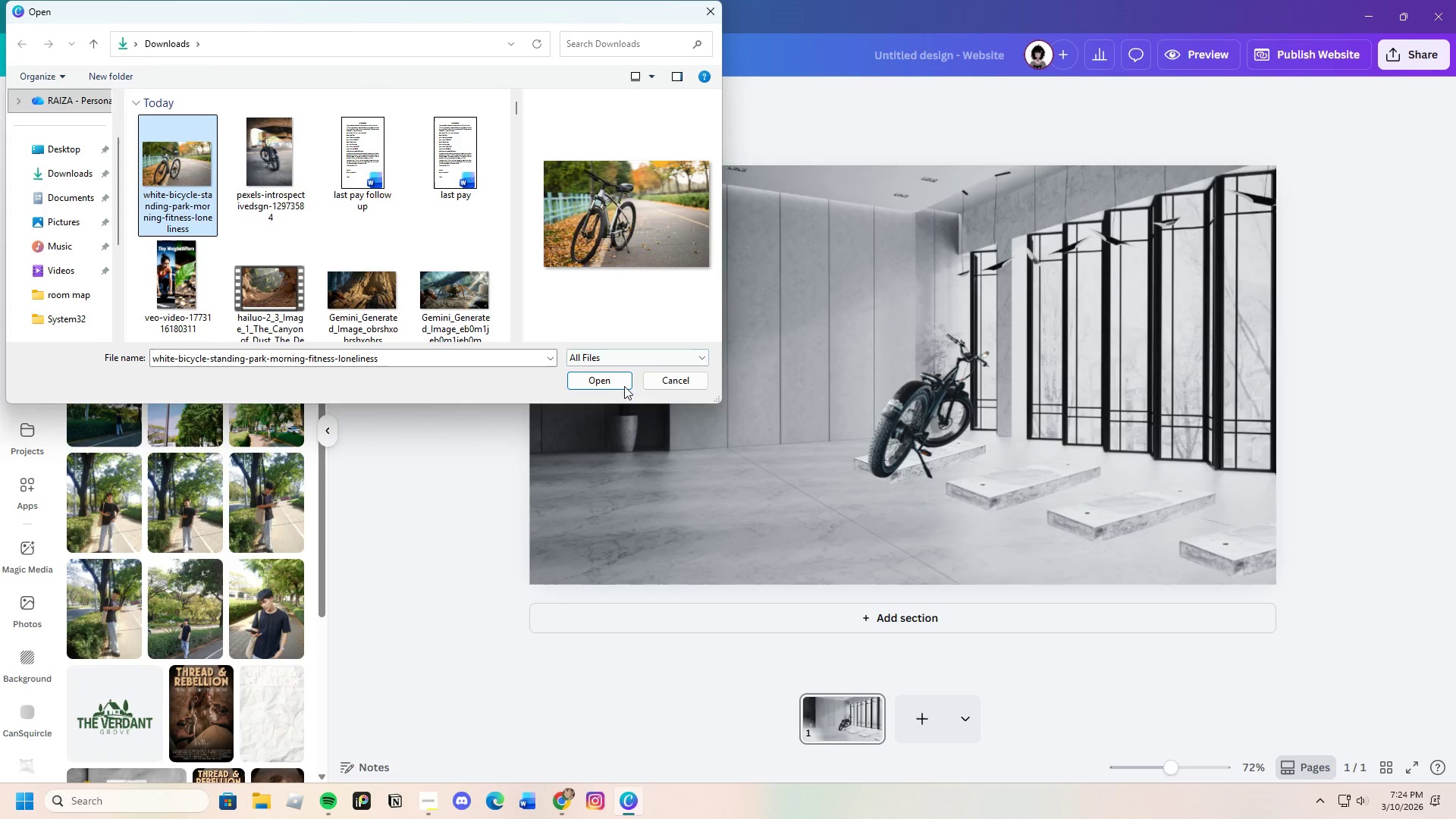 
left_click([592, 384])
 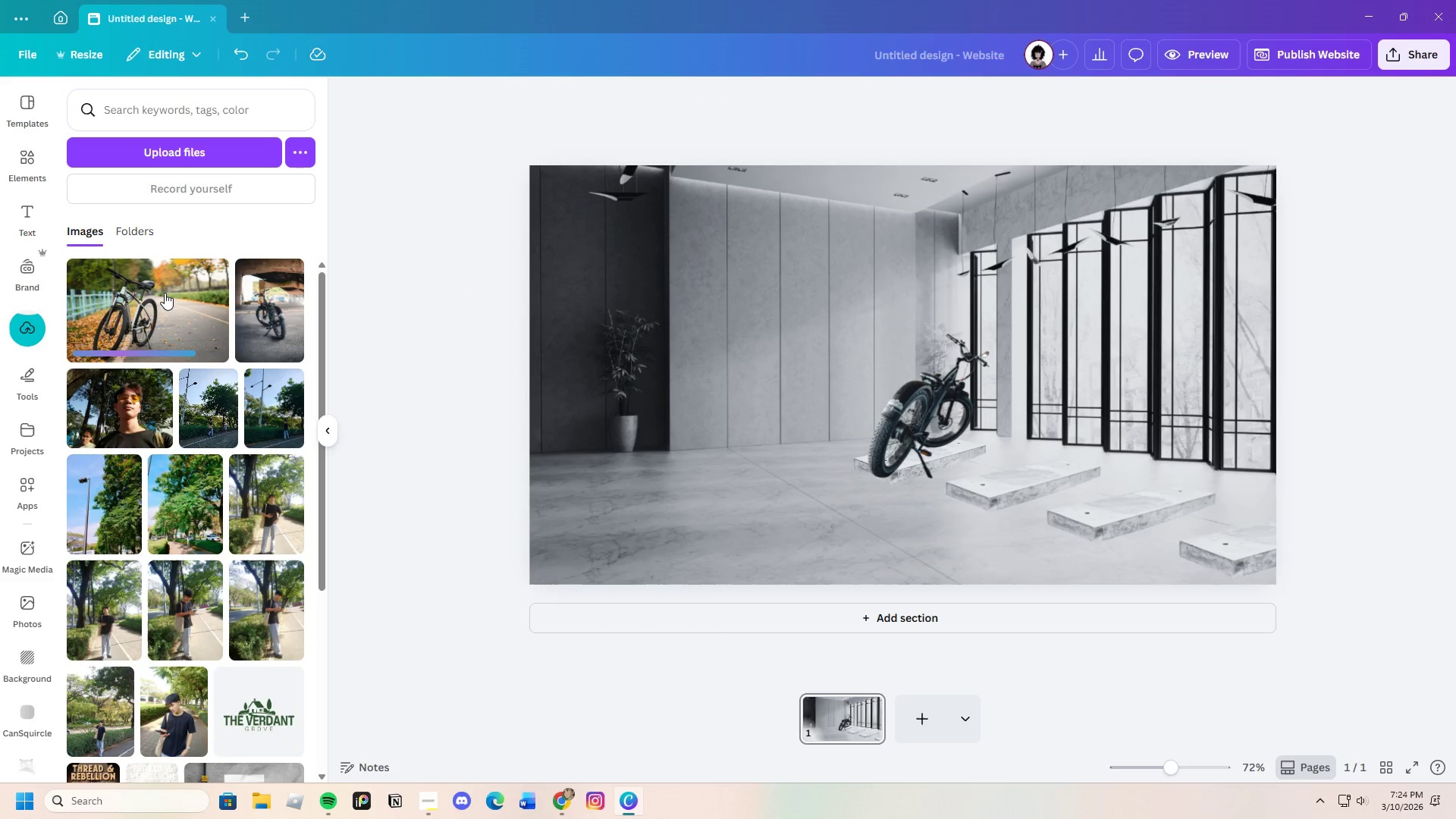 
wait(5.89)
 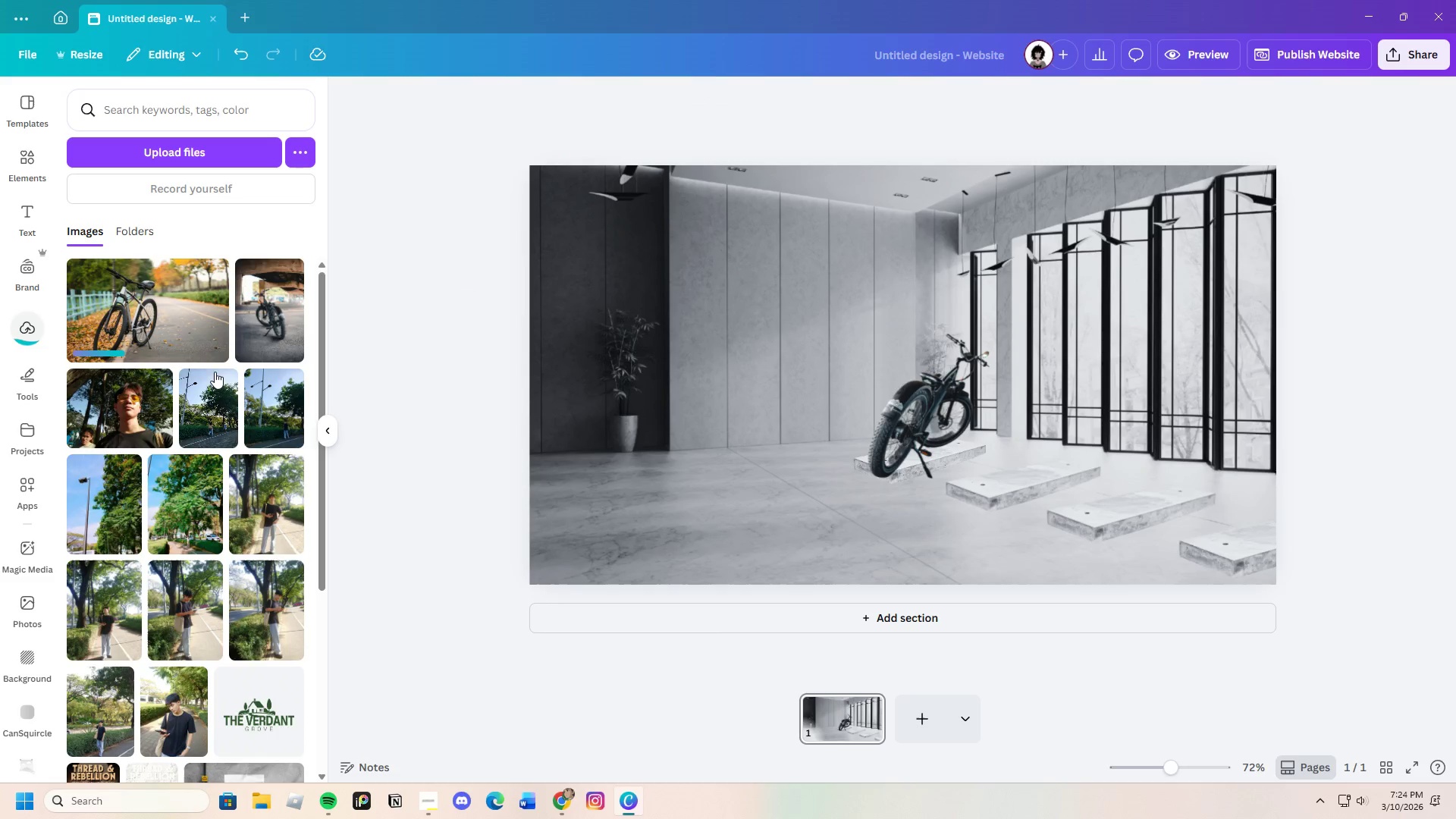 
left_click([165, 293])
 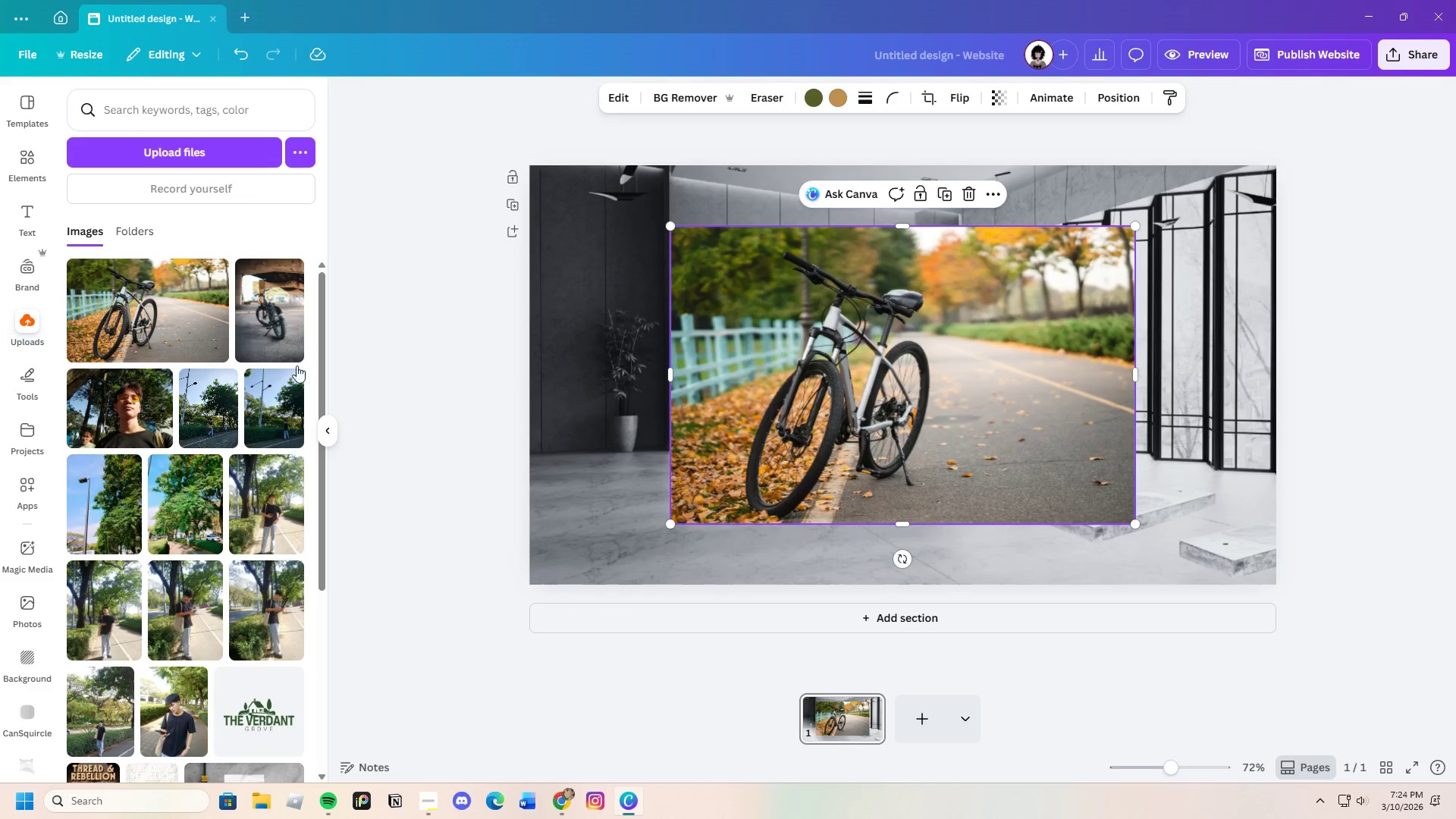 
left_click([20, 165])
 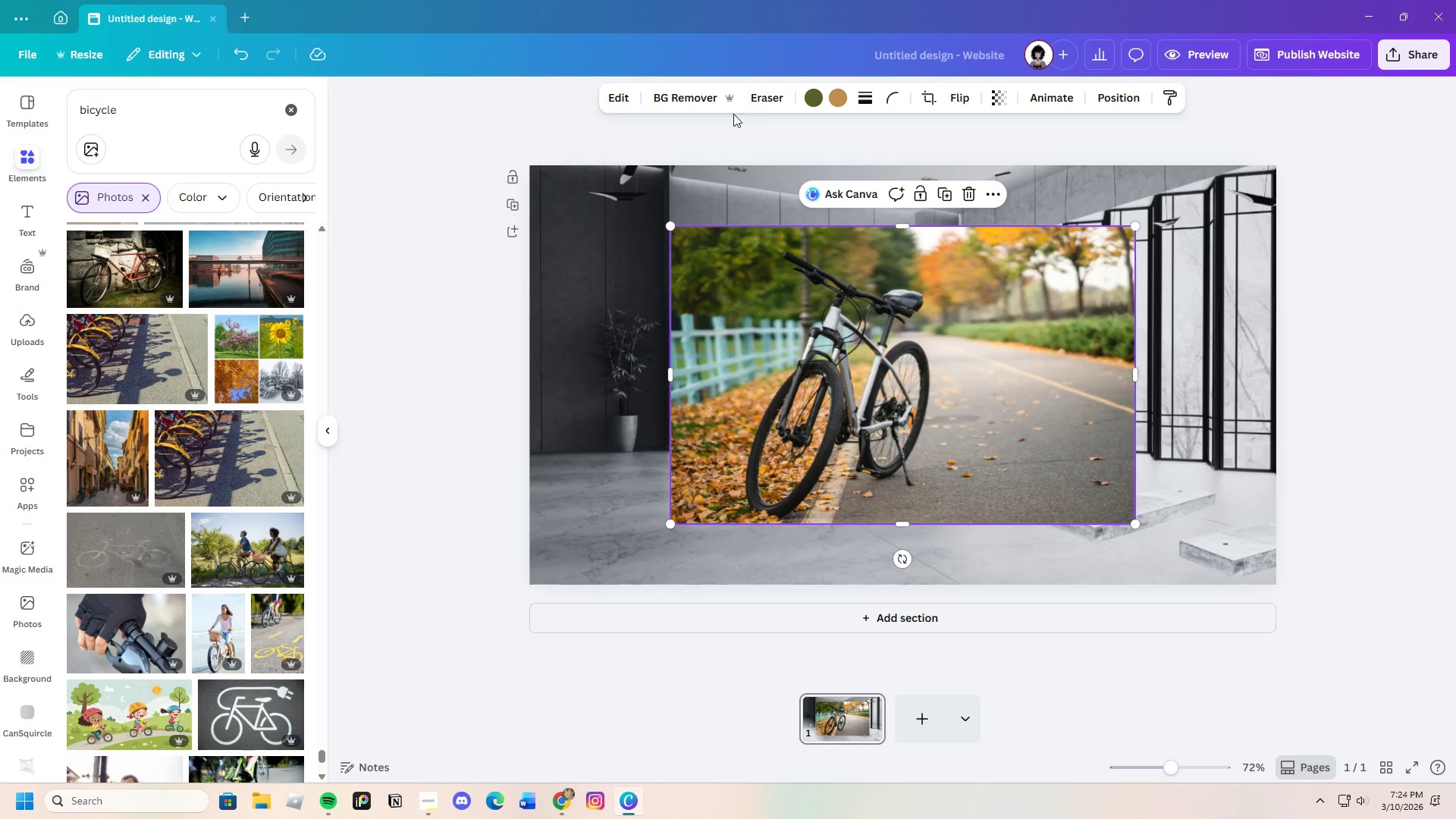 
left_click([676, 93])
 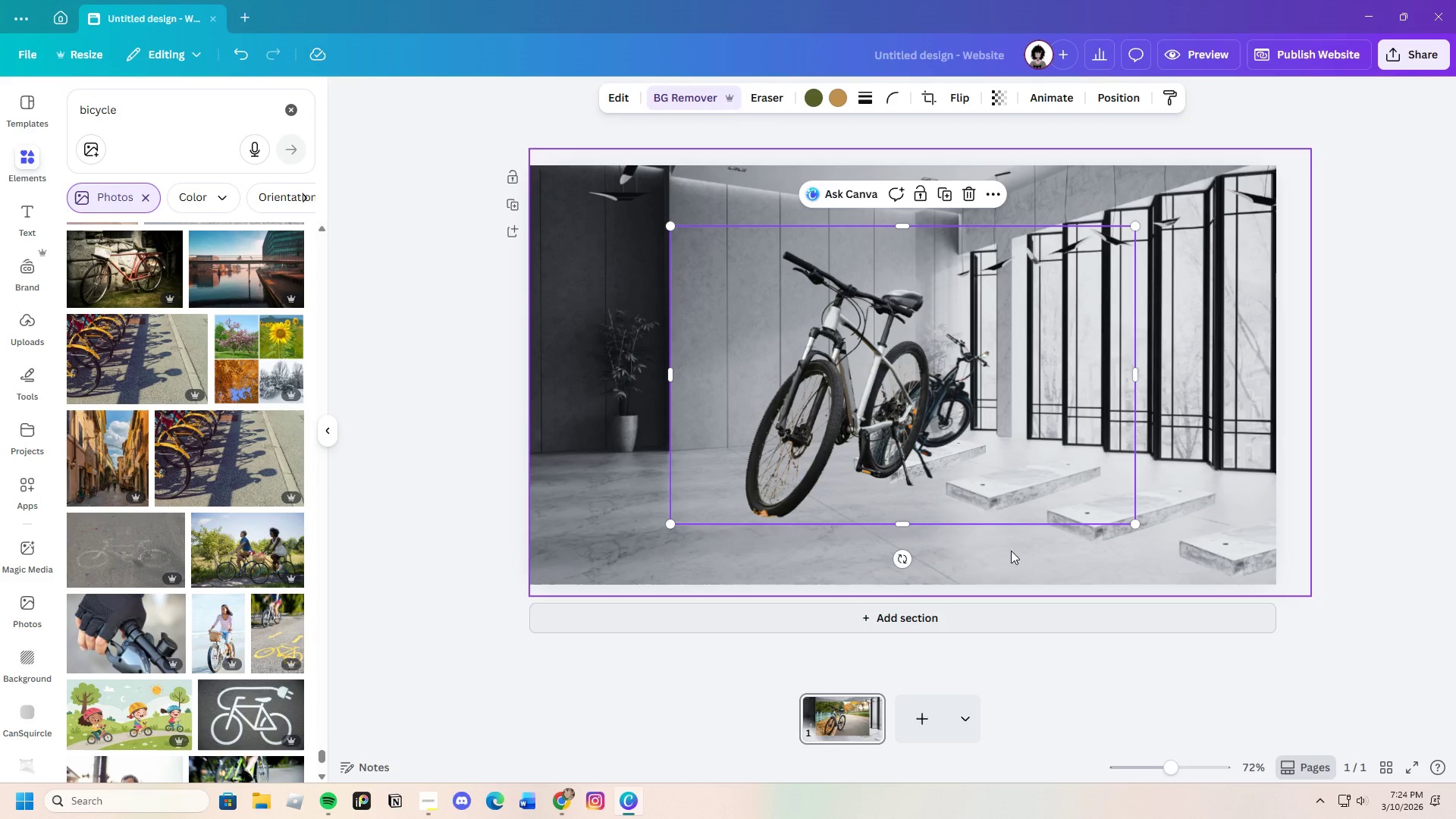 
wait(7.31)
 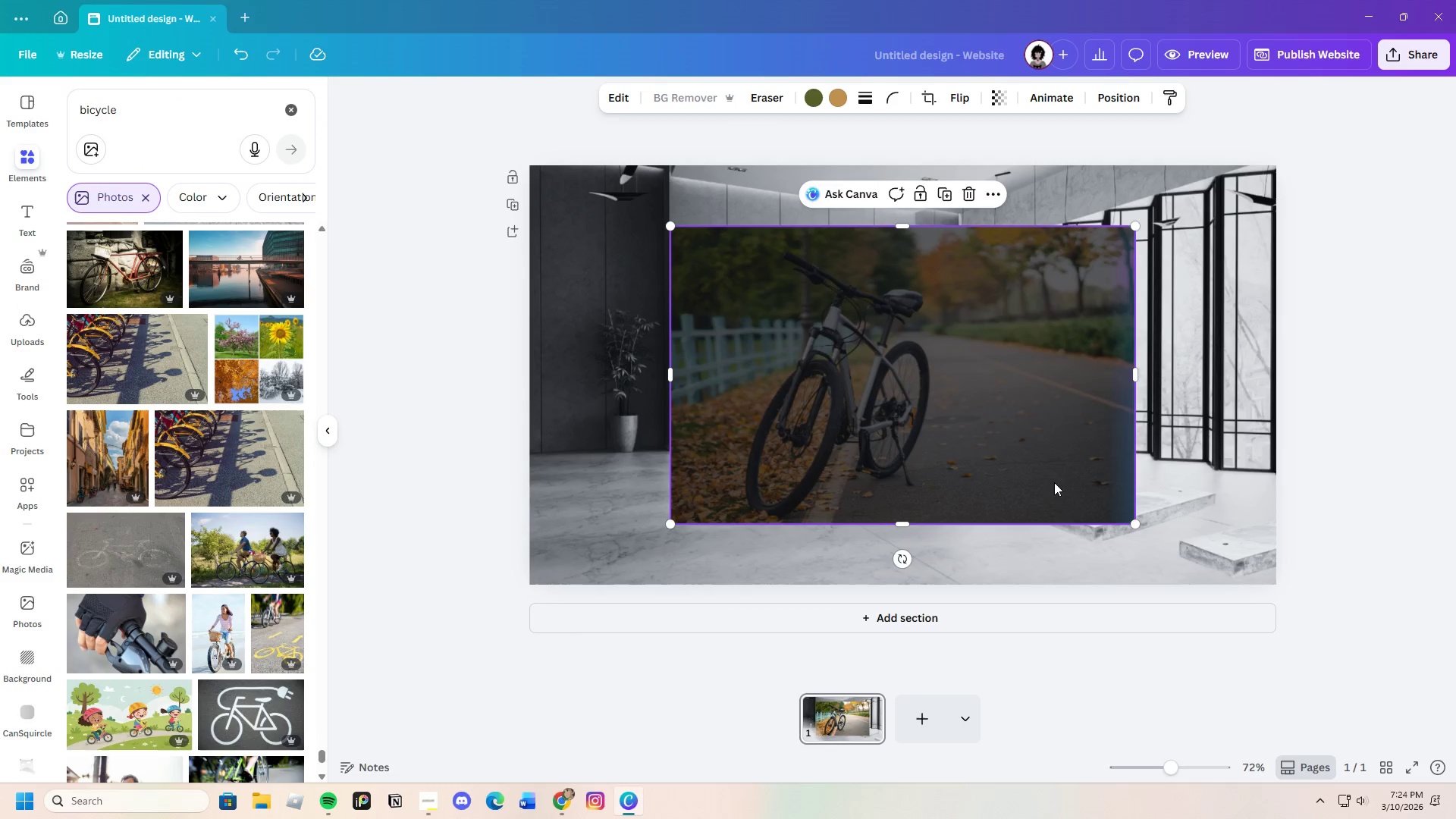 
left_click_drag(start_coordinate=[1137, 371], to_coordinate=[956, 386])
 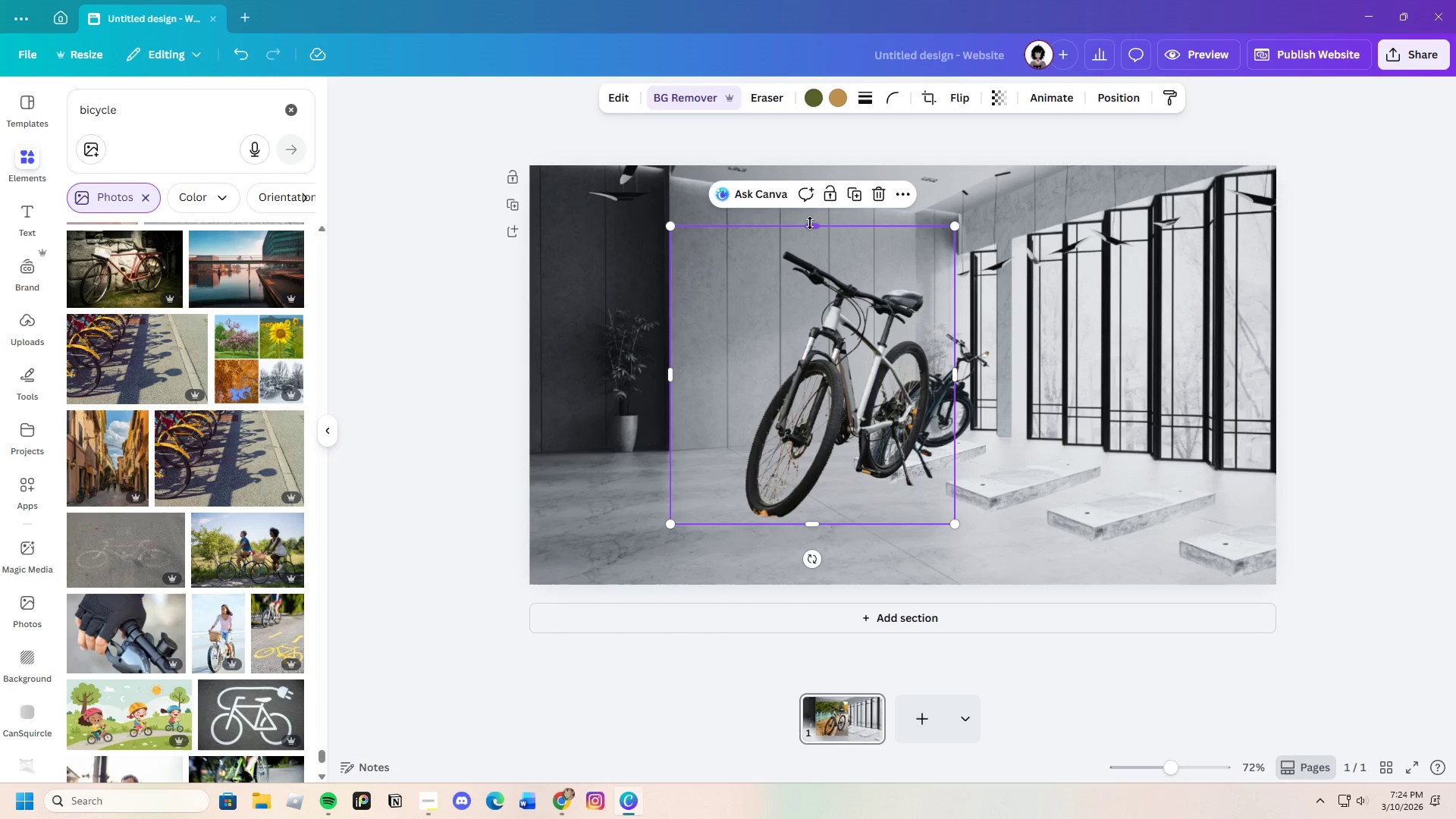 
left_click_drag(start_coordinate=[810, 223], to_coordinate=[817, 241])
 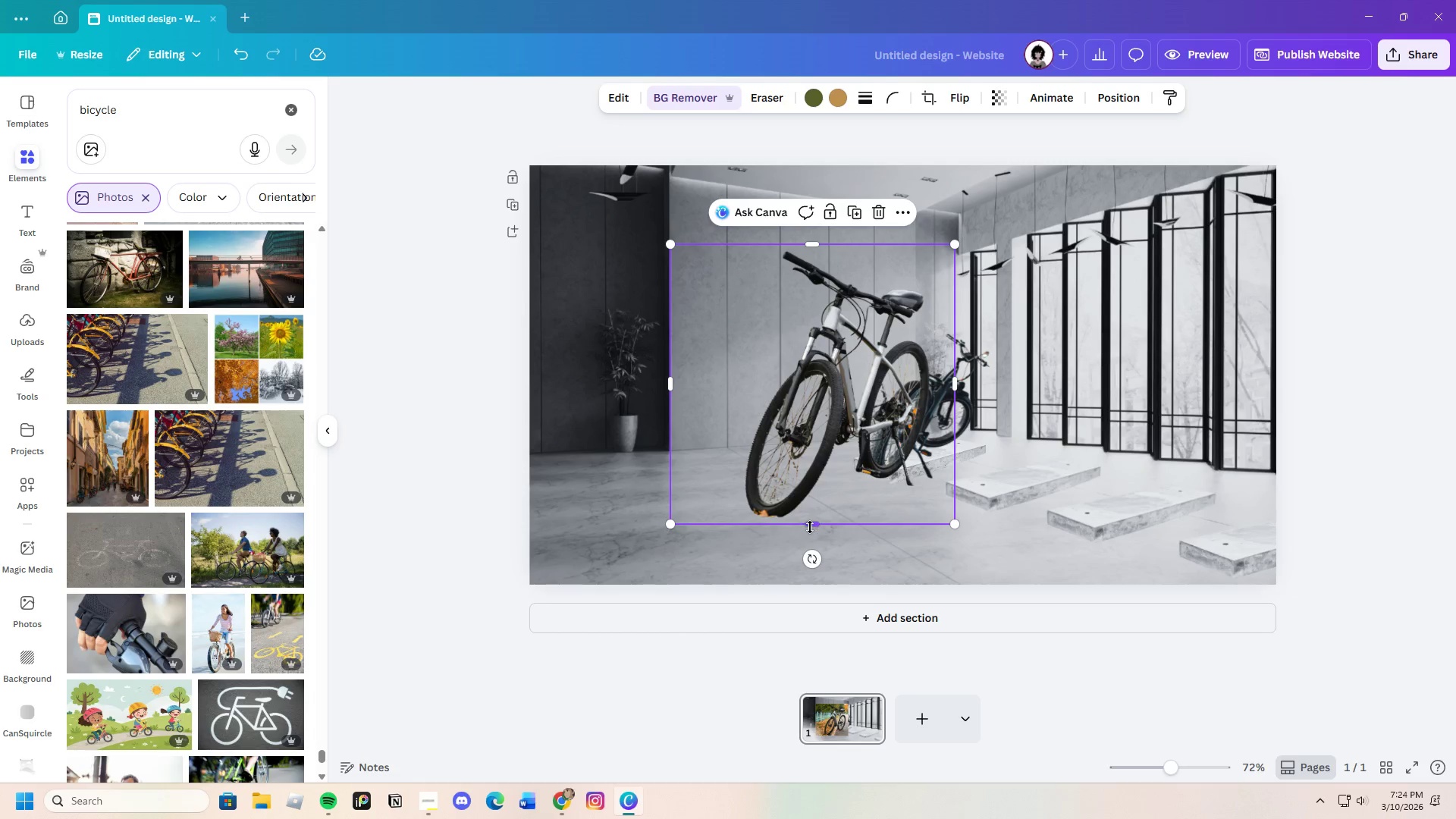 
left_click_drag(start_coordinate=[811, 525], to_coordinate=[814, 525])
 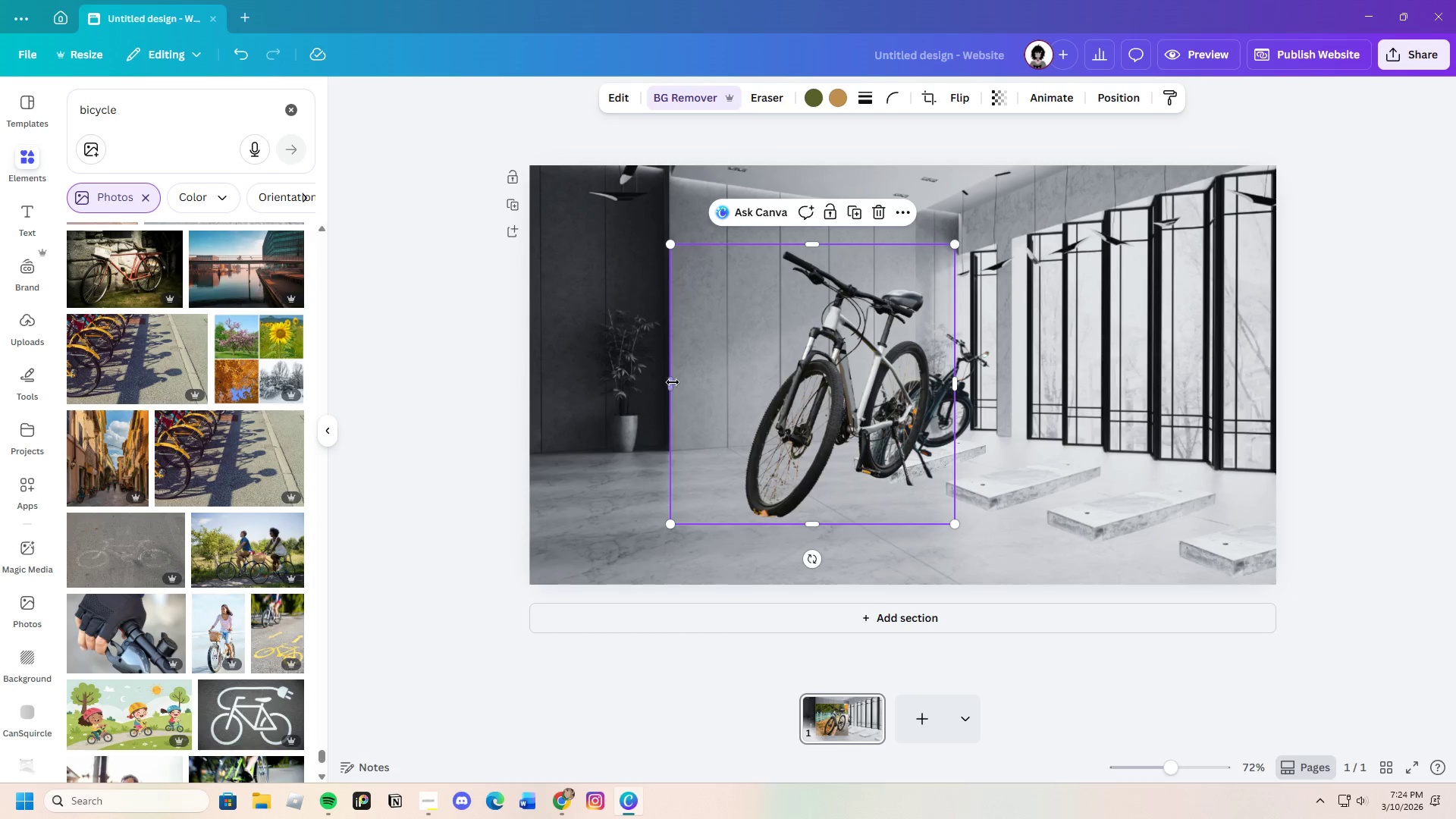 
left_click_drag(start_coordinate=[673, 382], to_coordinate=[731, 388])
 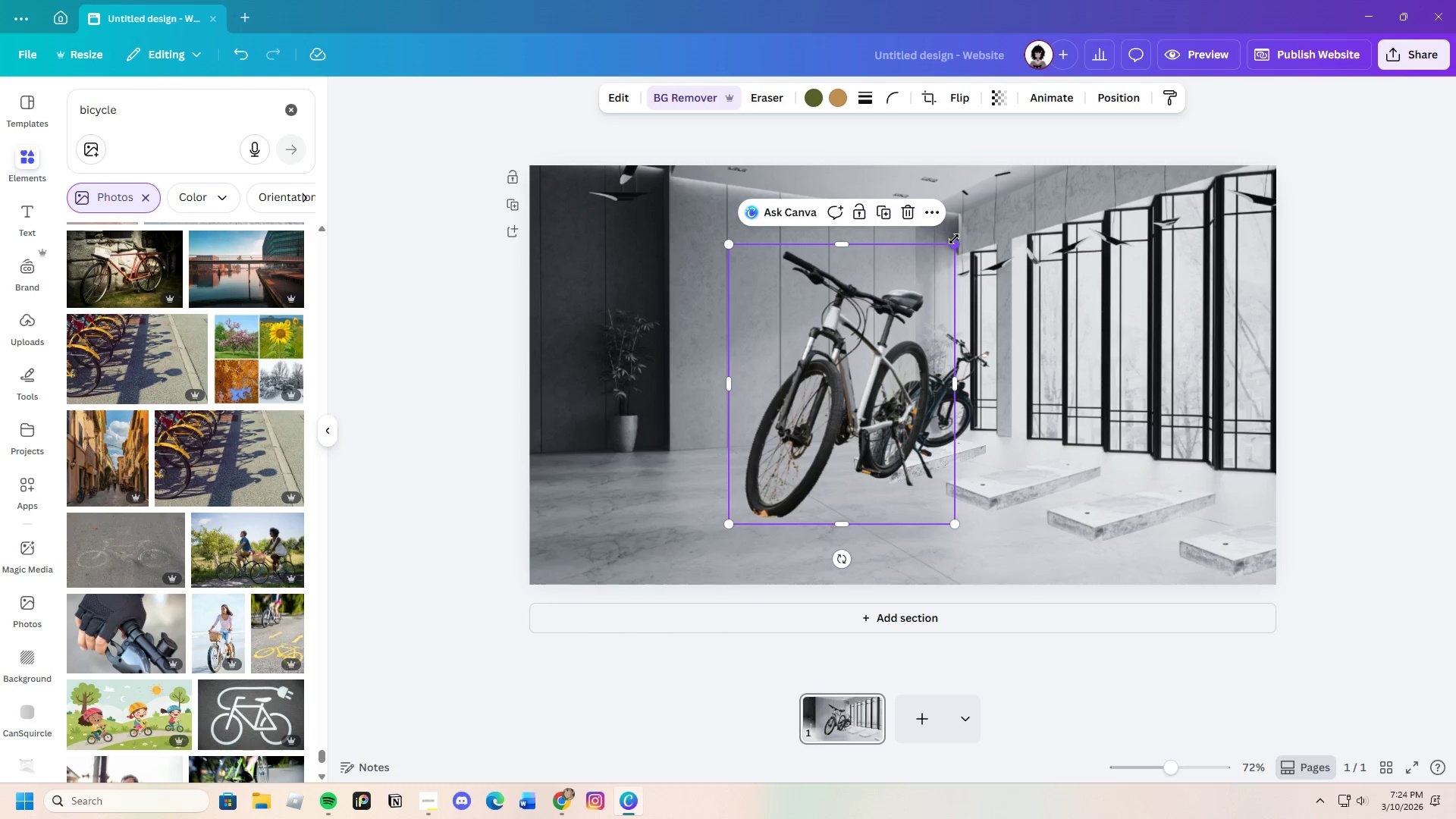 
left_click_drag(start_coordinate=[954, 239], to_coordinate=[905, 340])
 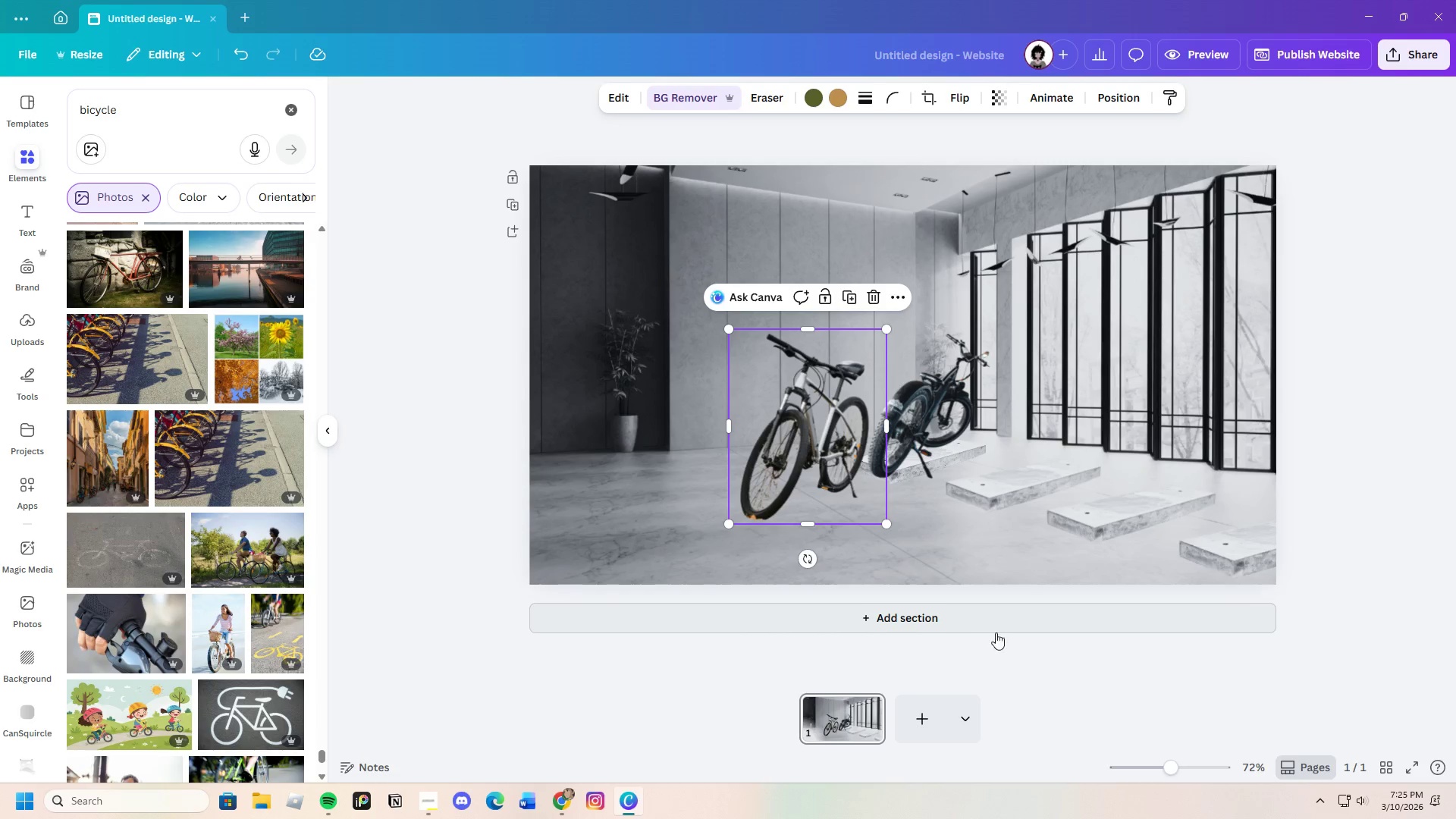 
left_click([1024, 563])
 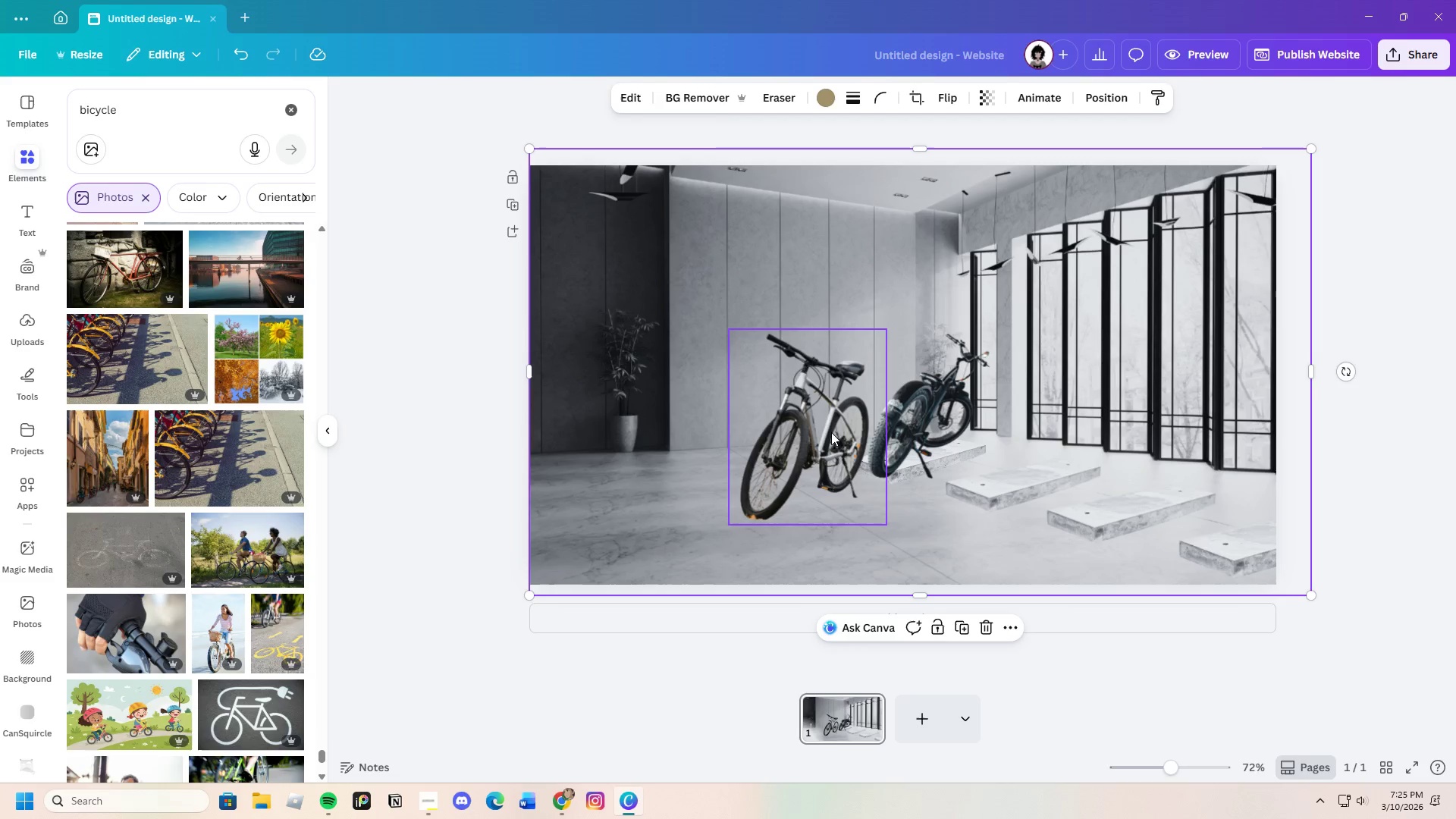 
left_click([807, 406])
 